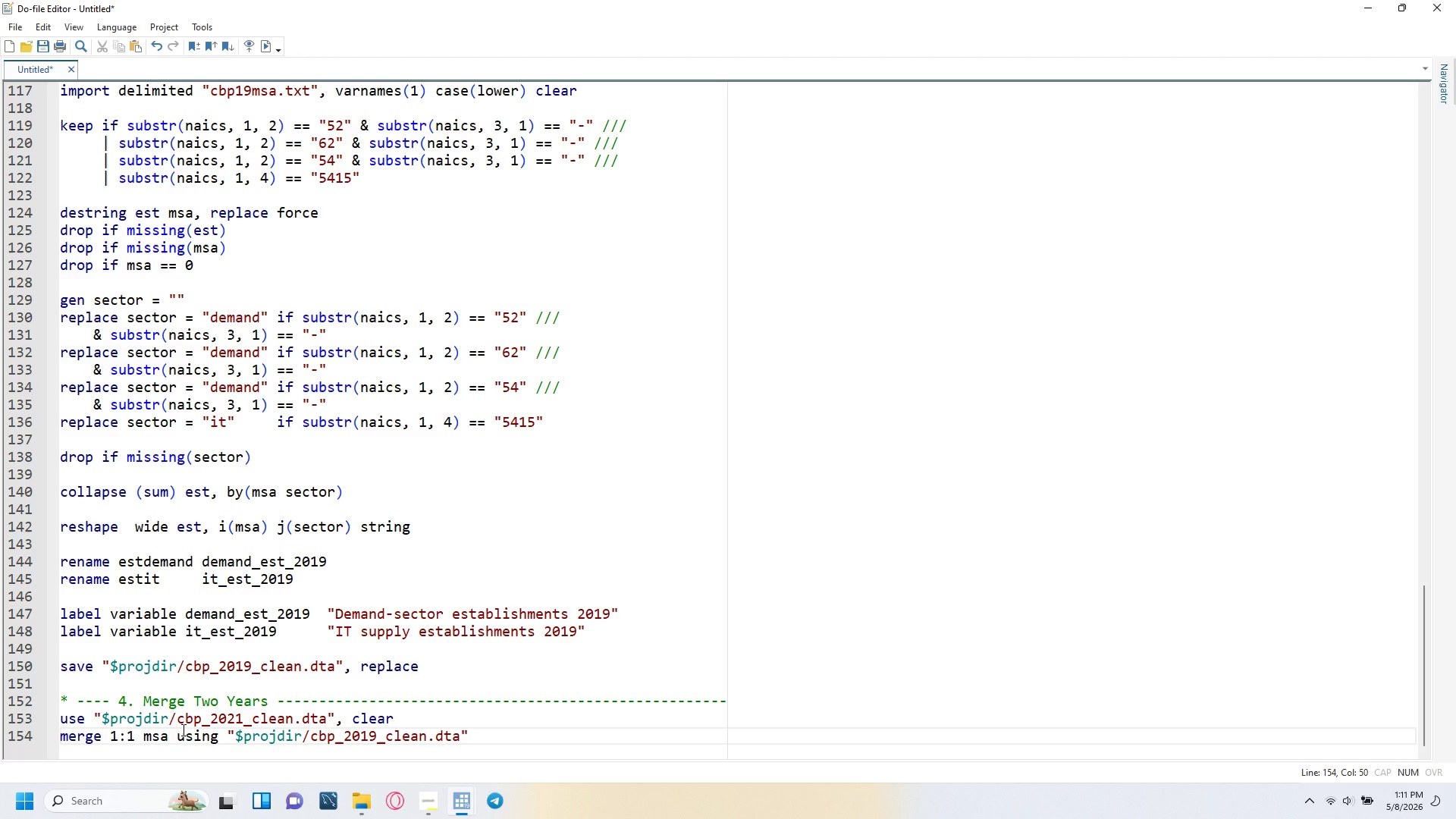 
type(, nogenerate)
 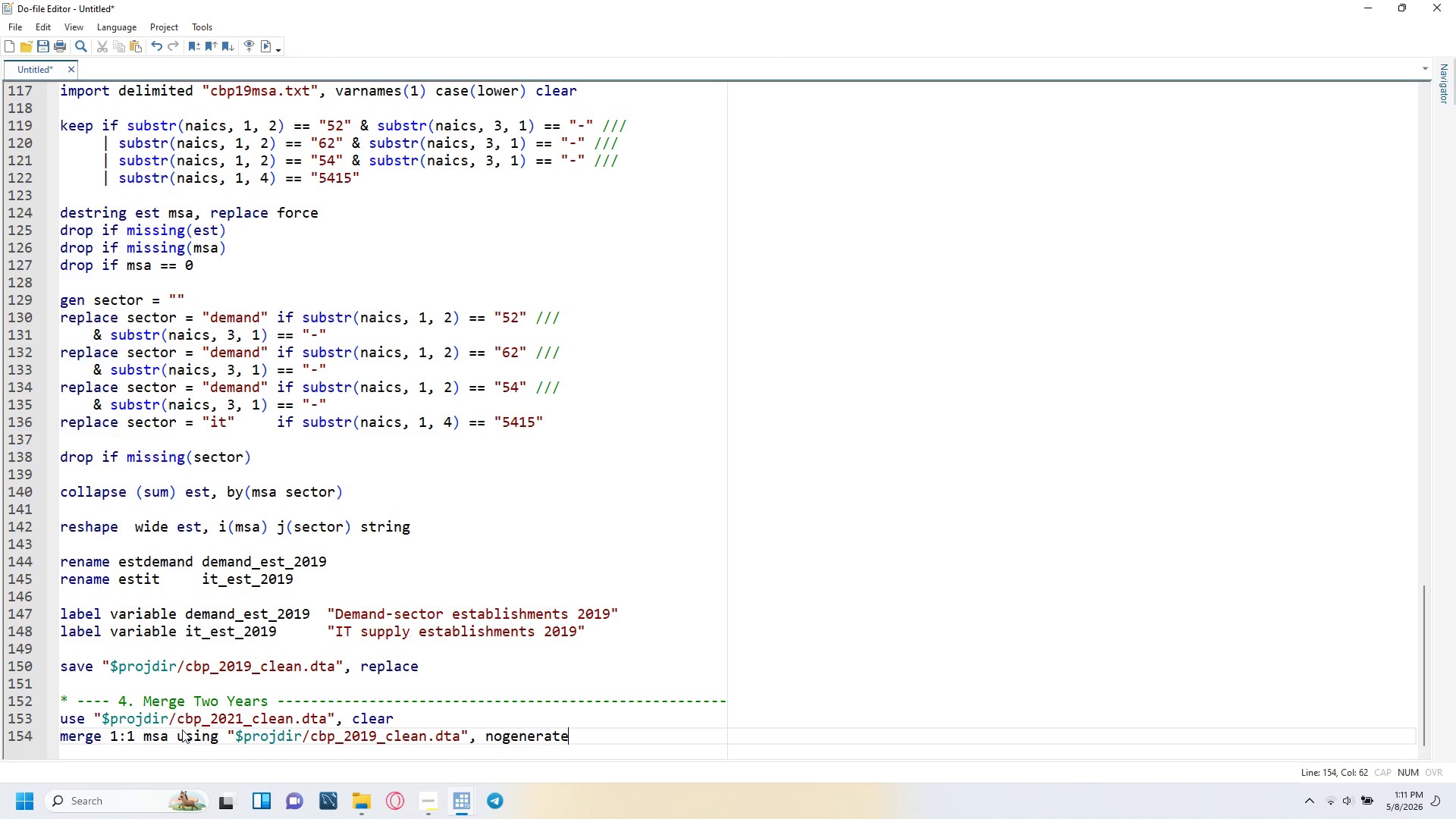 
wait(10.42)
 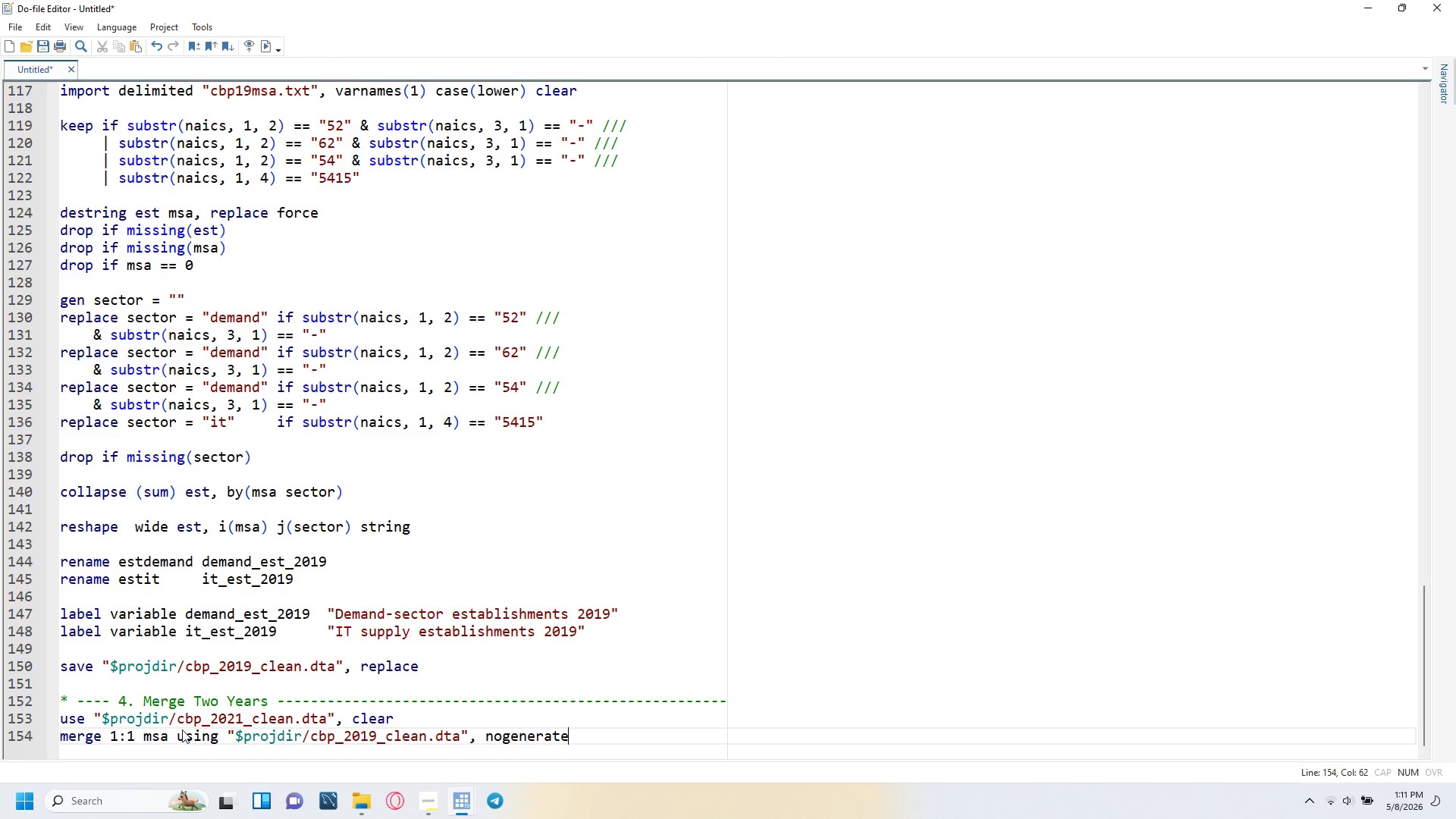 
key(Enter)
 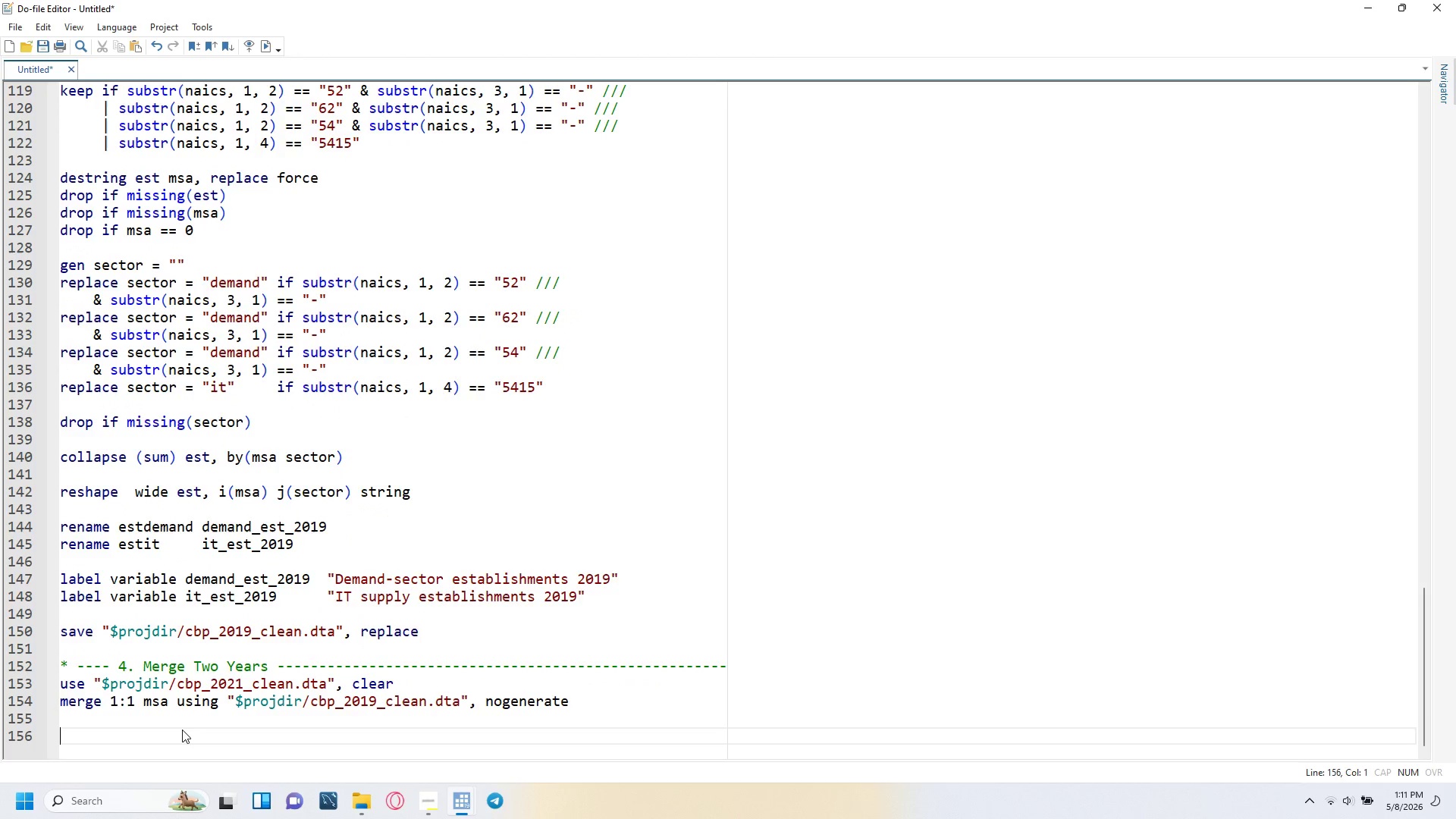 
key(Enter)
 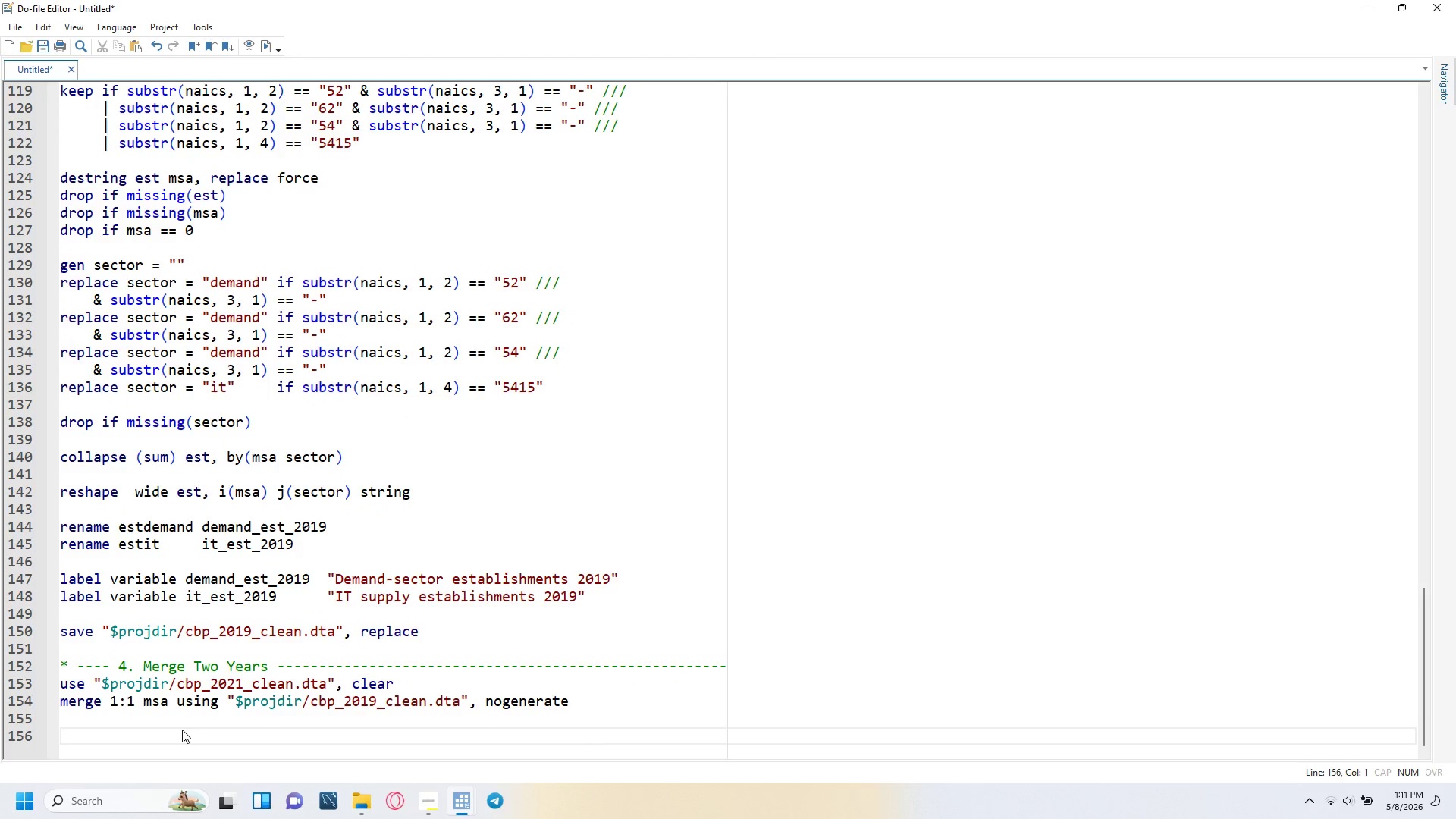 
type(* Keep only MSAs present in both years)
 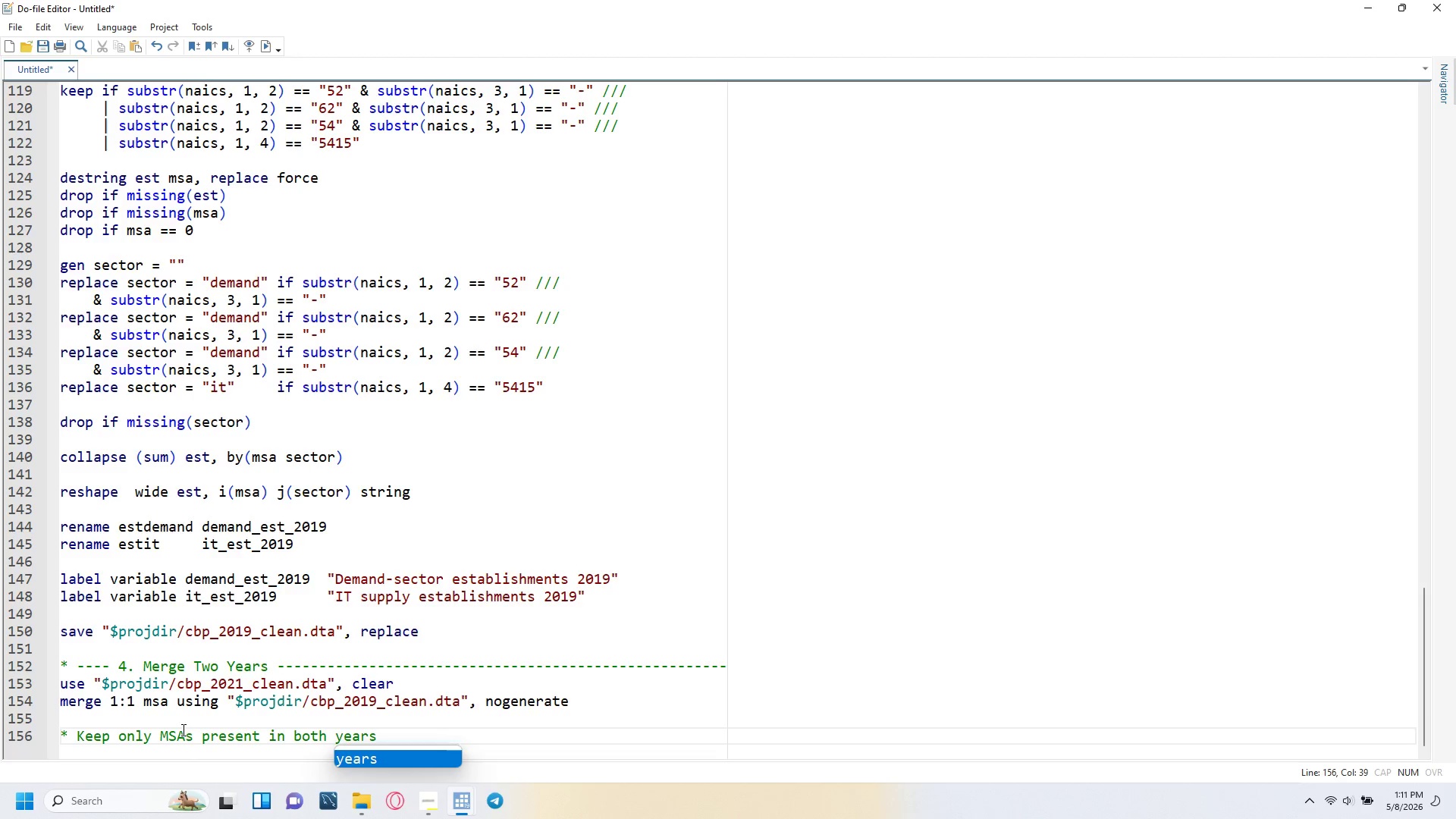 
key(Enter)
 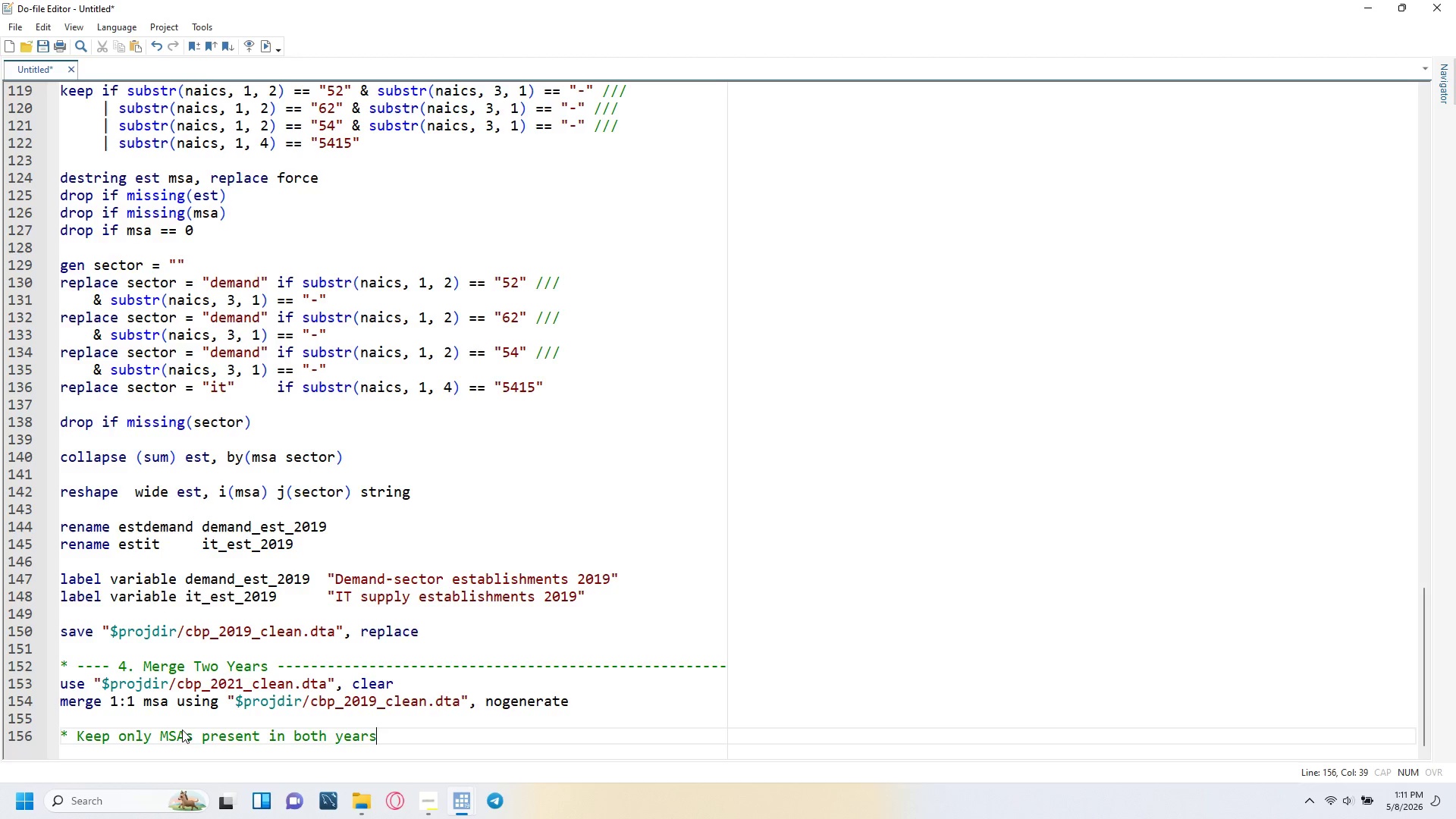 
key(Enter)
 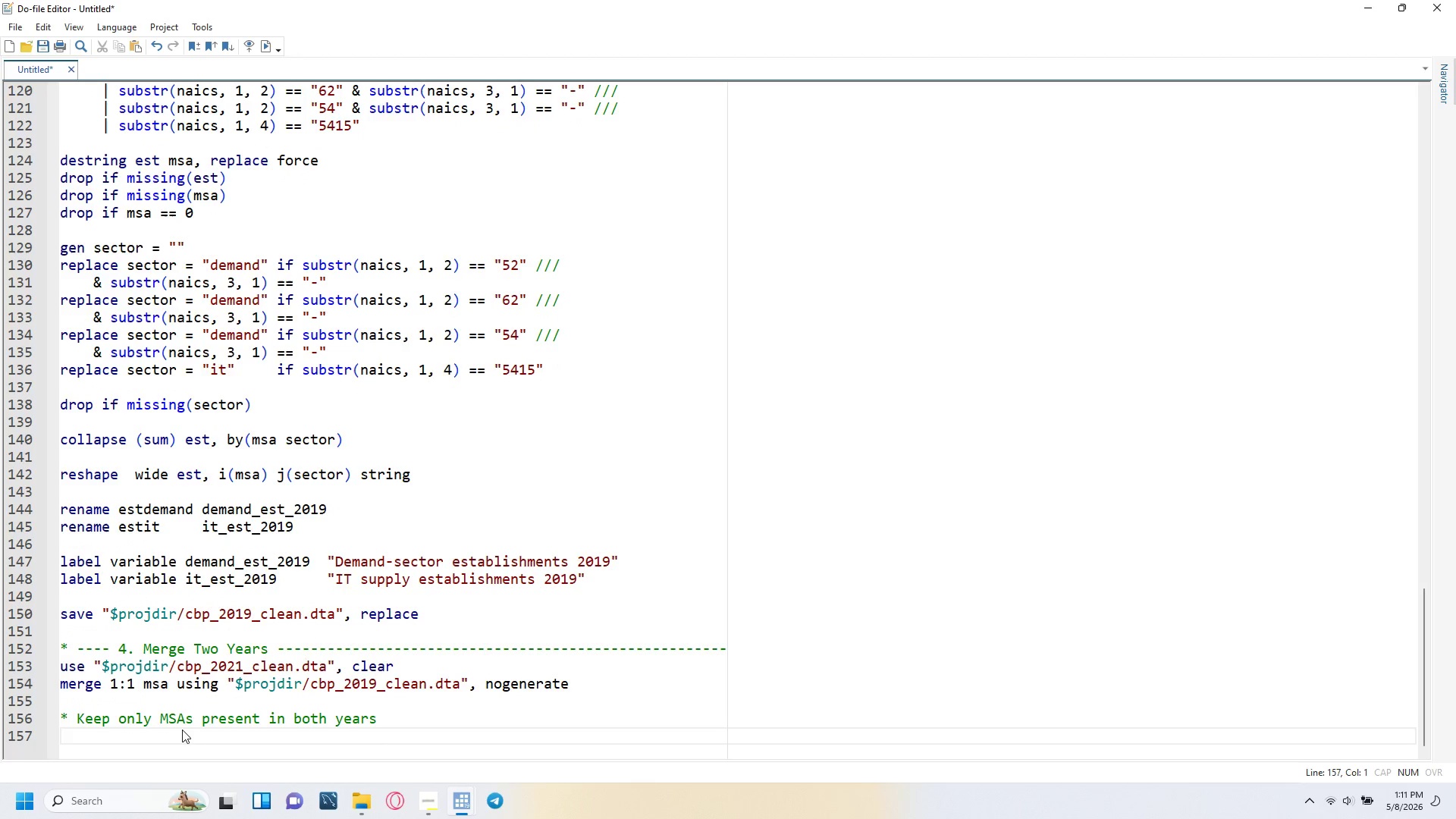 
type(drop if missing(demand_est_2021)
 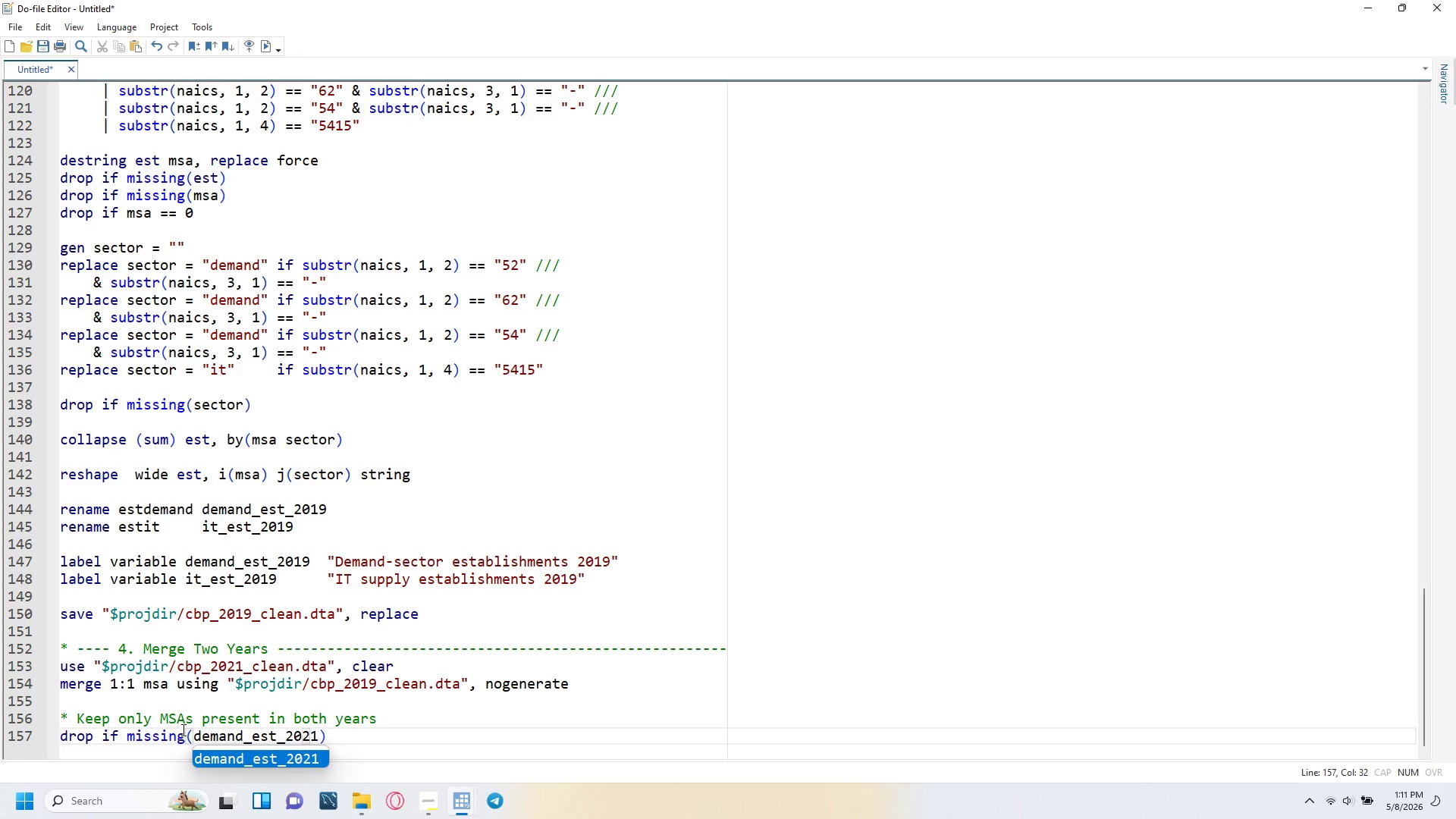 
key(ArrowRight)
 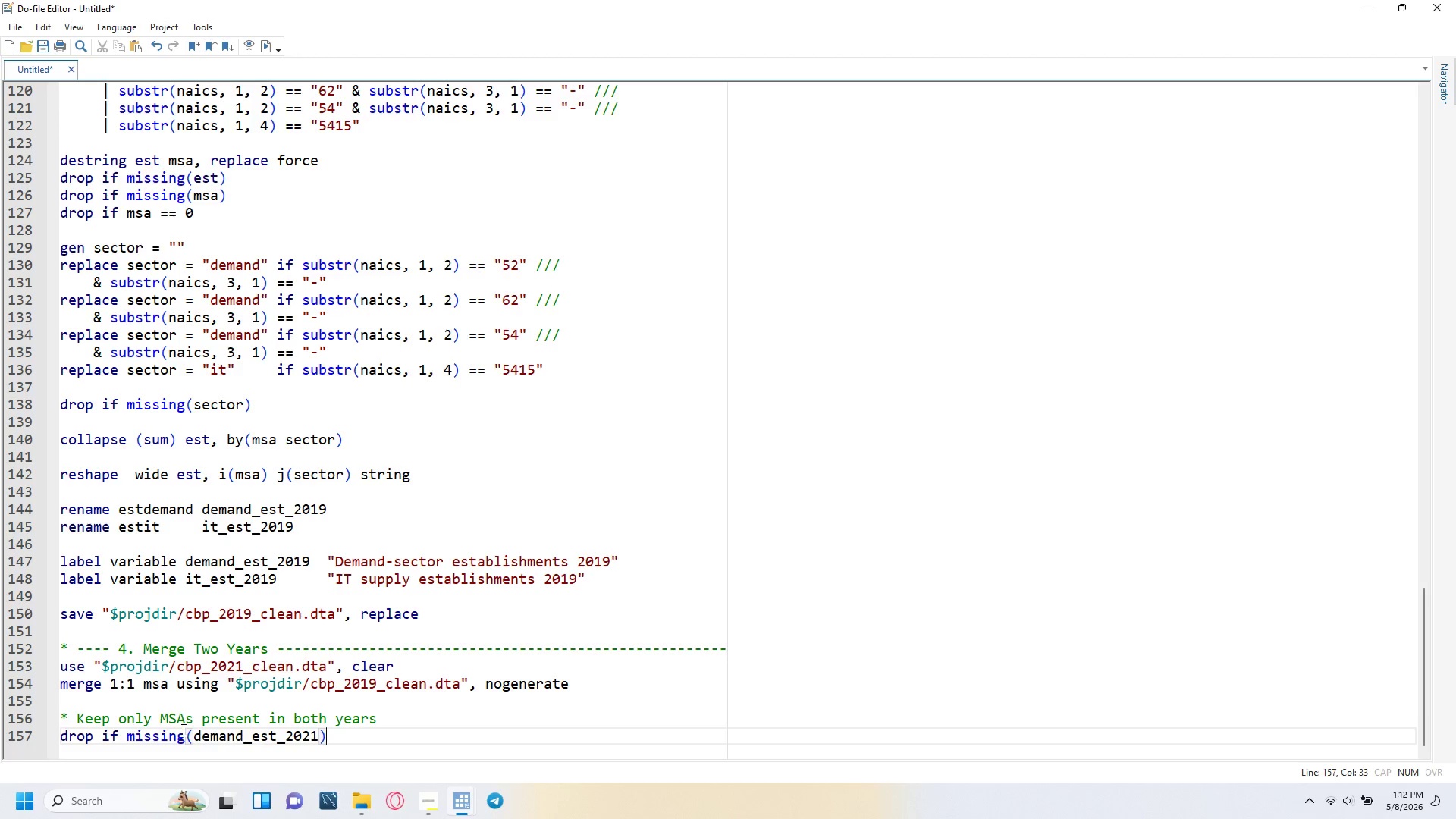 
type( | missing(demand_est_2019)
 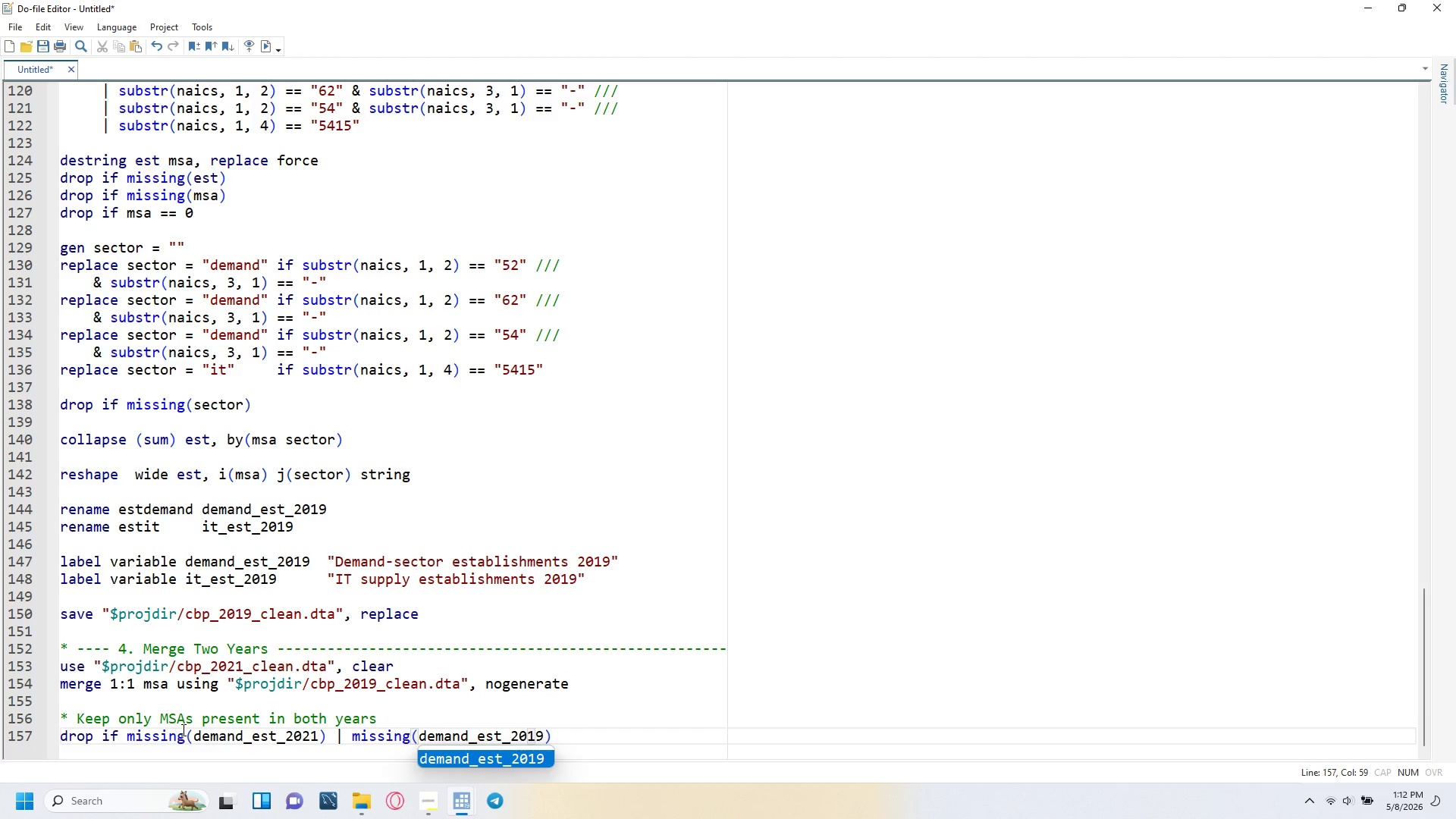 
key(ArrowRight)
 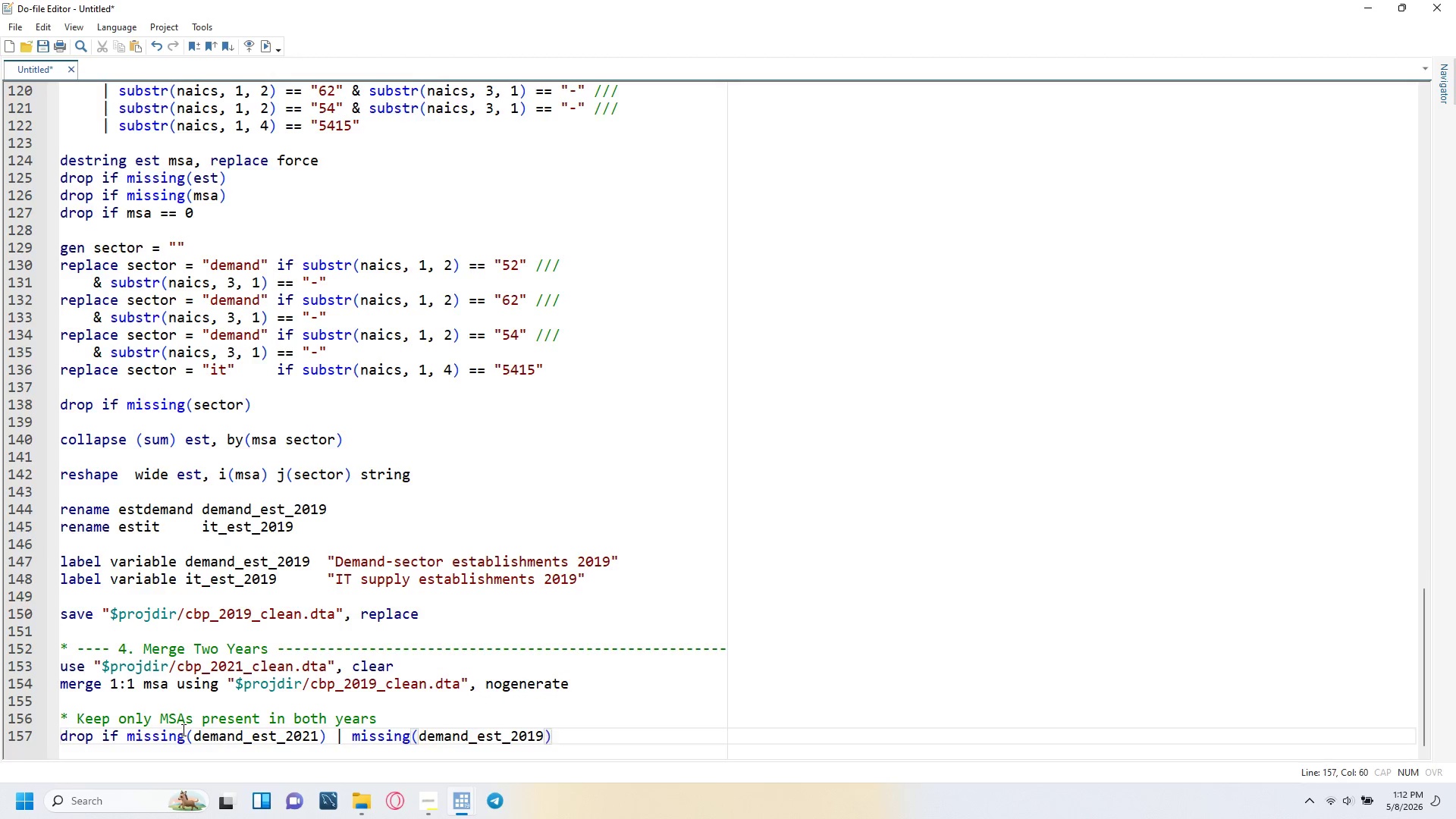 
key(Enter)
 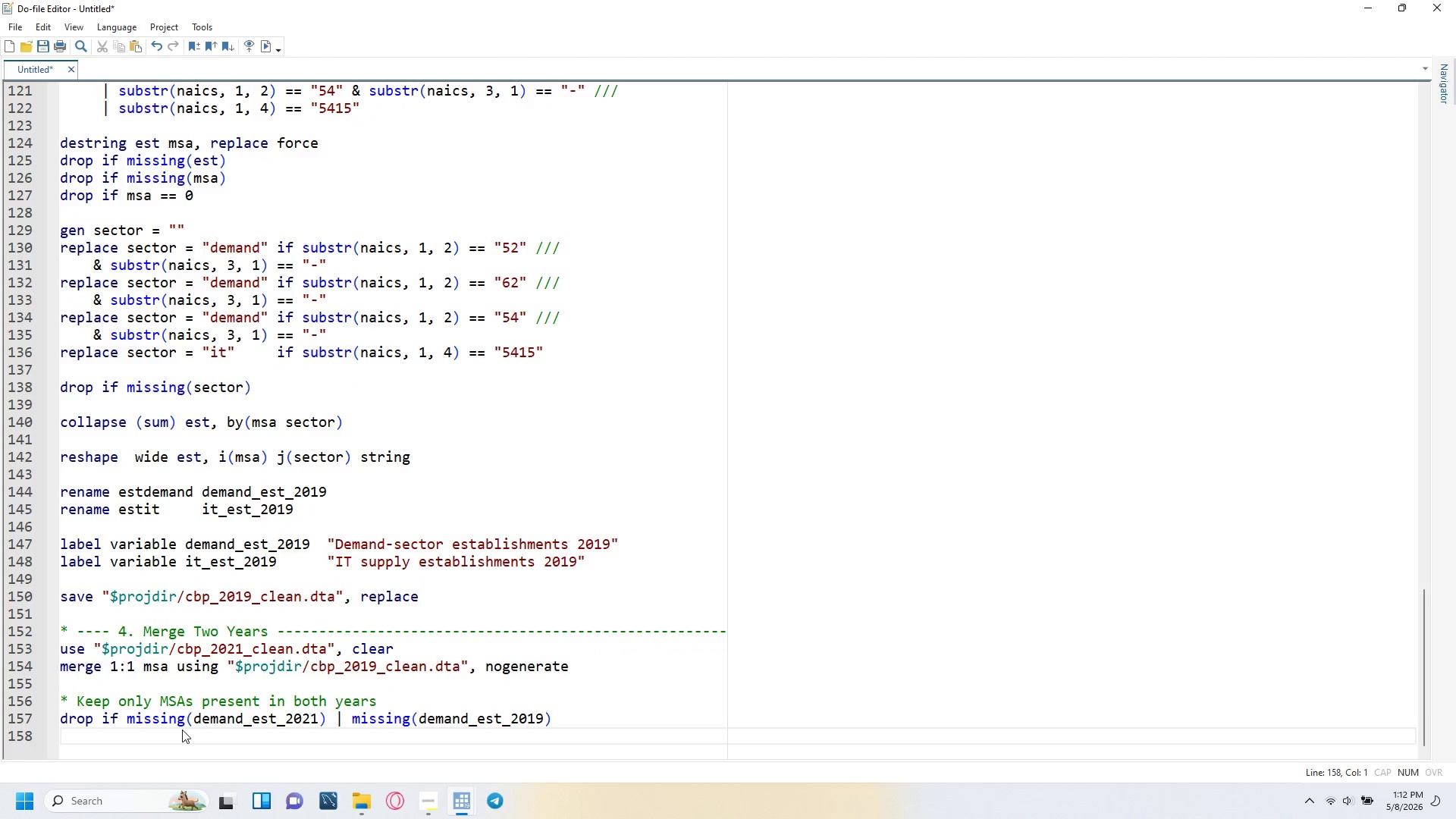 
type(drop if missing(IT_est_2021)
 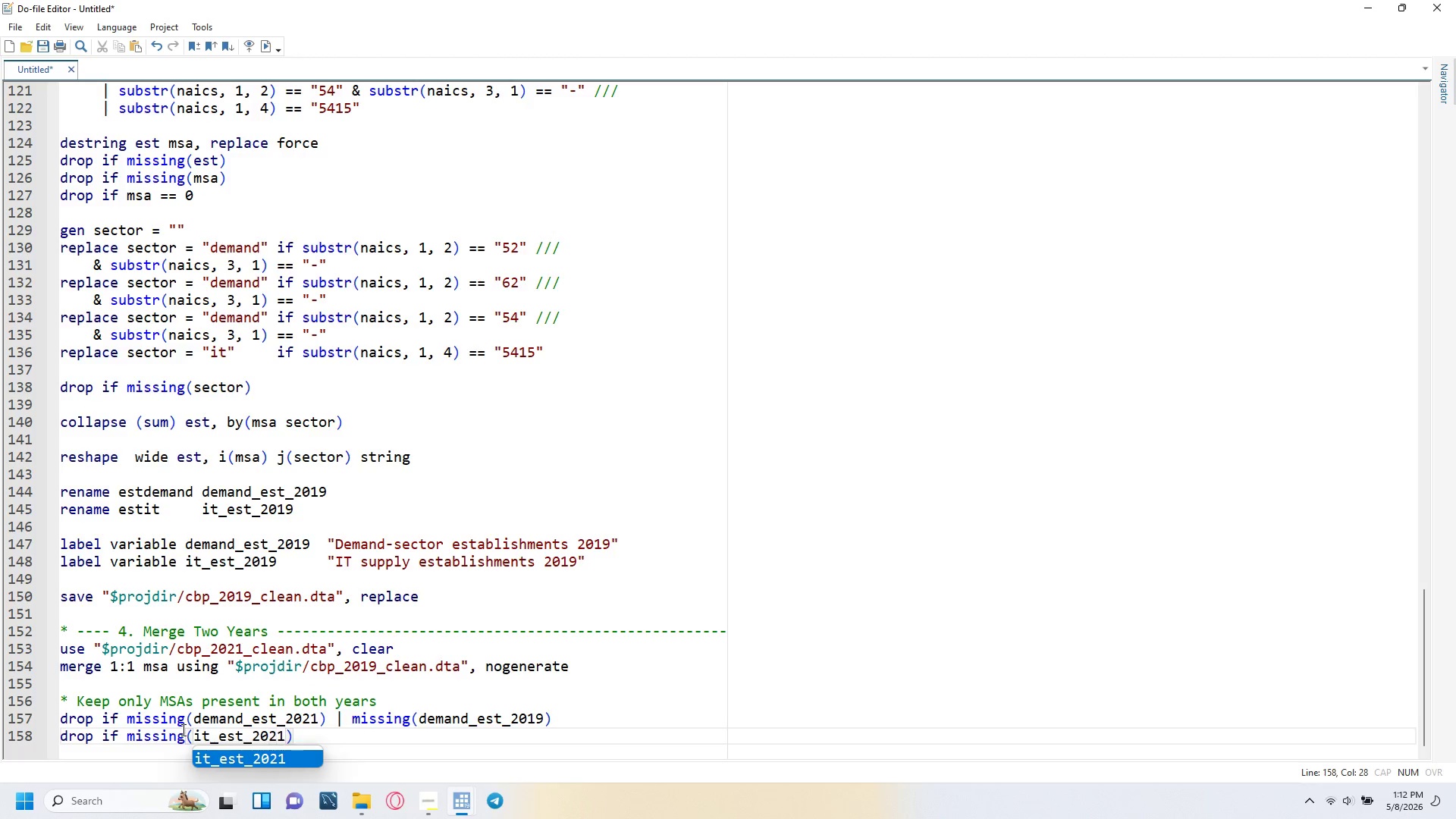 
key(ArrowRight)
 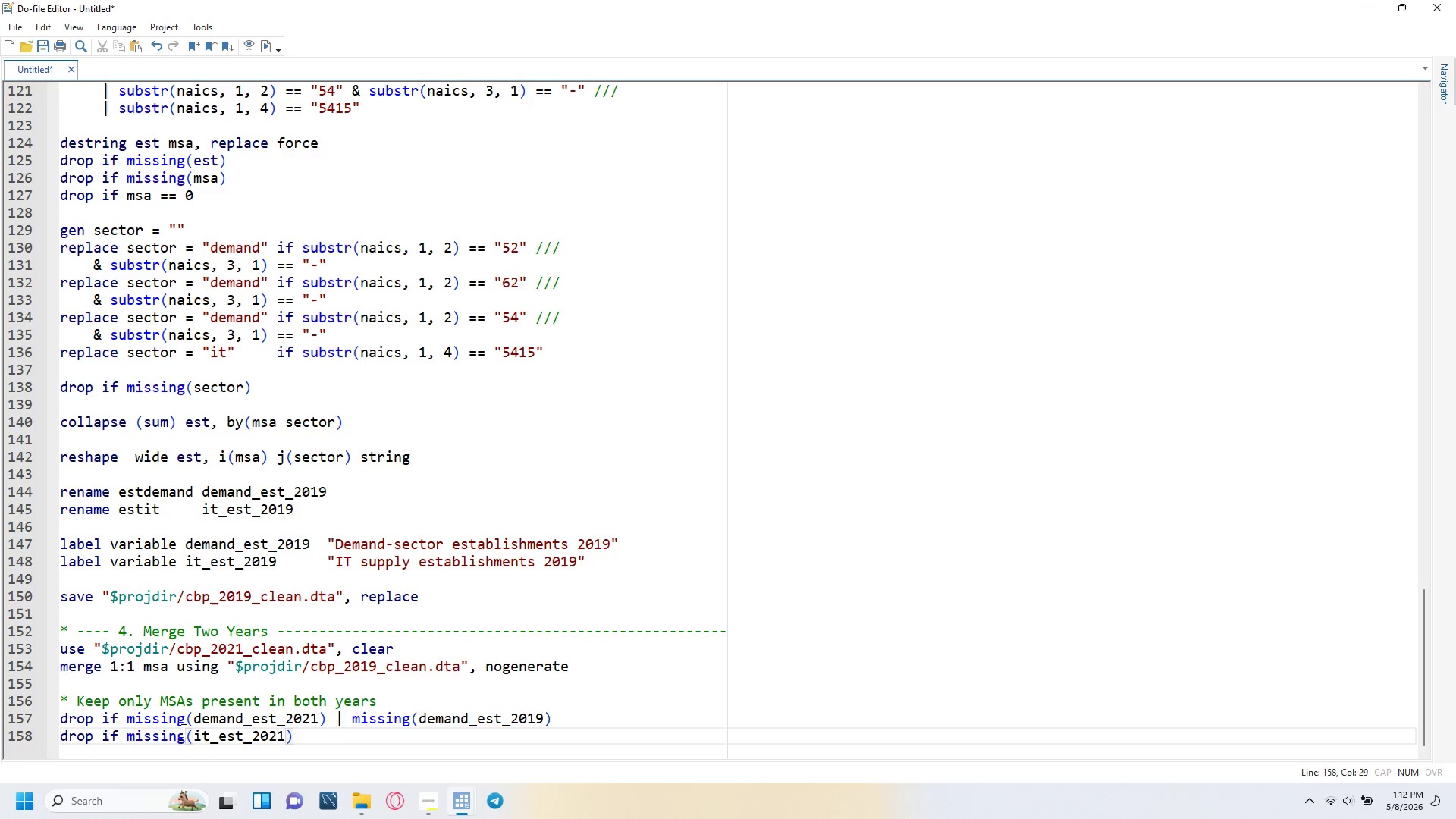 
key(Tab)
type( | MI)
key(Backspace)
key(Backspace)
type(missing(it_est-)
key(Backspace)
type(_201)
 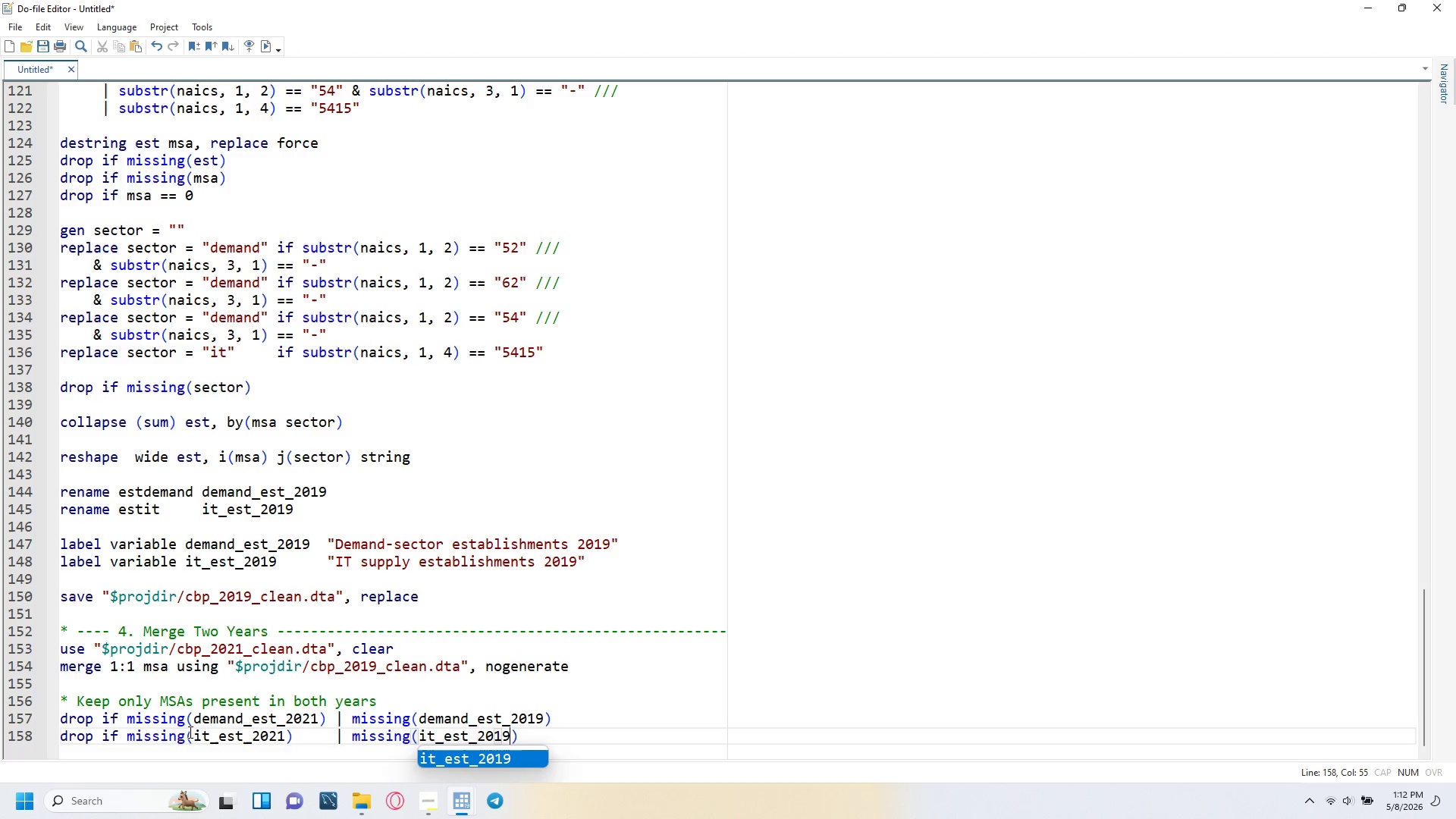 
key(ArrowRight)
 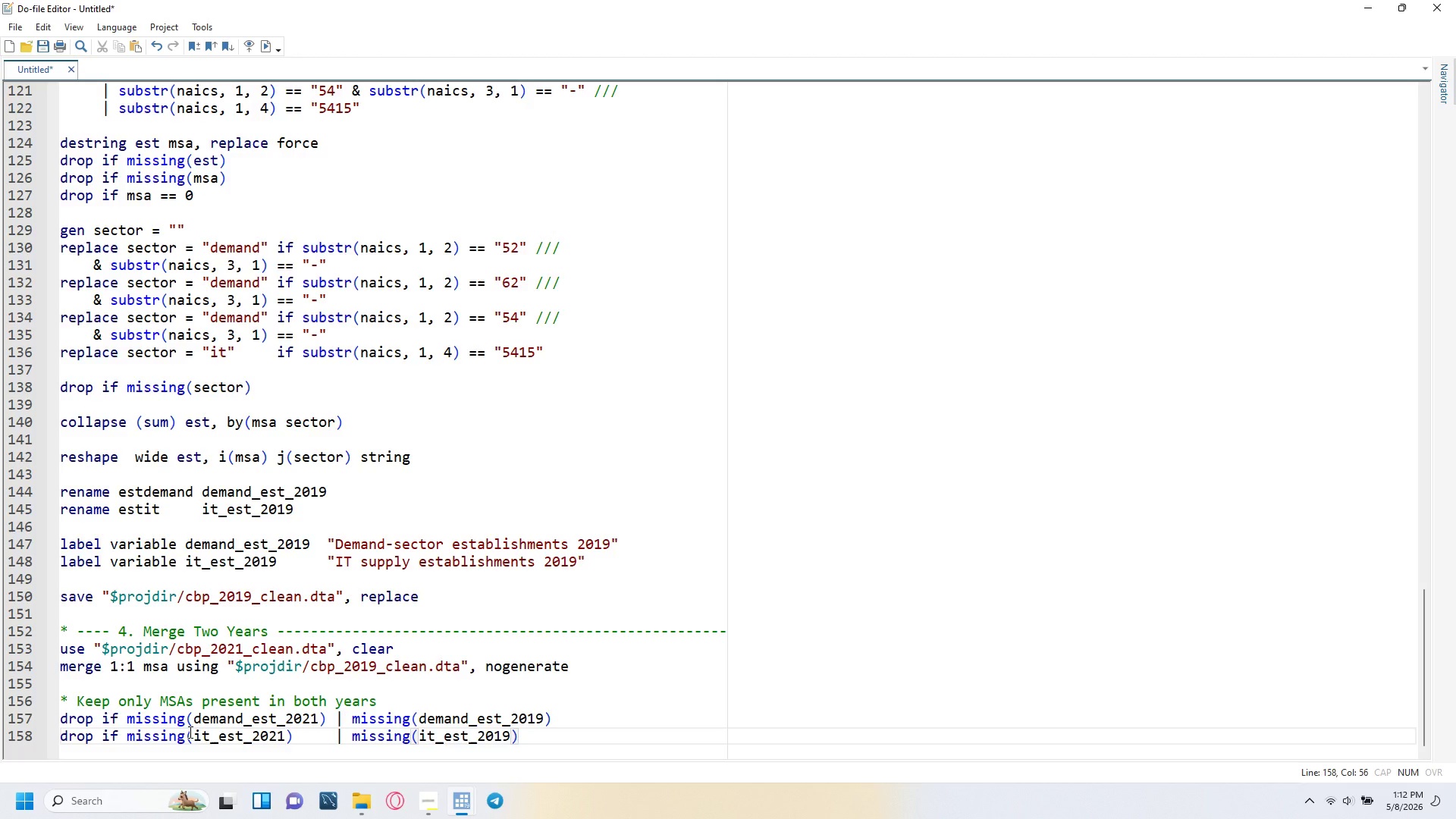 
key(Enter)
 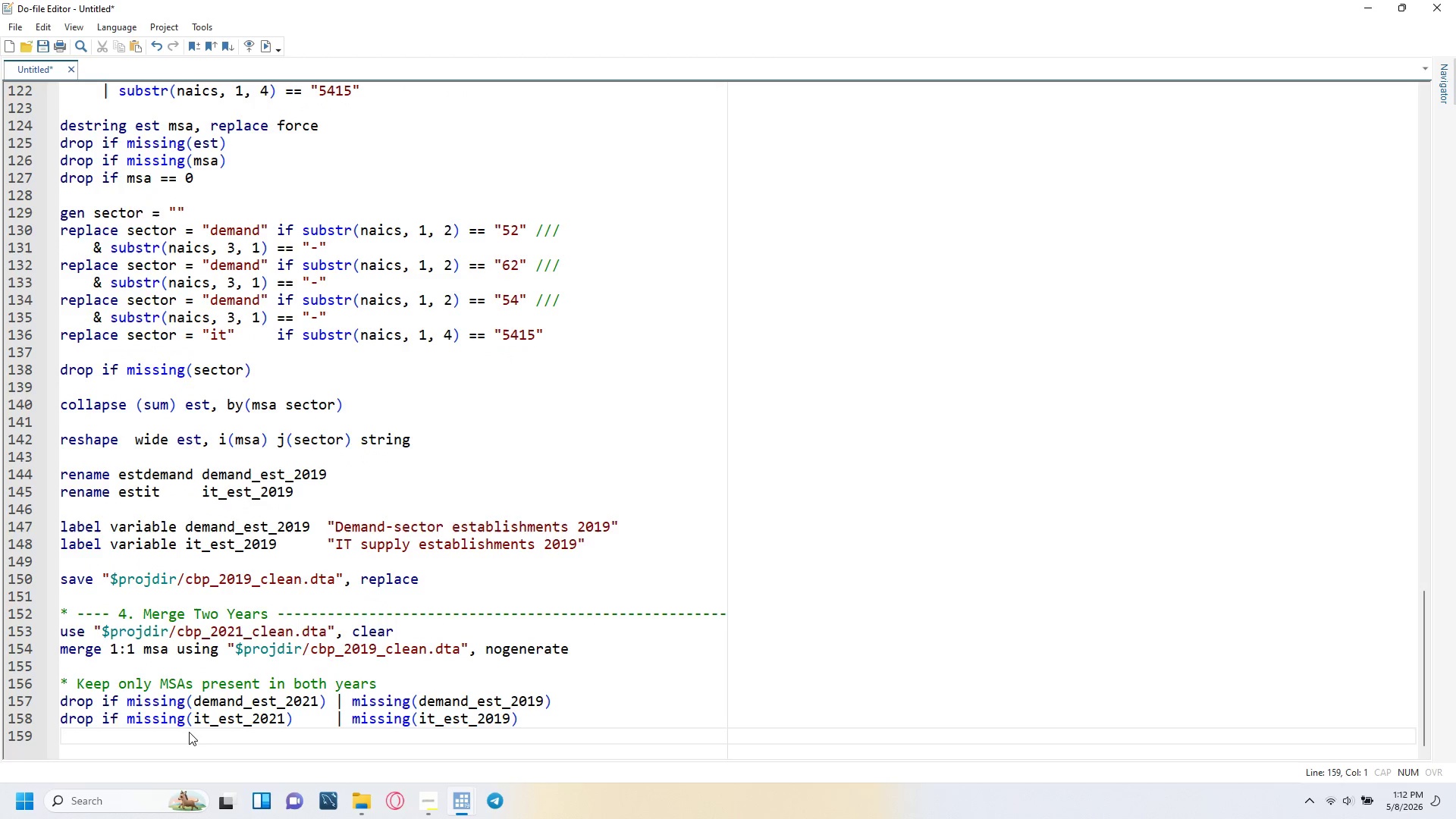 
type(deop)
key(Backspace)
key(Backspace)
key(Backspace)
type(ro if demand_est_2021 == 0)
key(Tab)
type( | it_est_2021 == 0)
 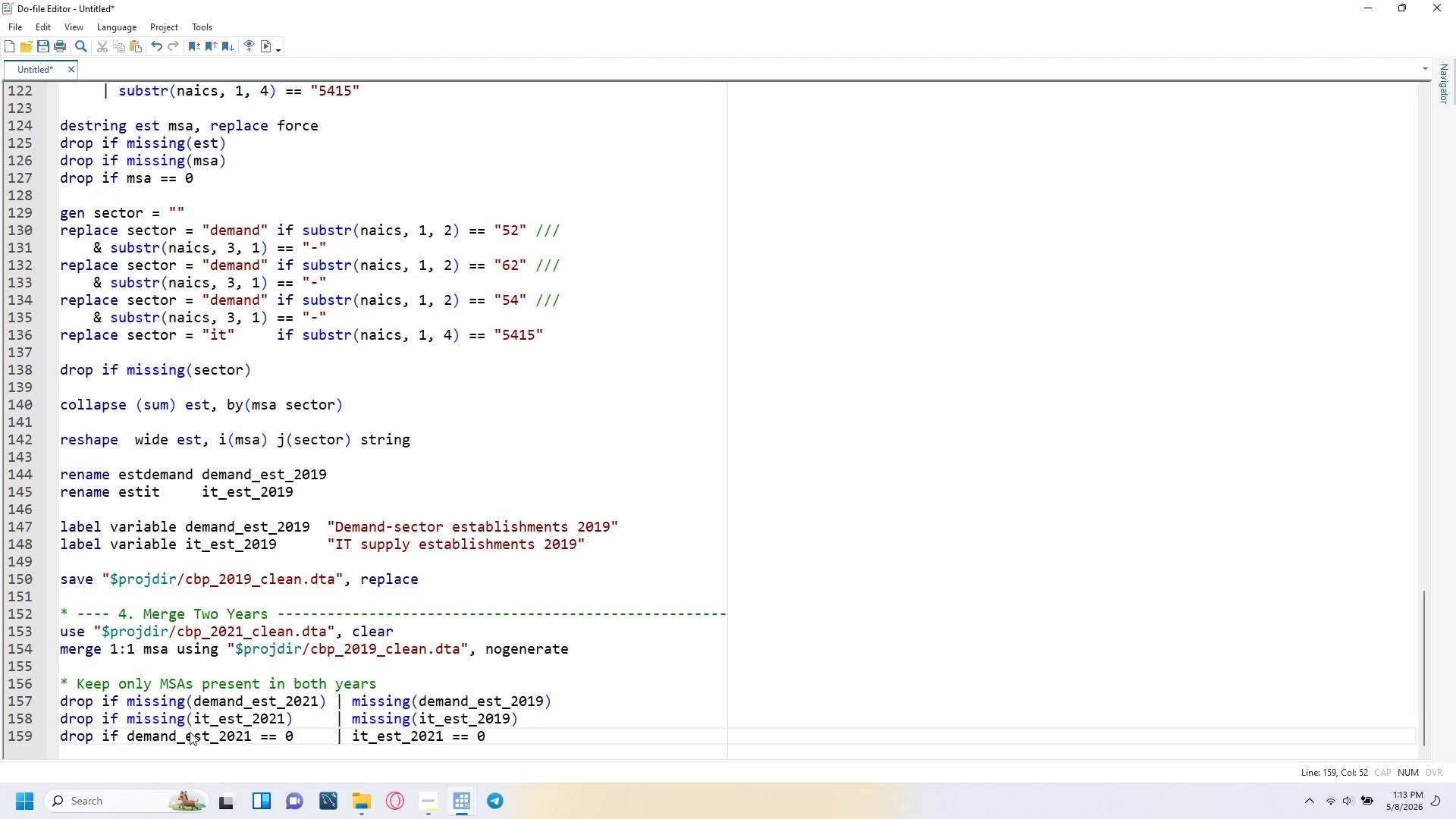 
wait(15.22)
 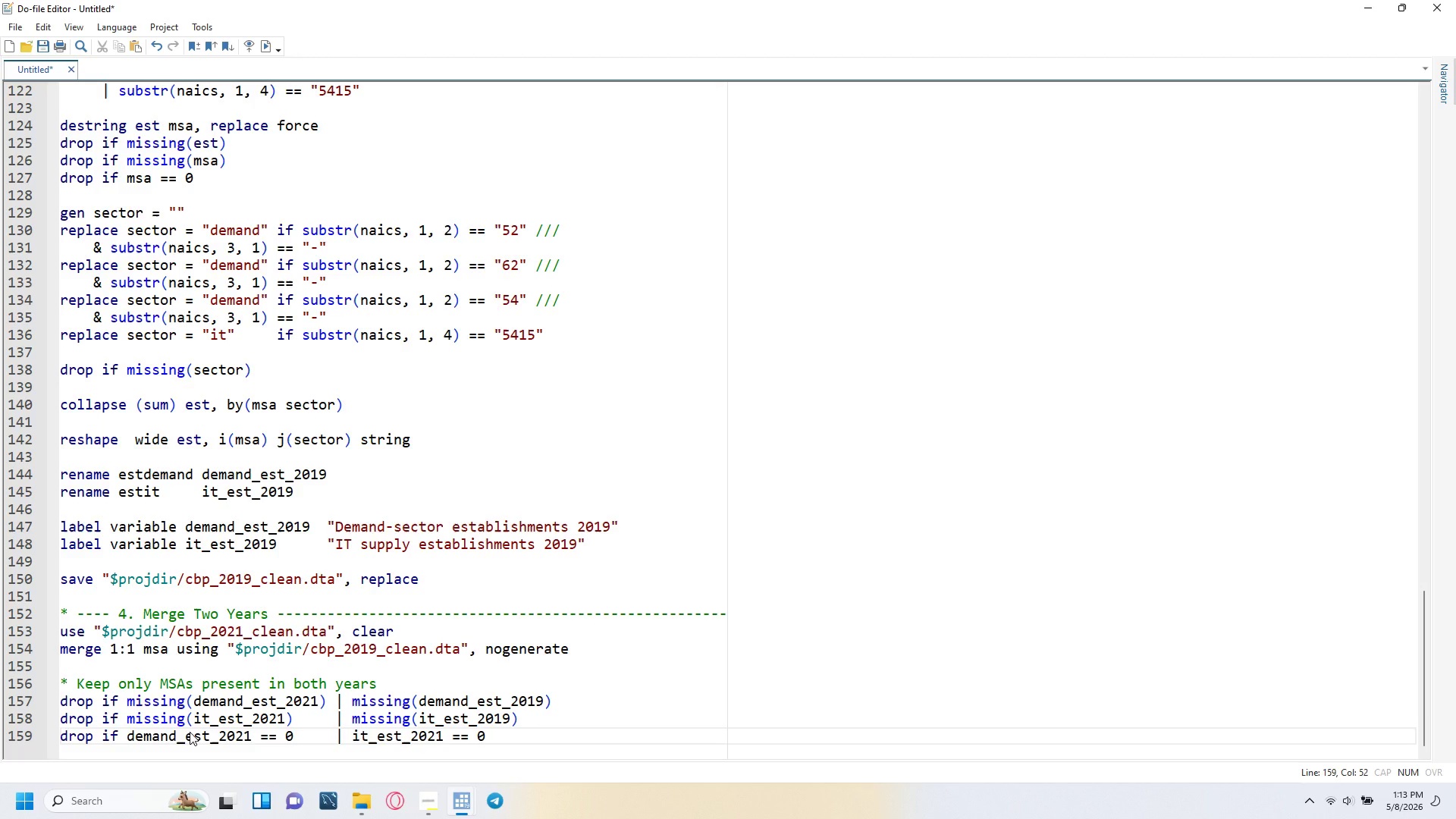 
key(Enter)
 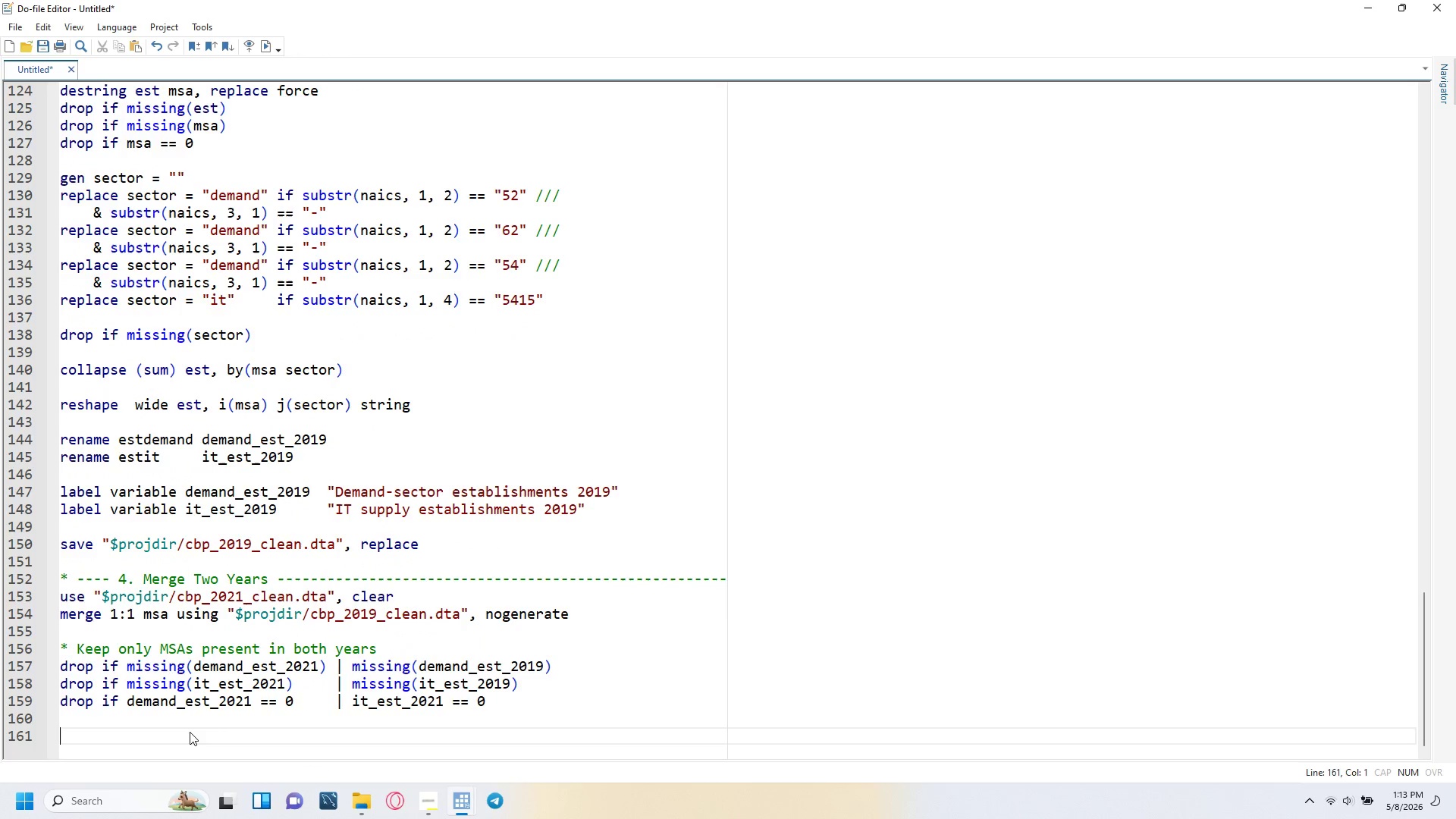 
key(Enter)
 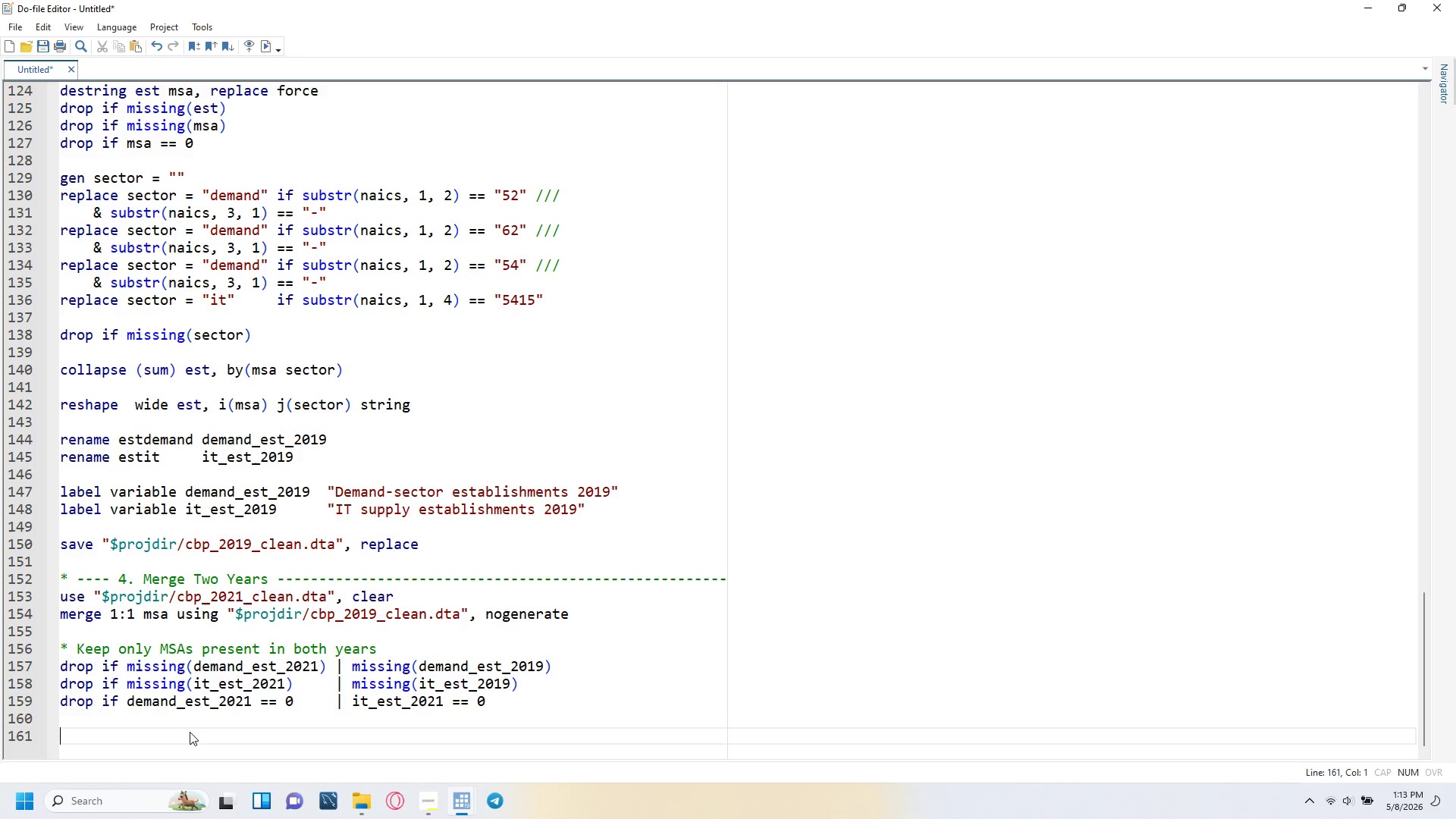 
type(display _newline "=== Merged Sample Size ===)
 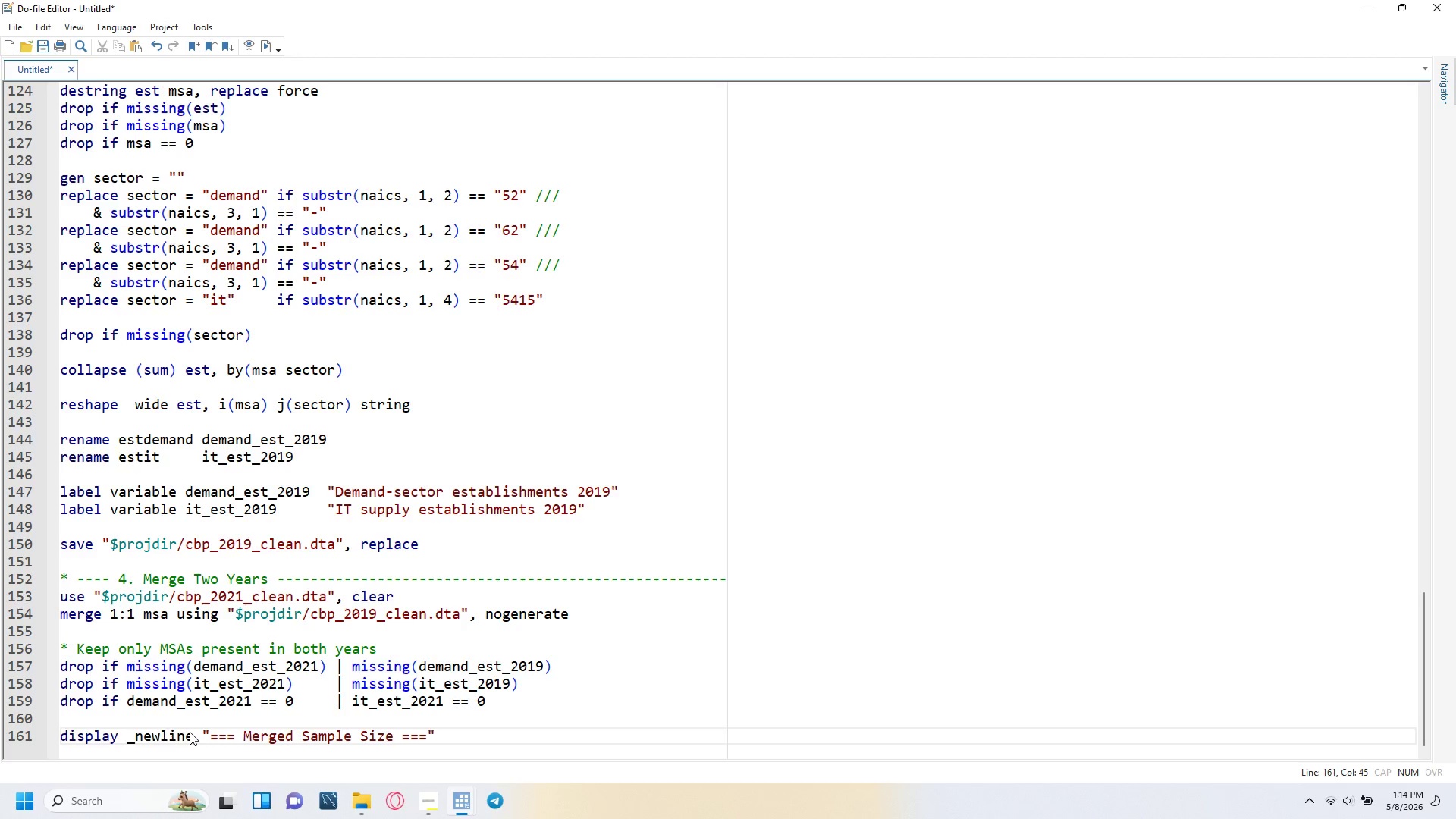 
key(ArrowRight)
 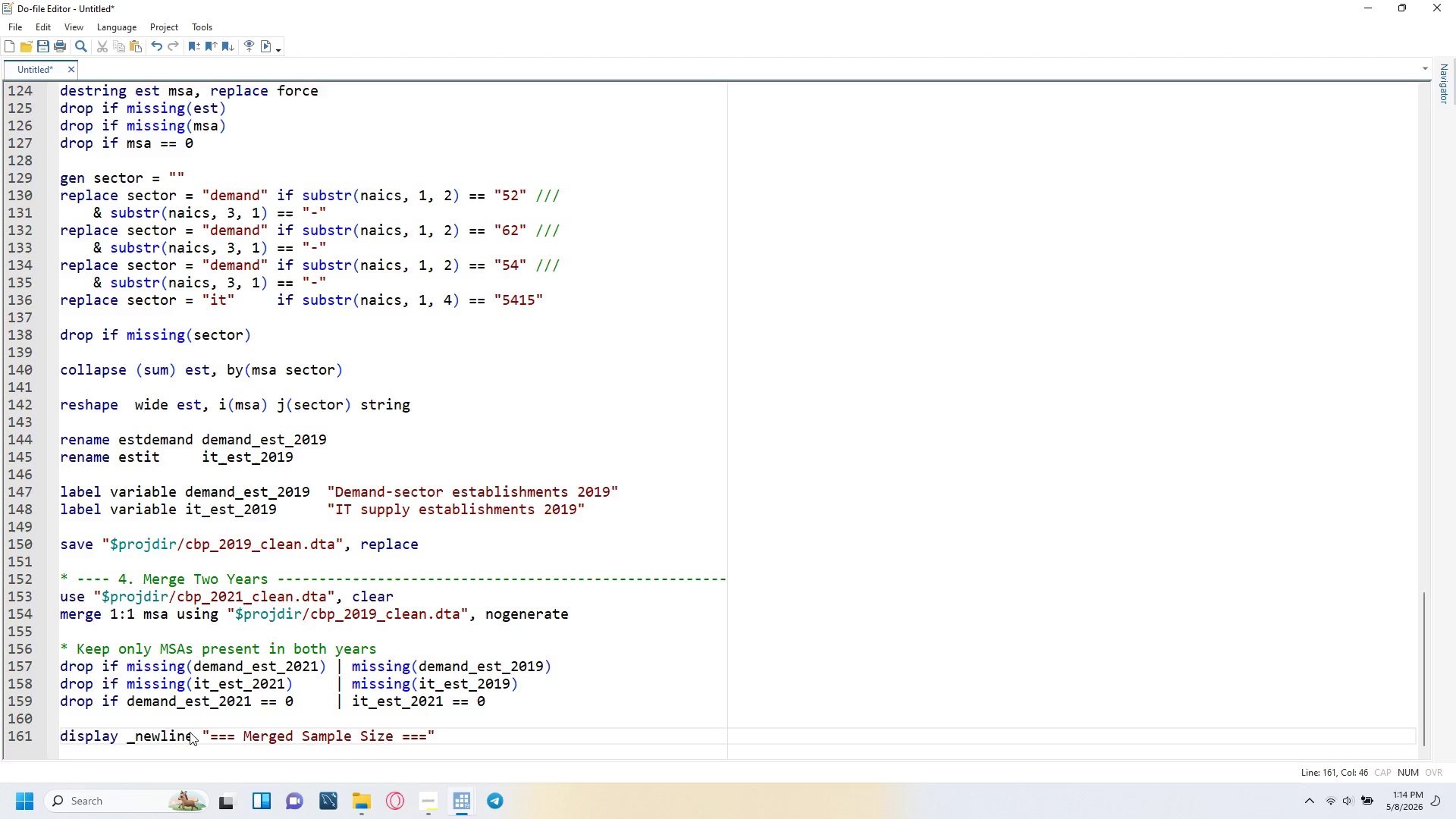 
key(Enter)
 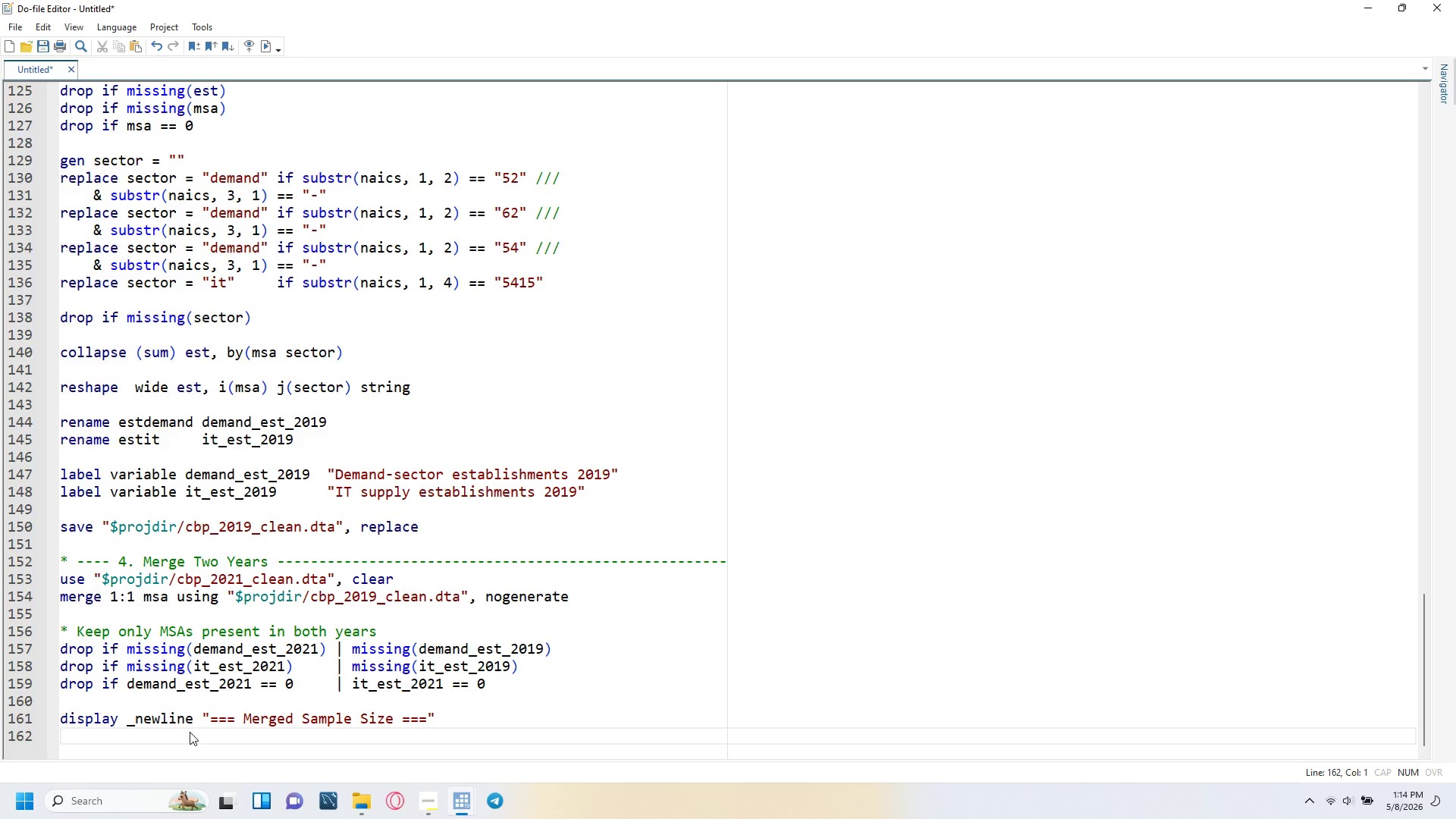 
type(disply )
key(Backspace)
key(Backspace)
type(ay "MSAs with complete 2019 and 2021)
 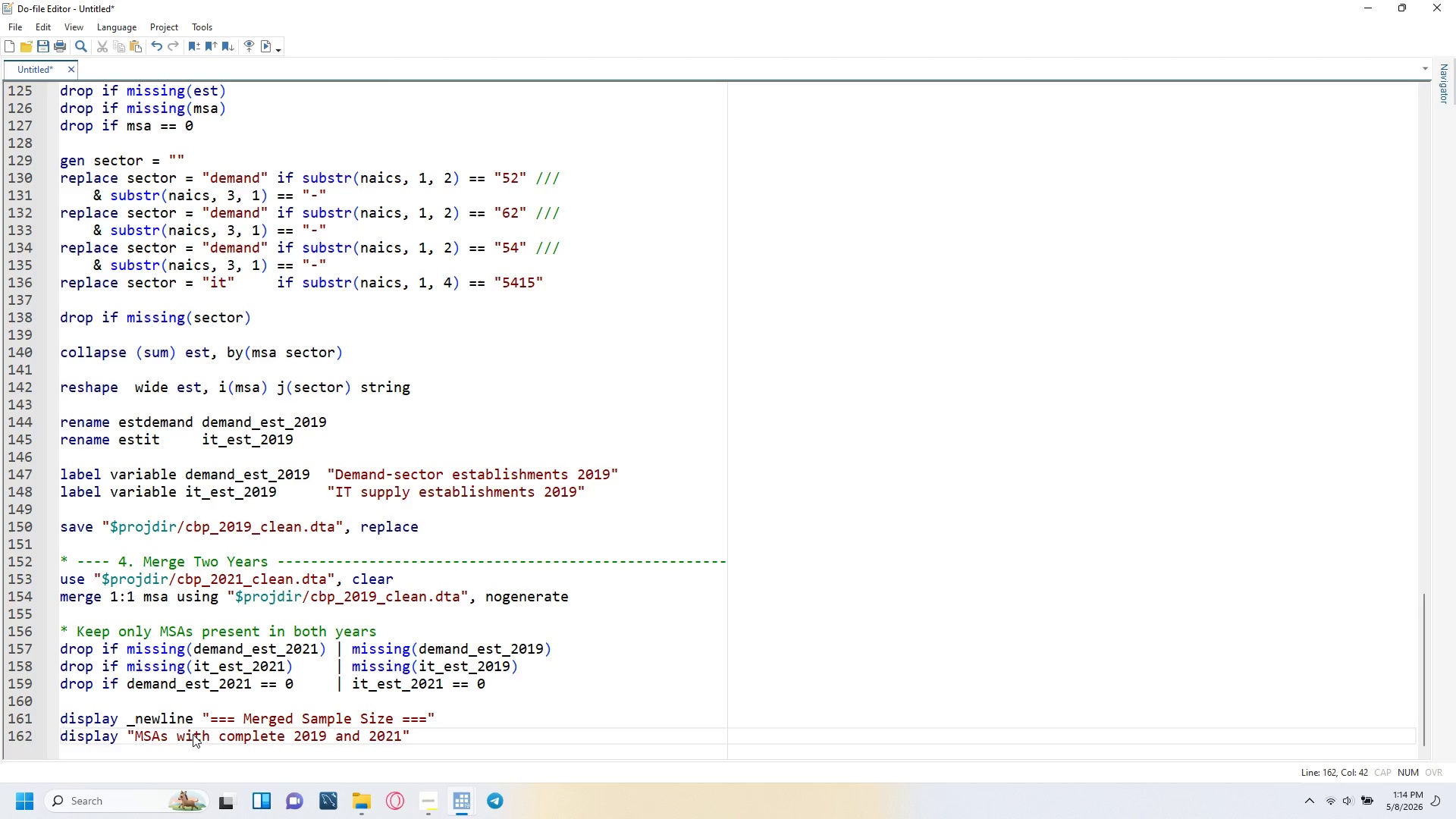 
key(ArrowRight)
 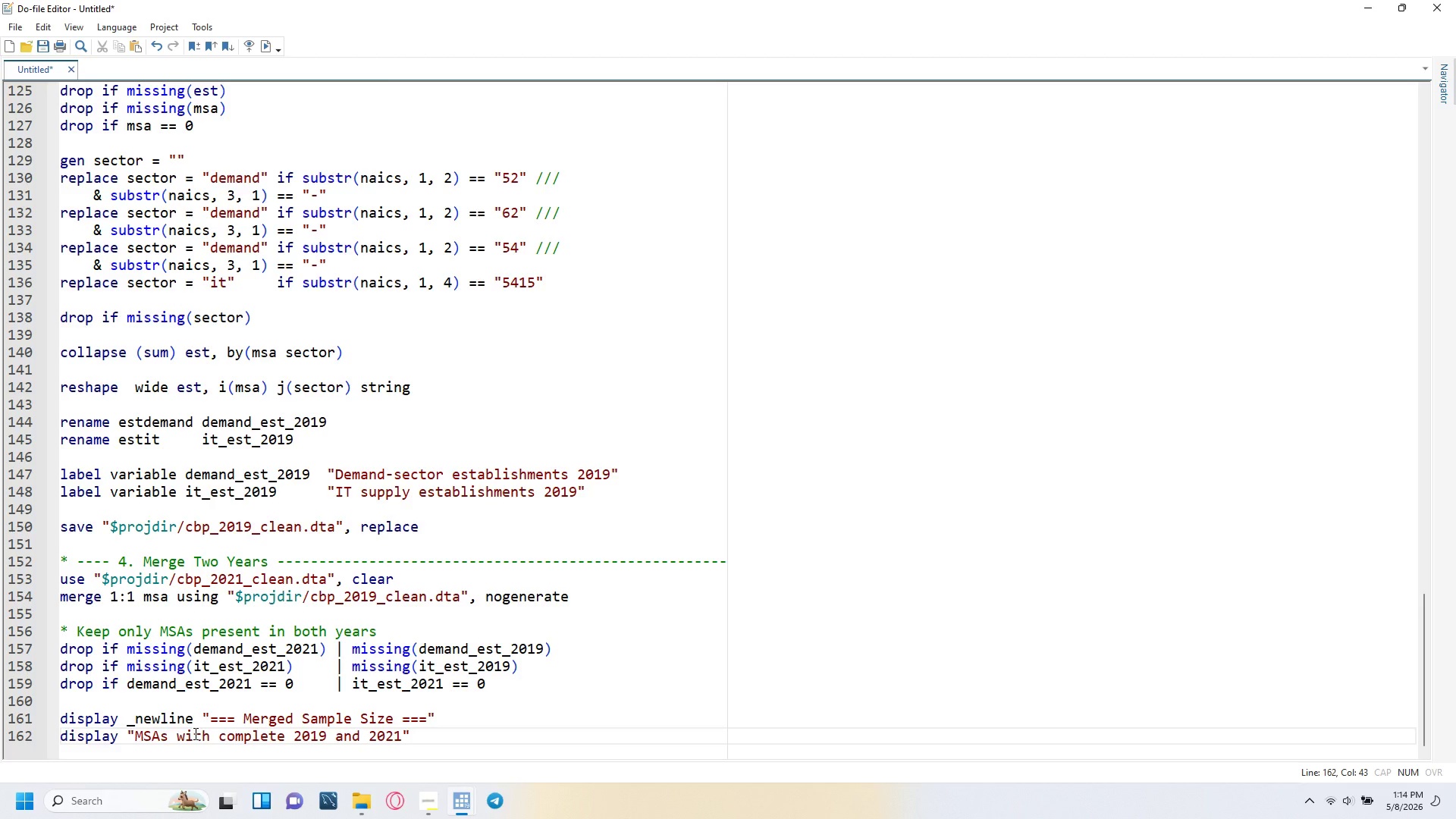 
key(ArrowLeft)
 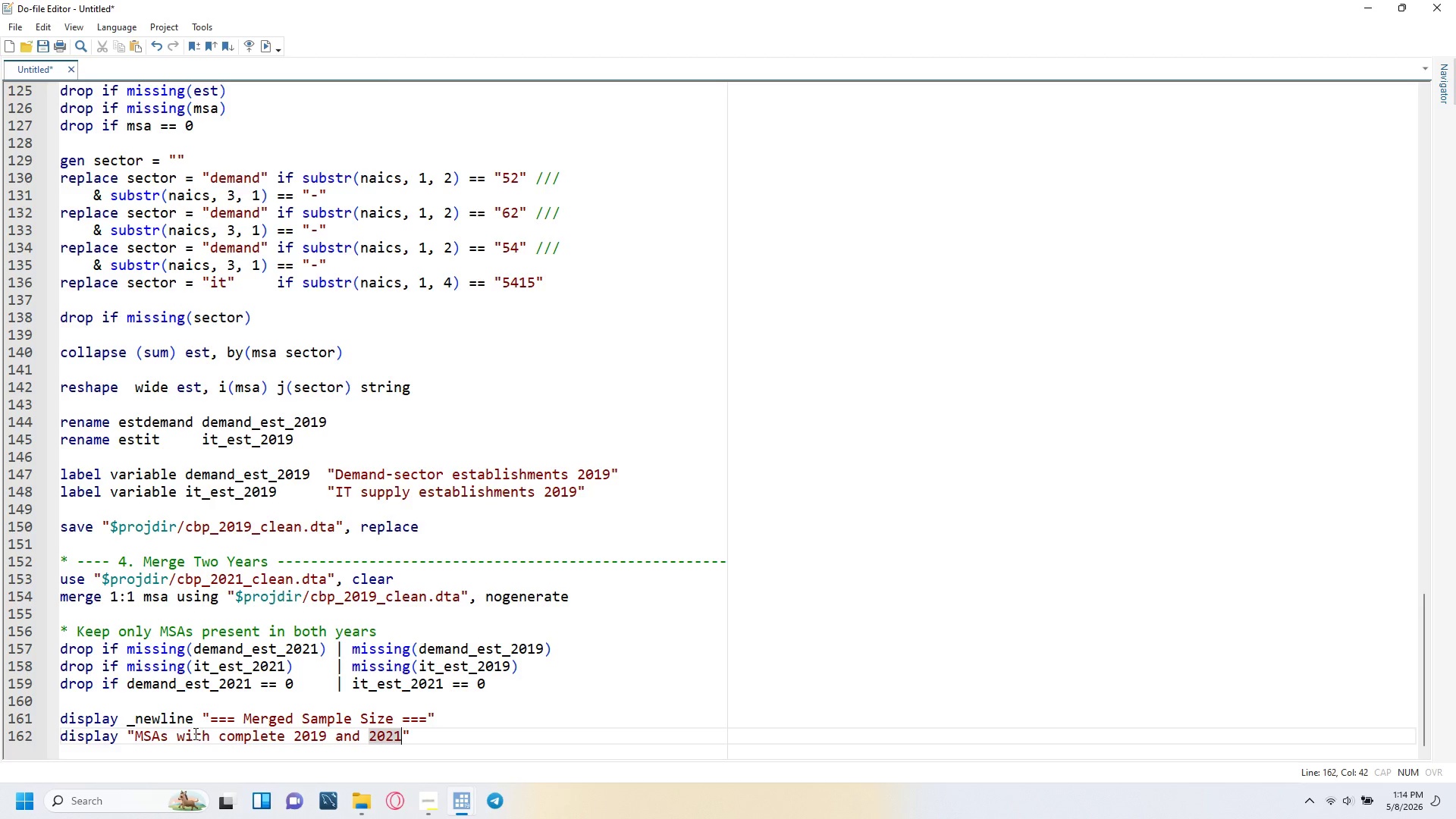 
key(Shift+Semicolon)
 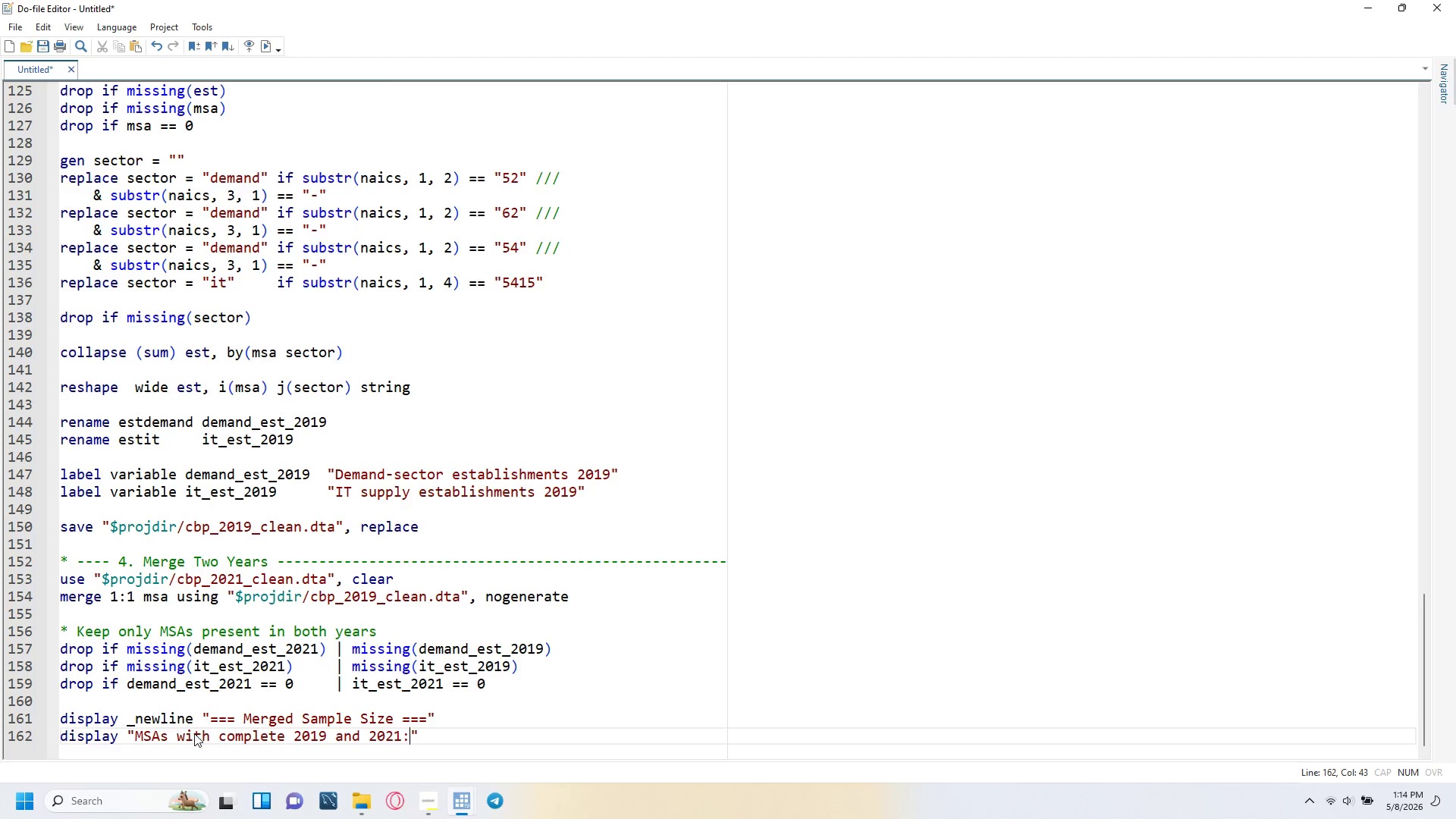 
key(Space)
 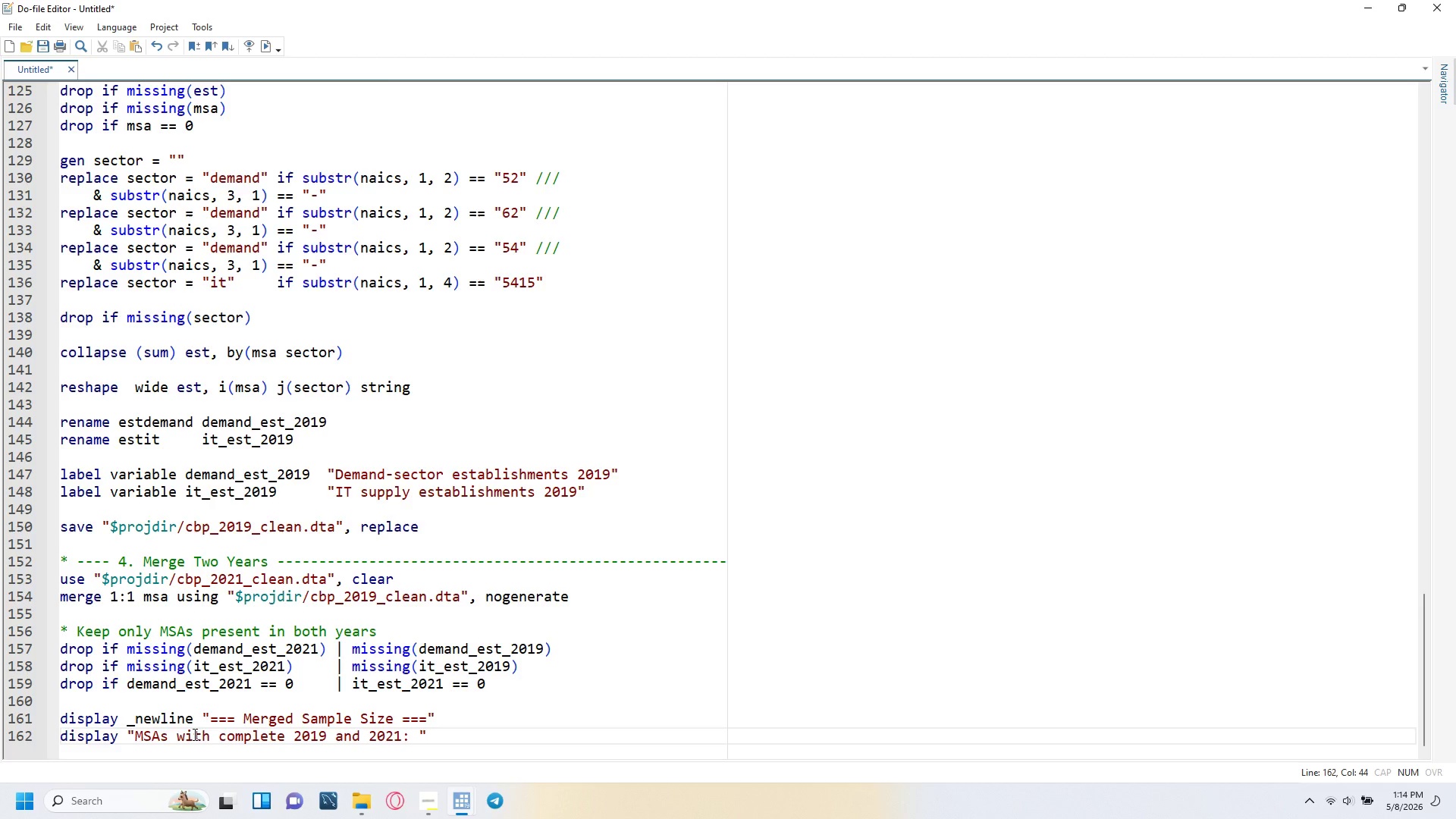 
key(ArrowRight)
 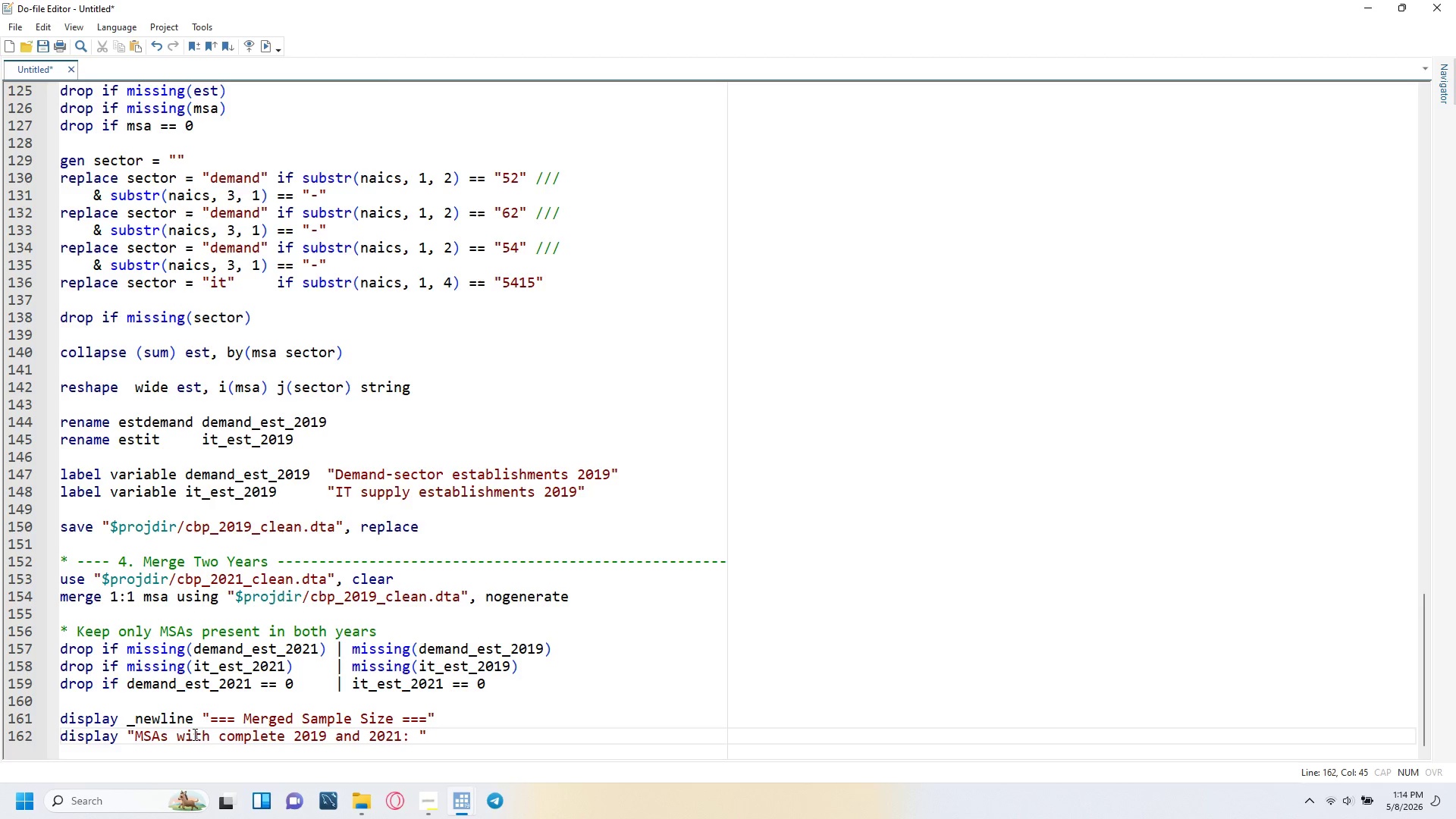 
key(Space)
 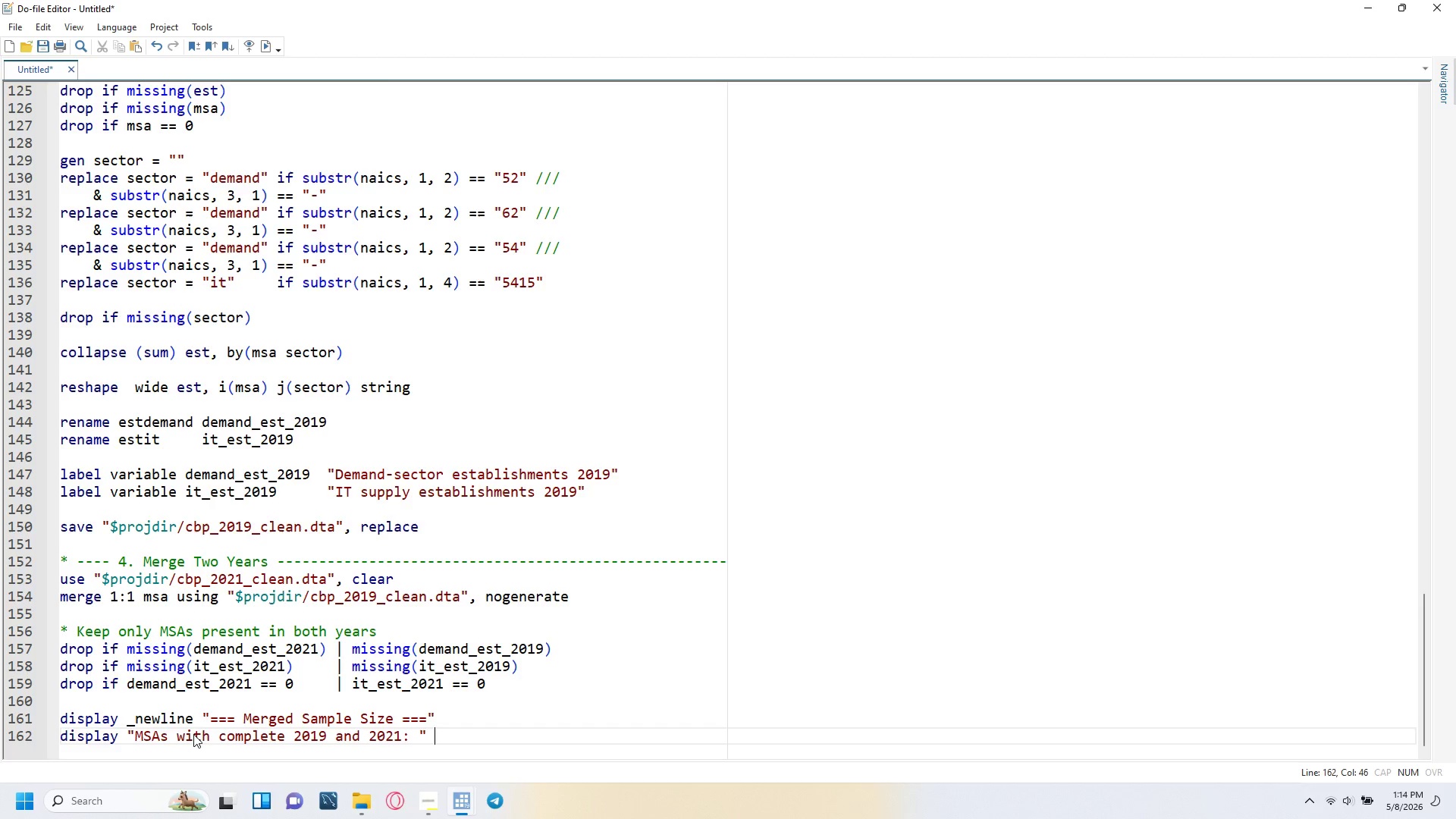 
key(Shift+Minus)
 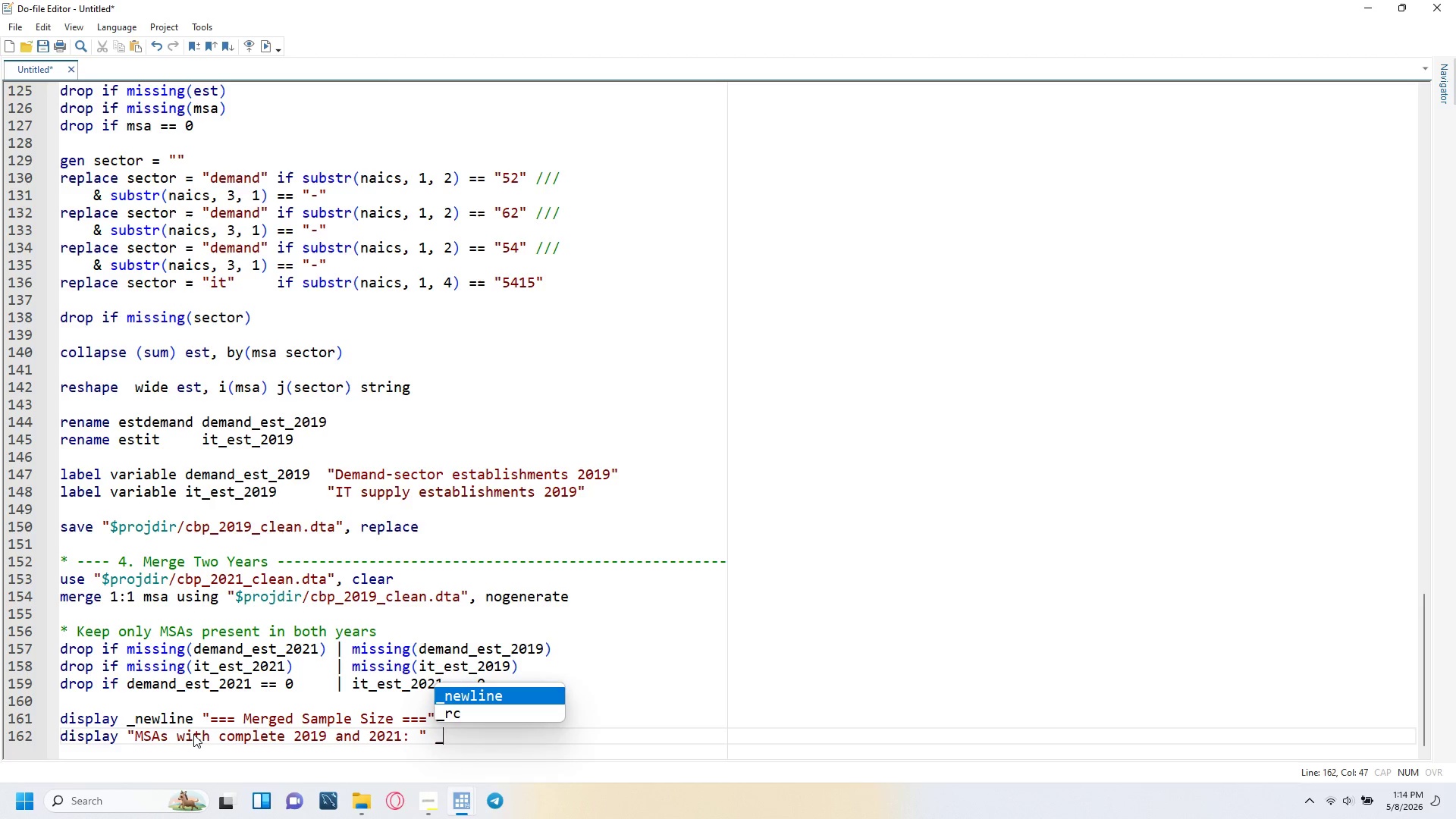 
key(Shift+M)
 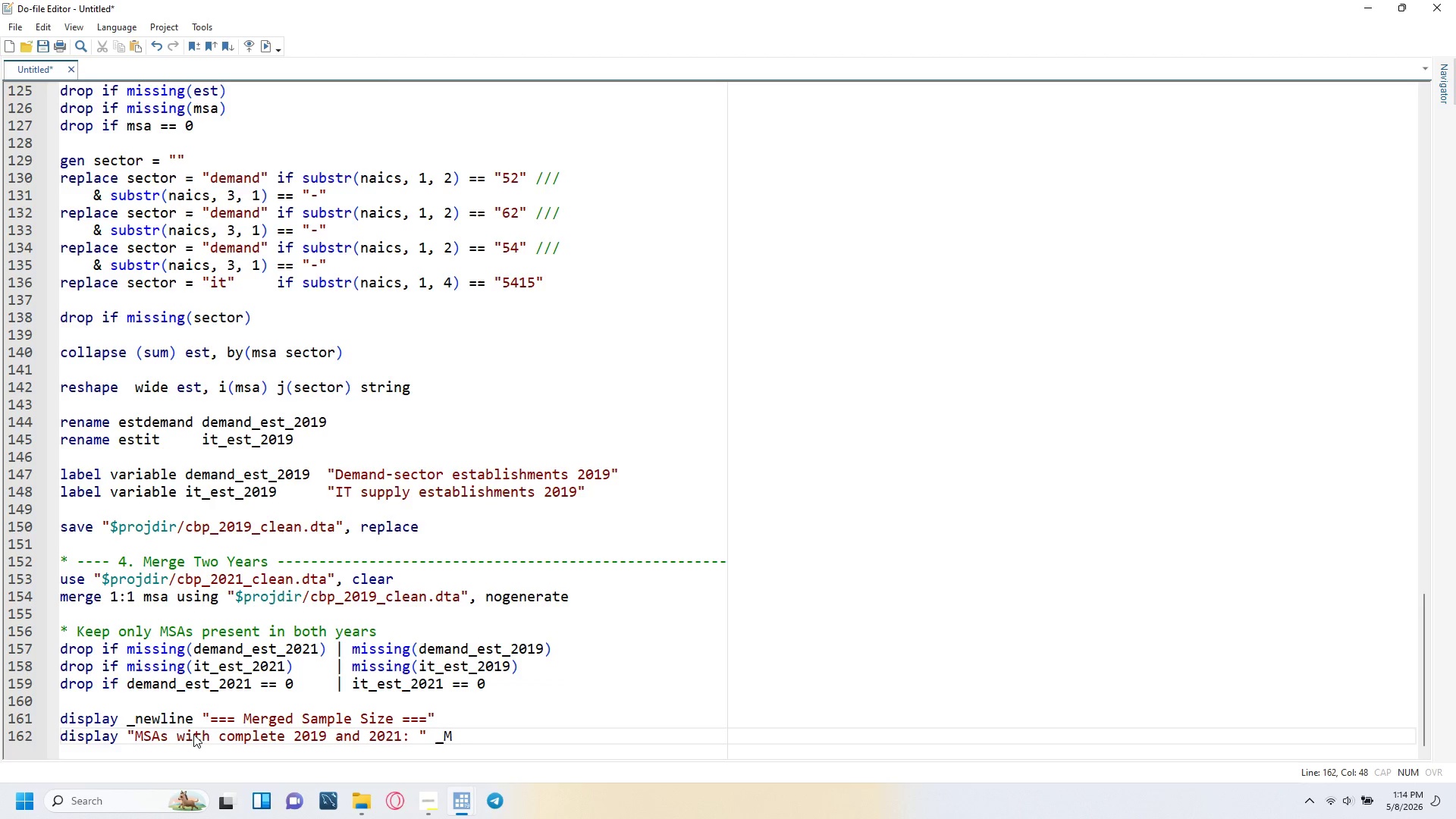 
key(Backspace)
 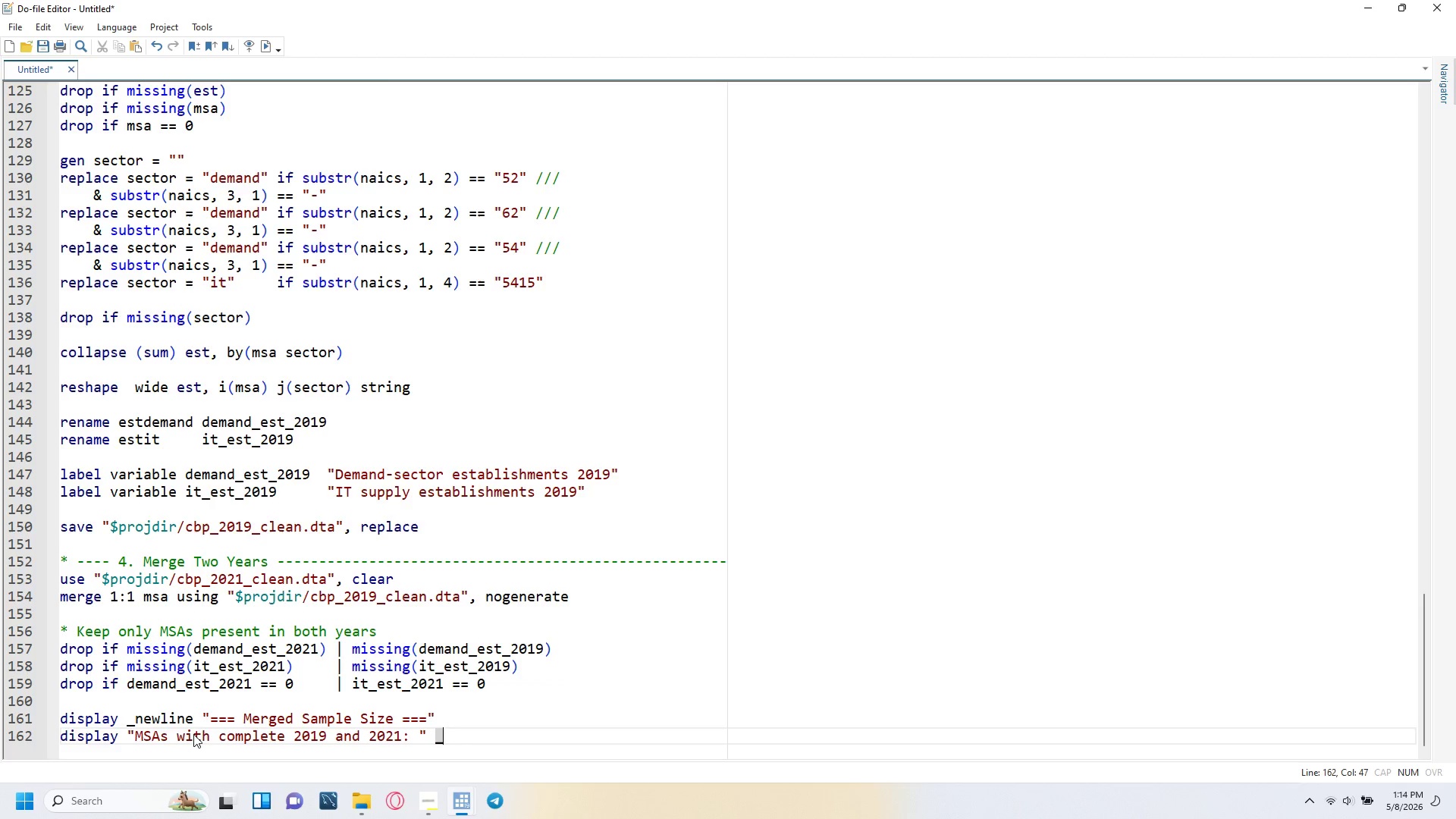 
key(Shift+N)
 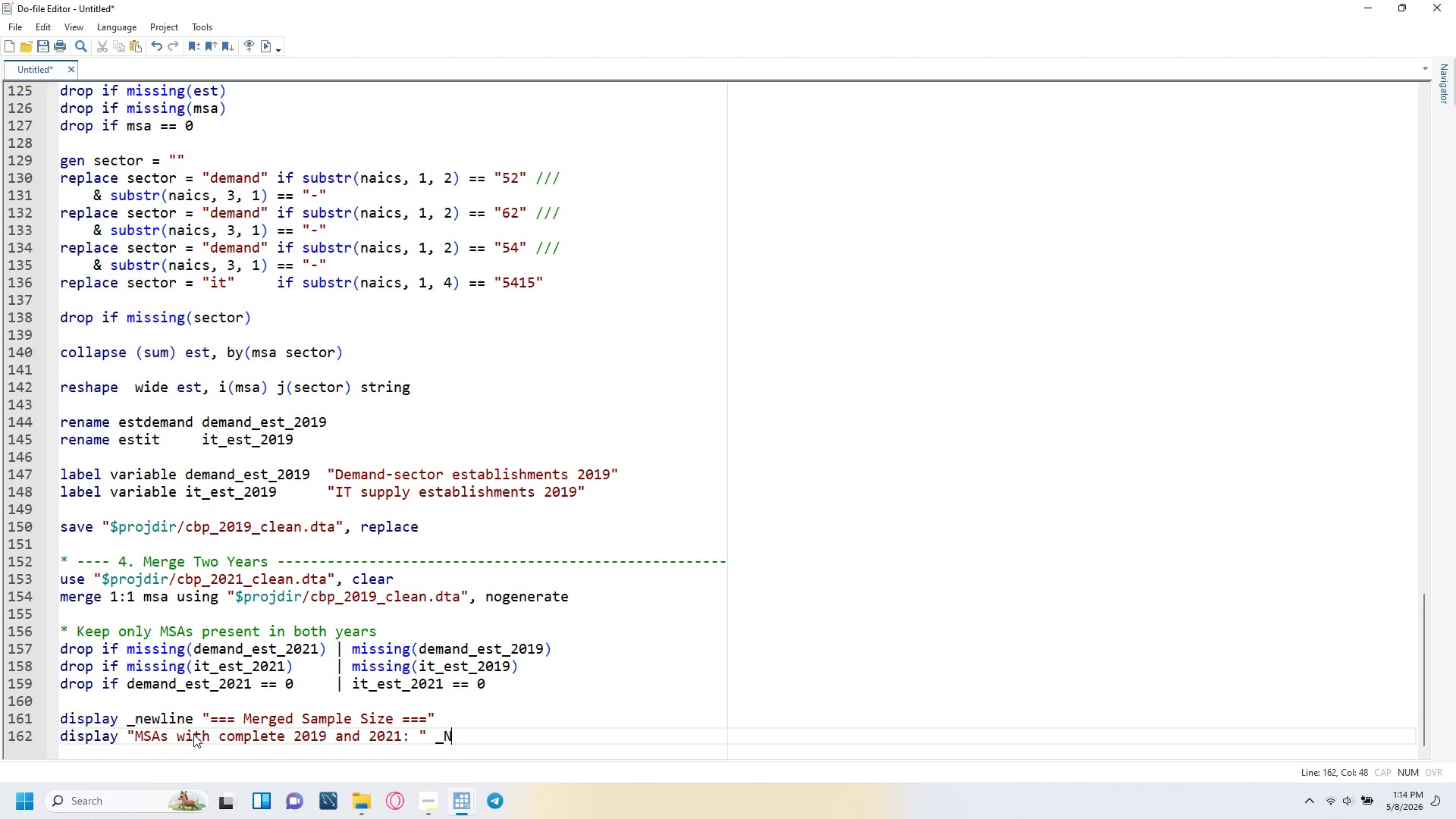 
key(Enter)
 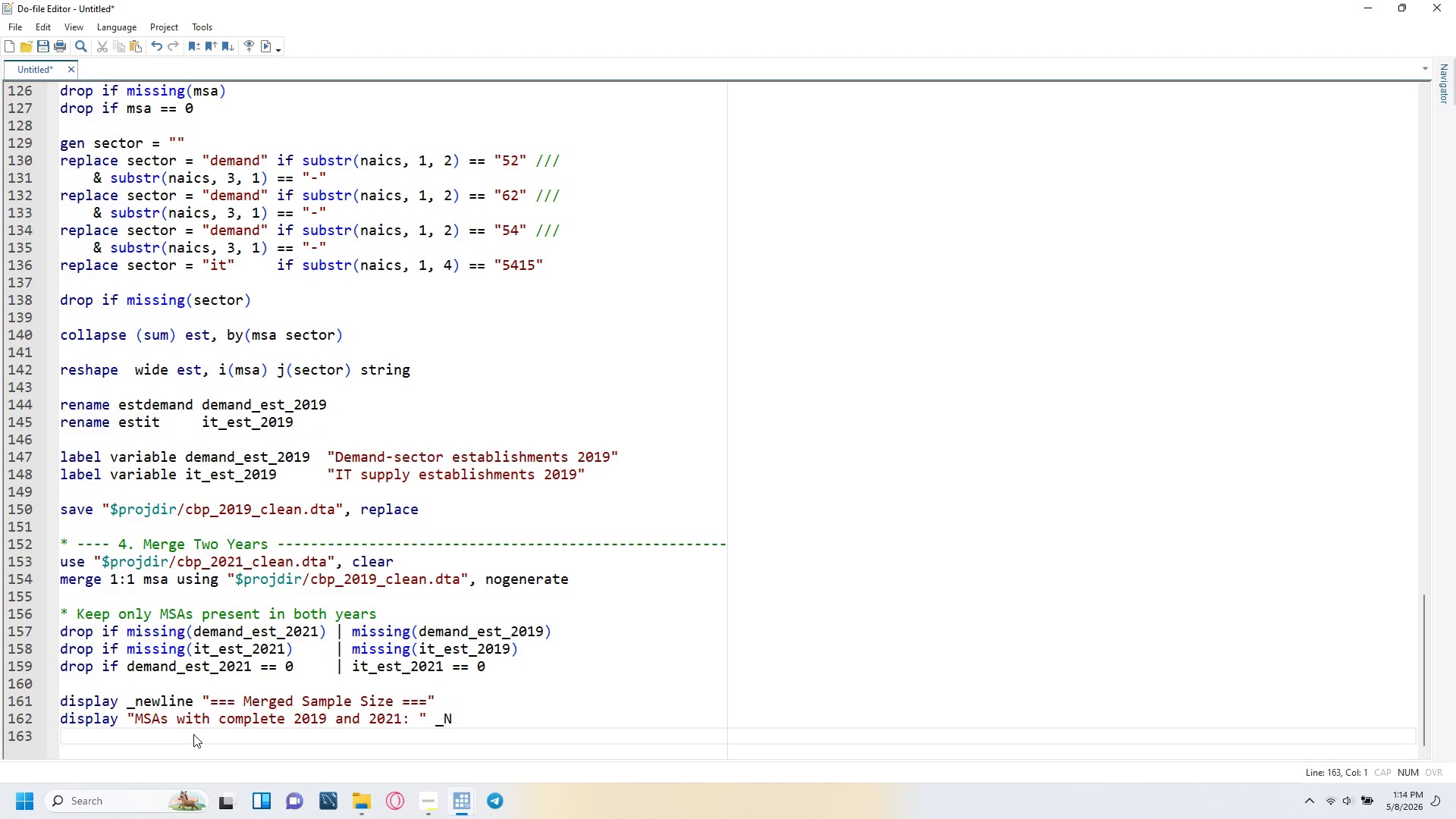 
key(Enter)
 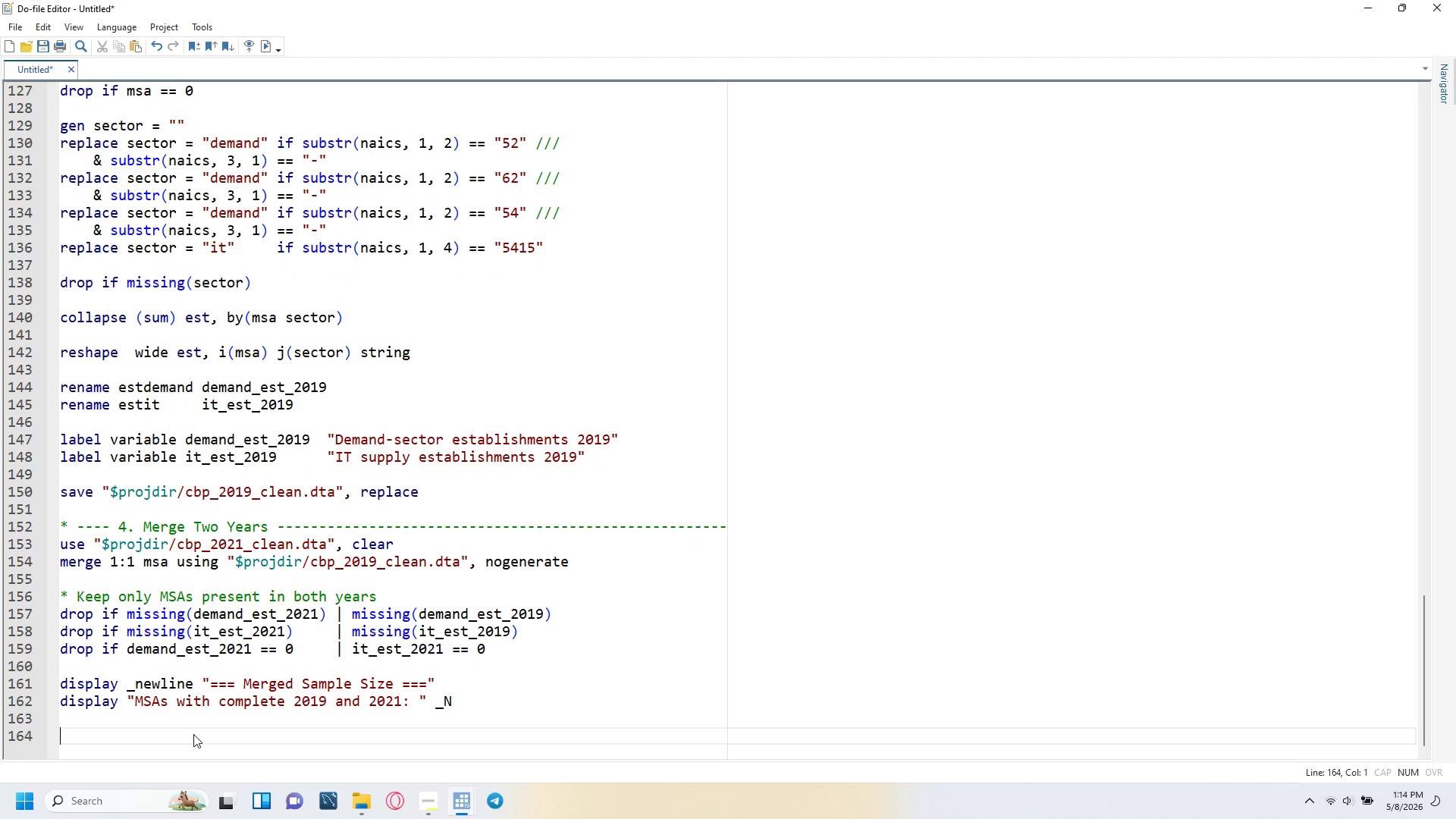 
type(* ---- 5. Analytical Variabe Construction -----------------------)
 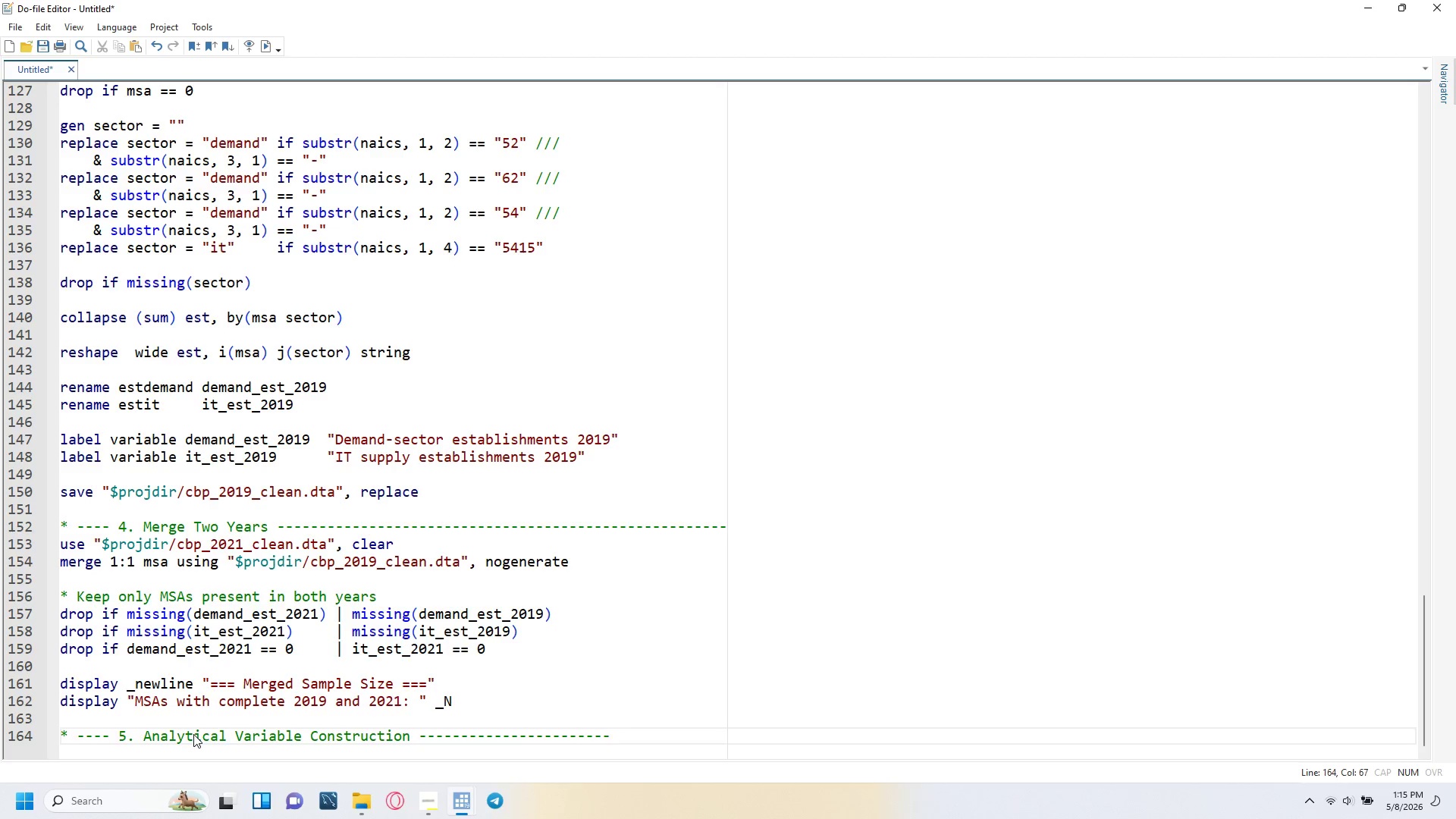 
key(Minus)
 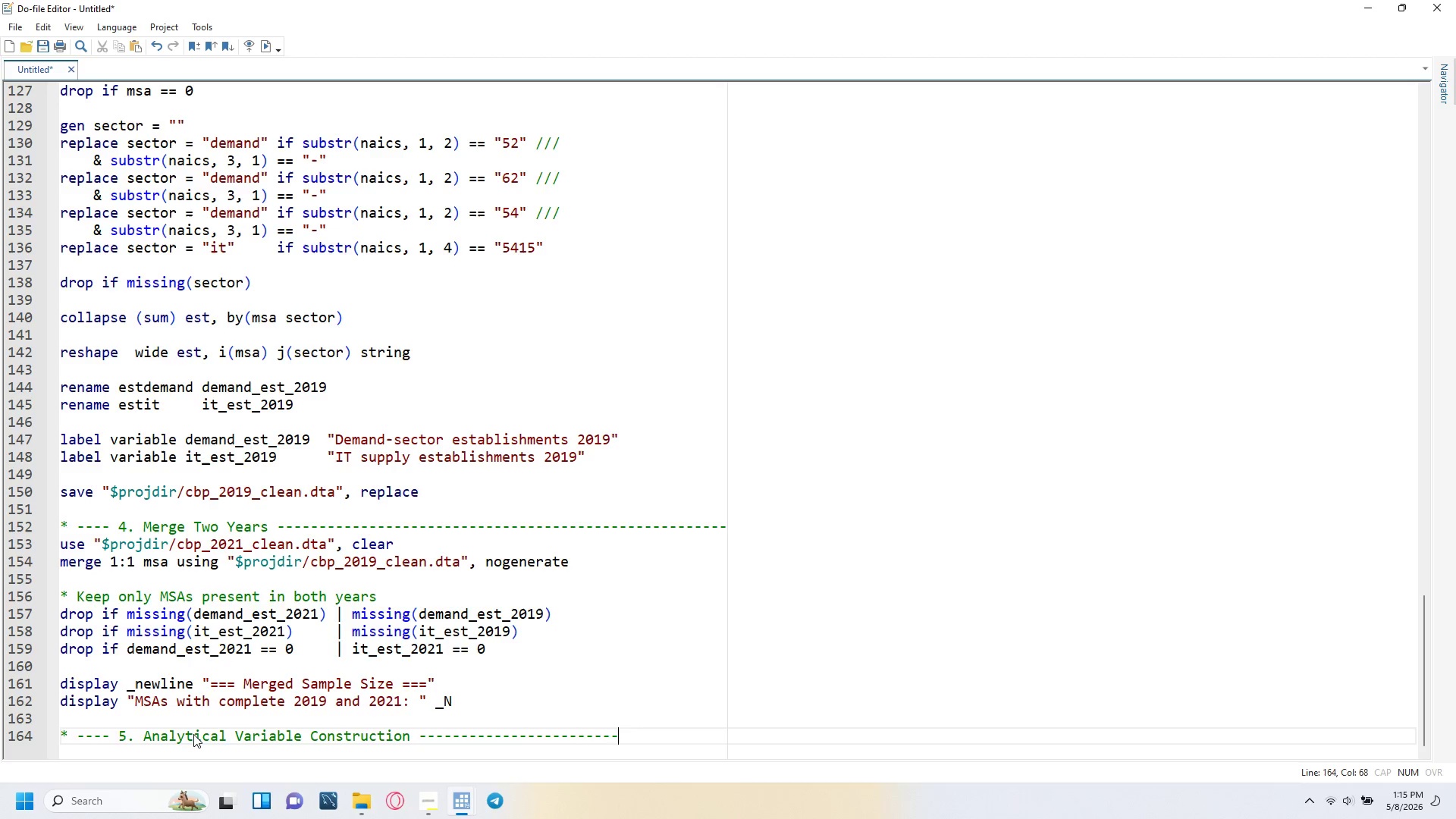 
key(Minus)
 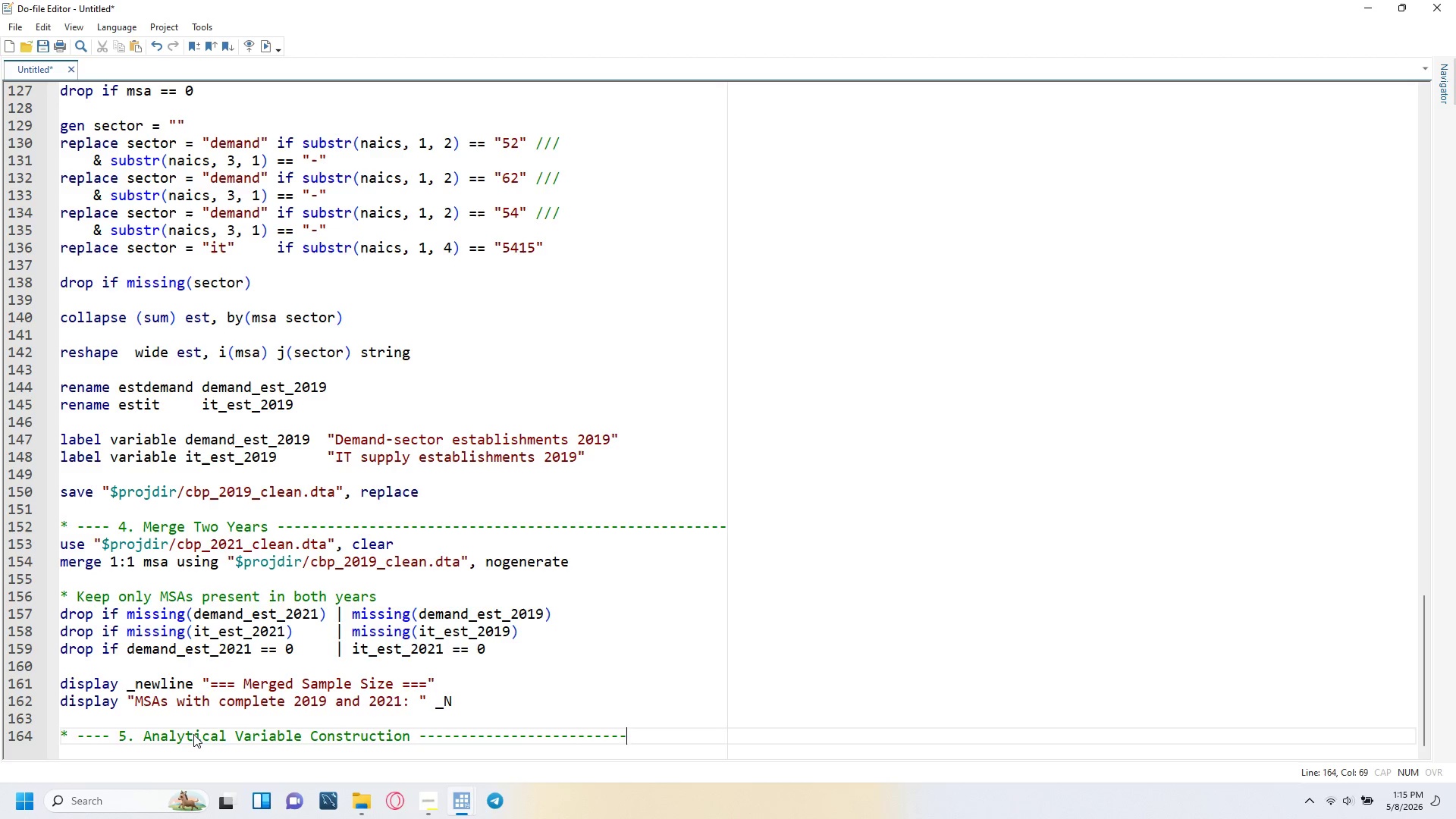 
key(Minus)
 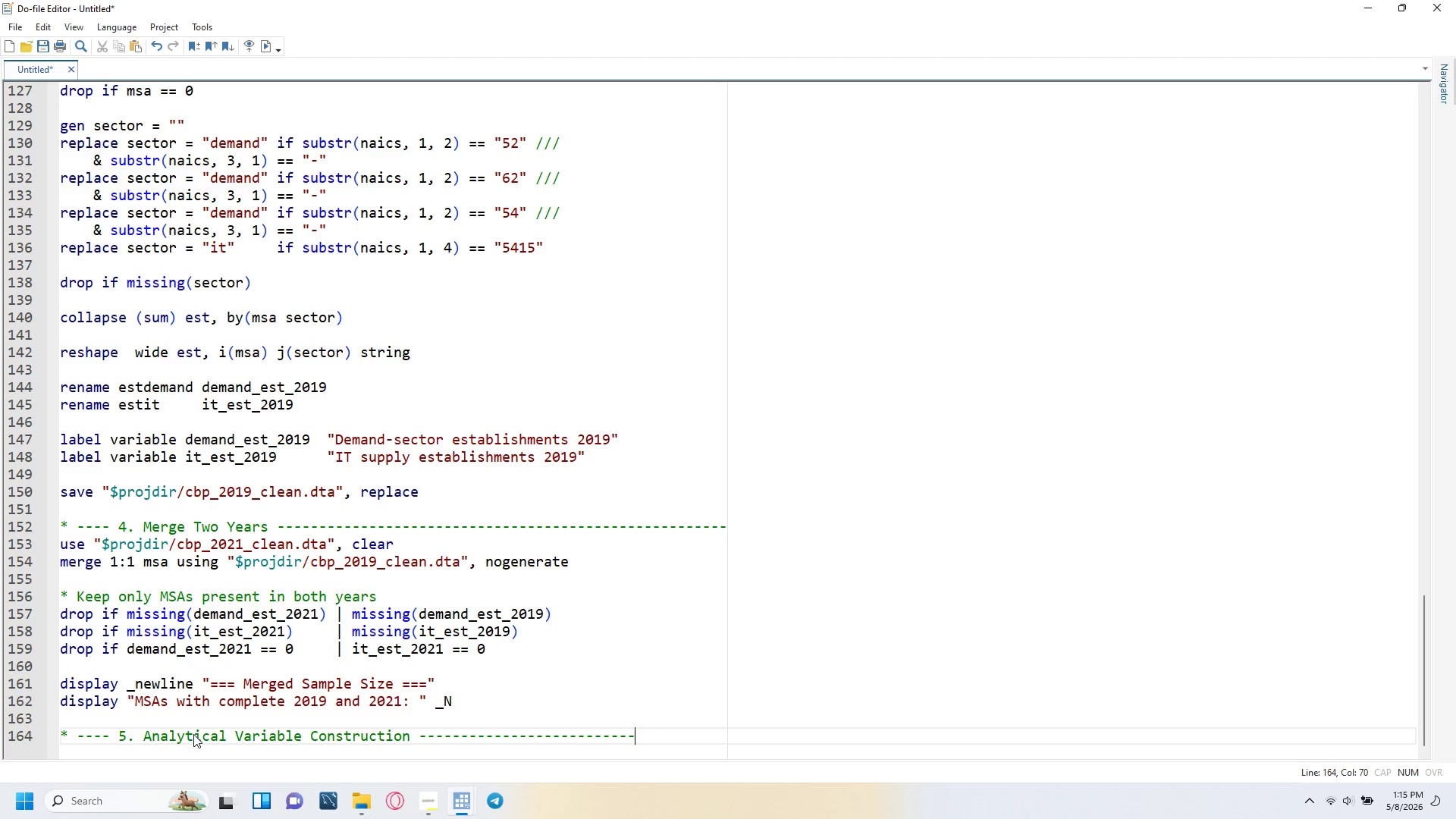 
key(Minus)
 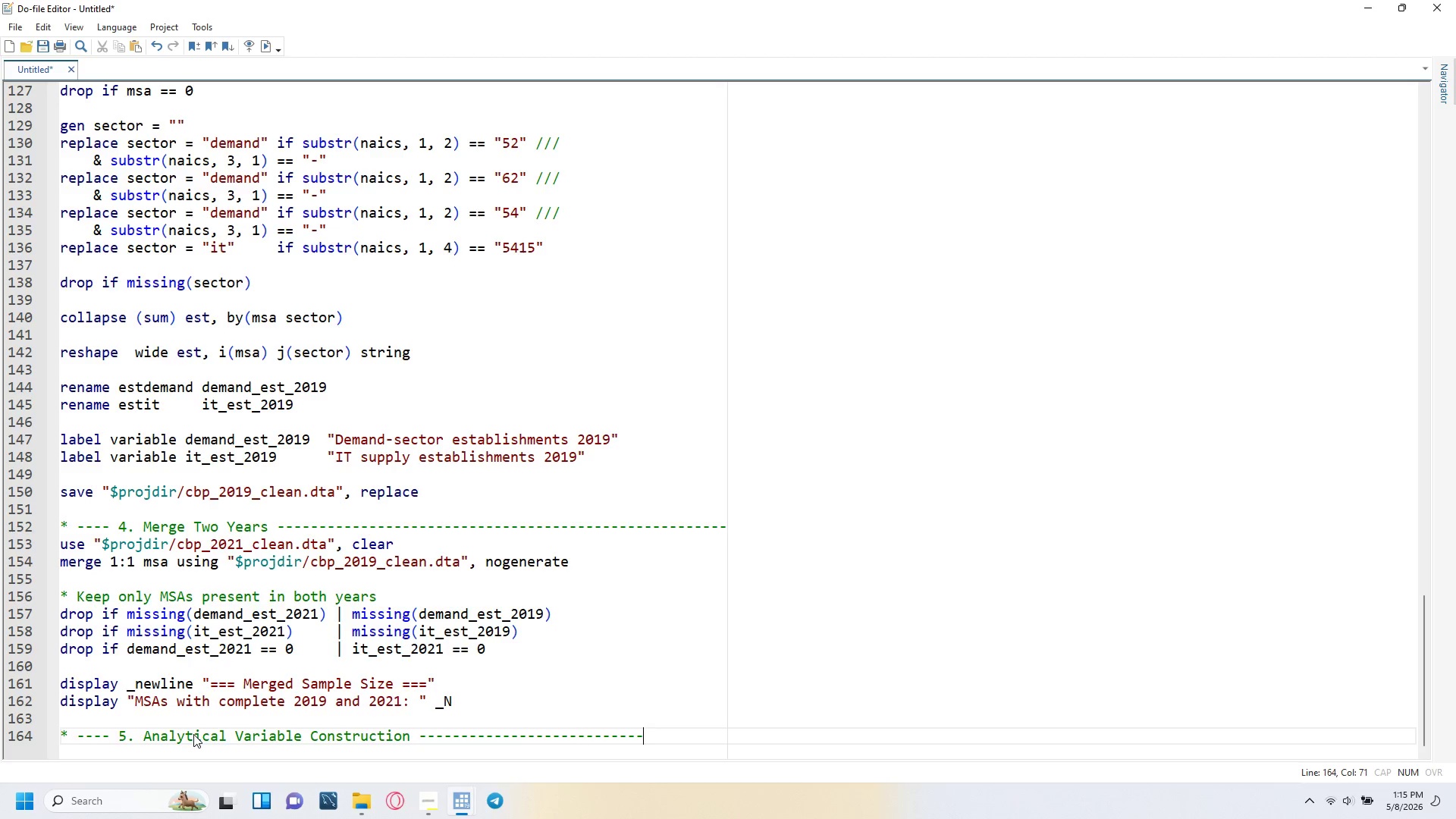 
key(Minus)
 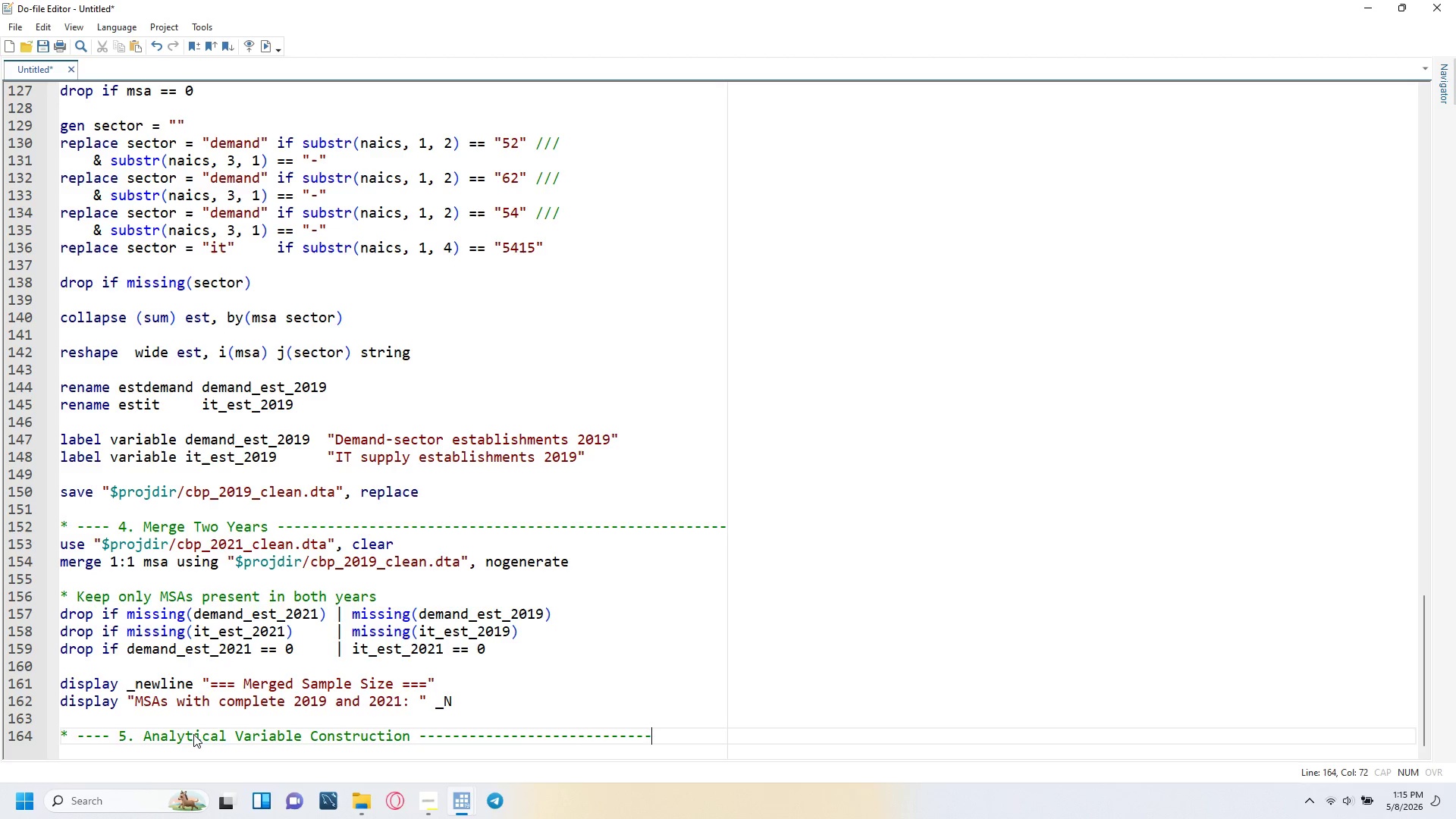 
key(Minus)
 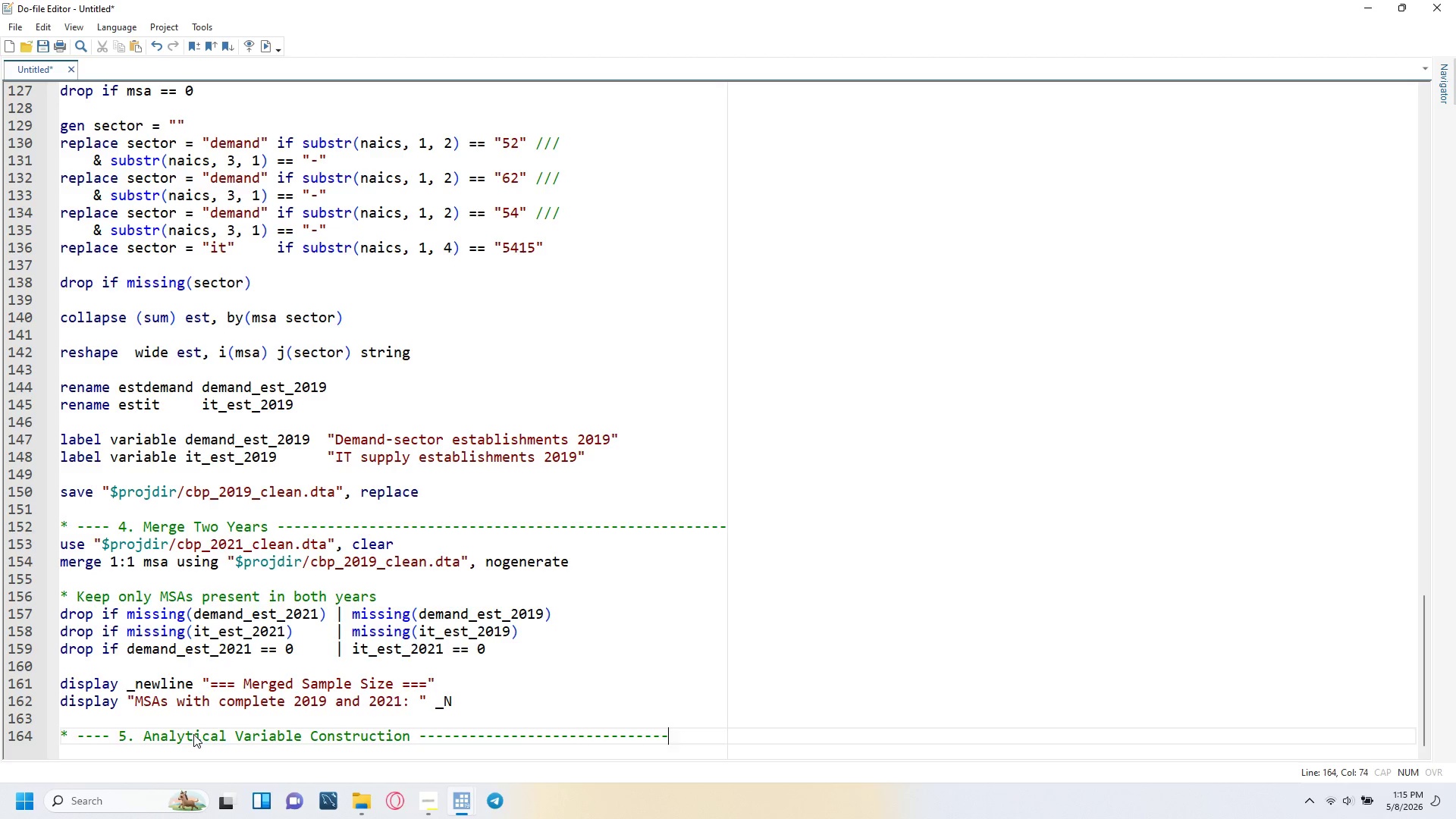 
key(Minus)
 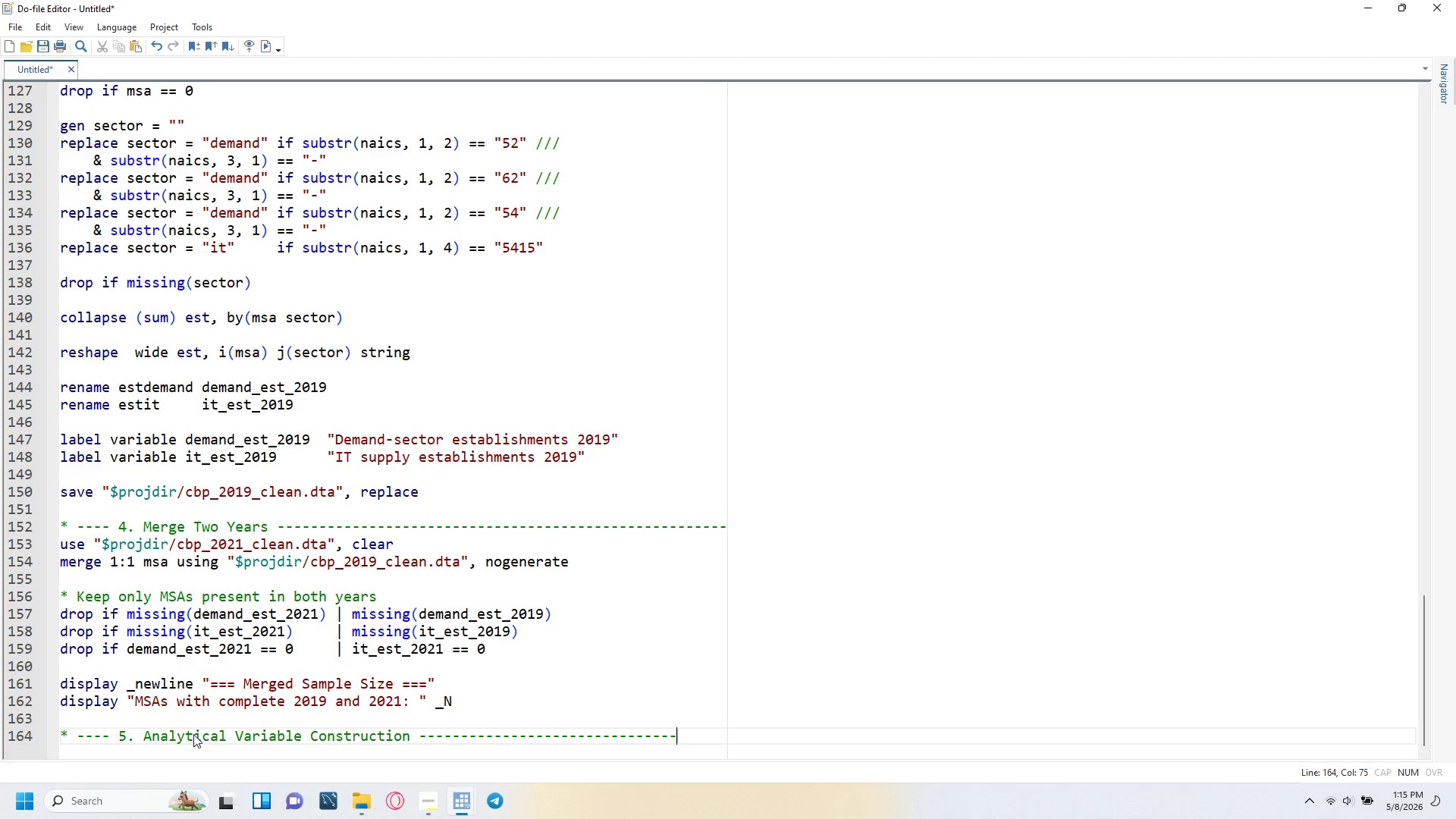 
key(Minus)
 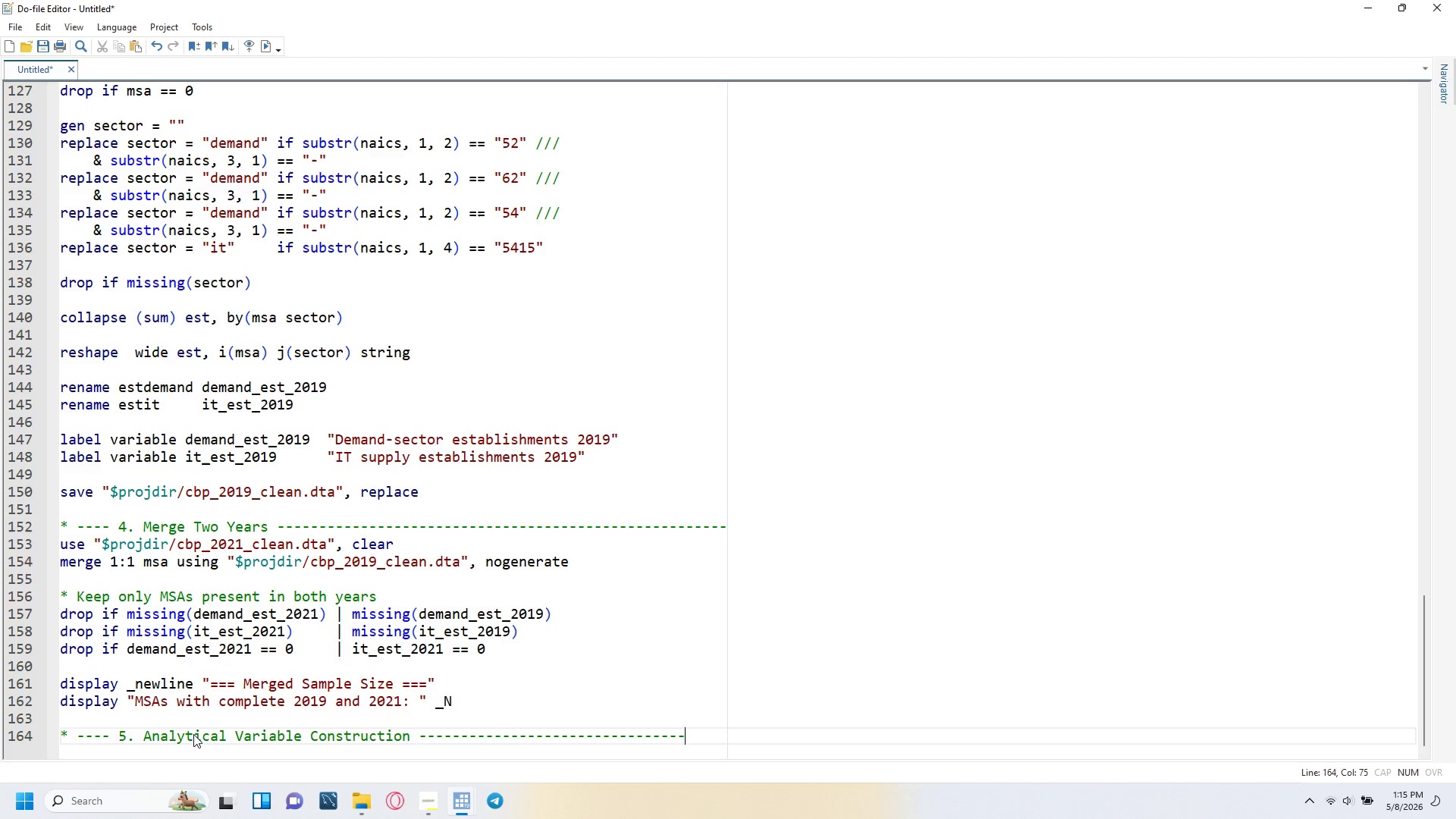 
key(Minus)
 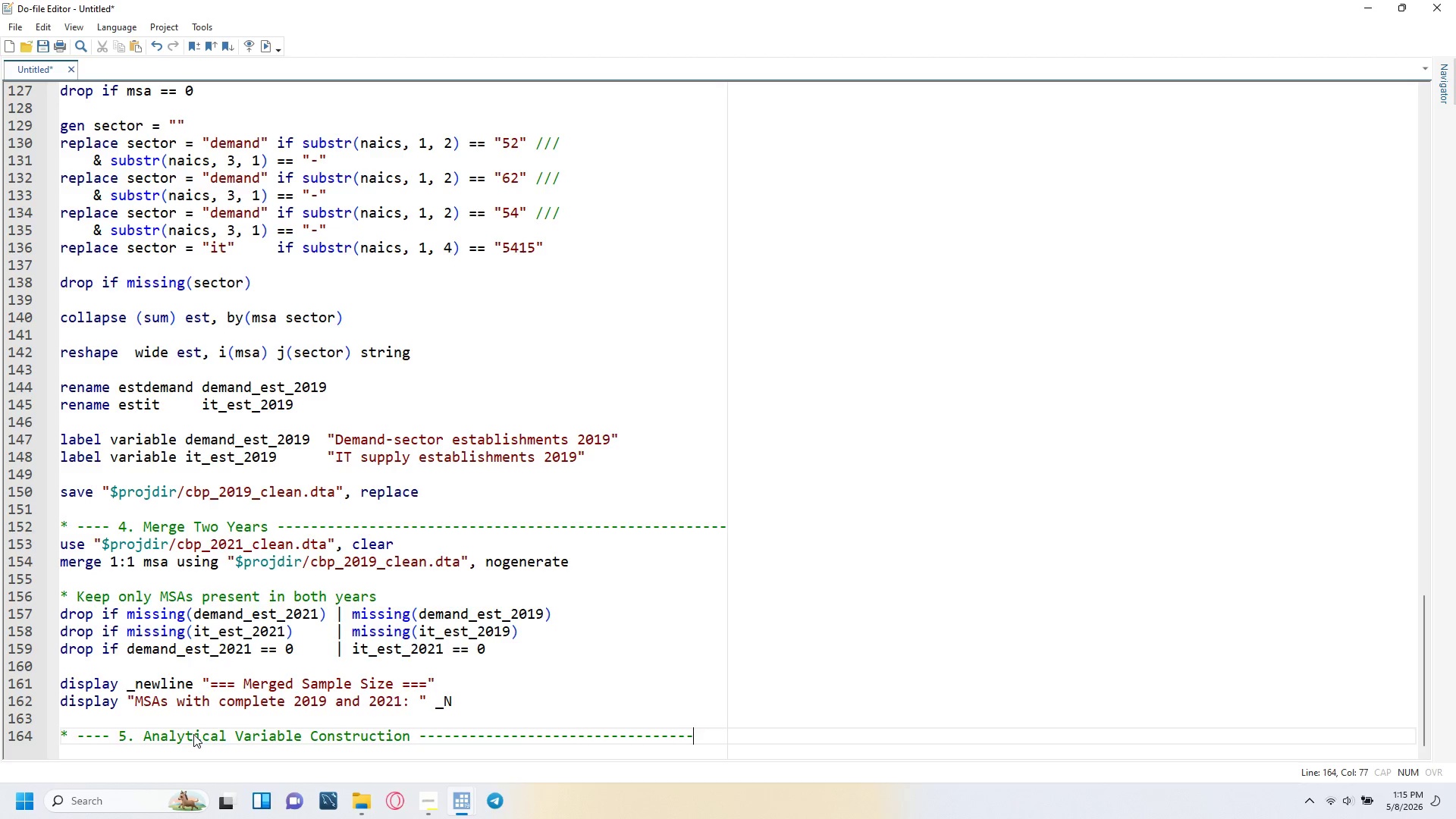 
key(Minus)
 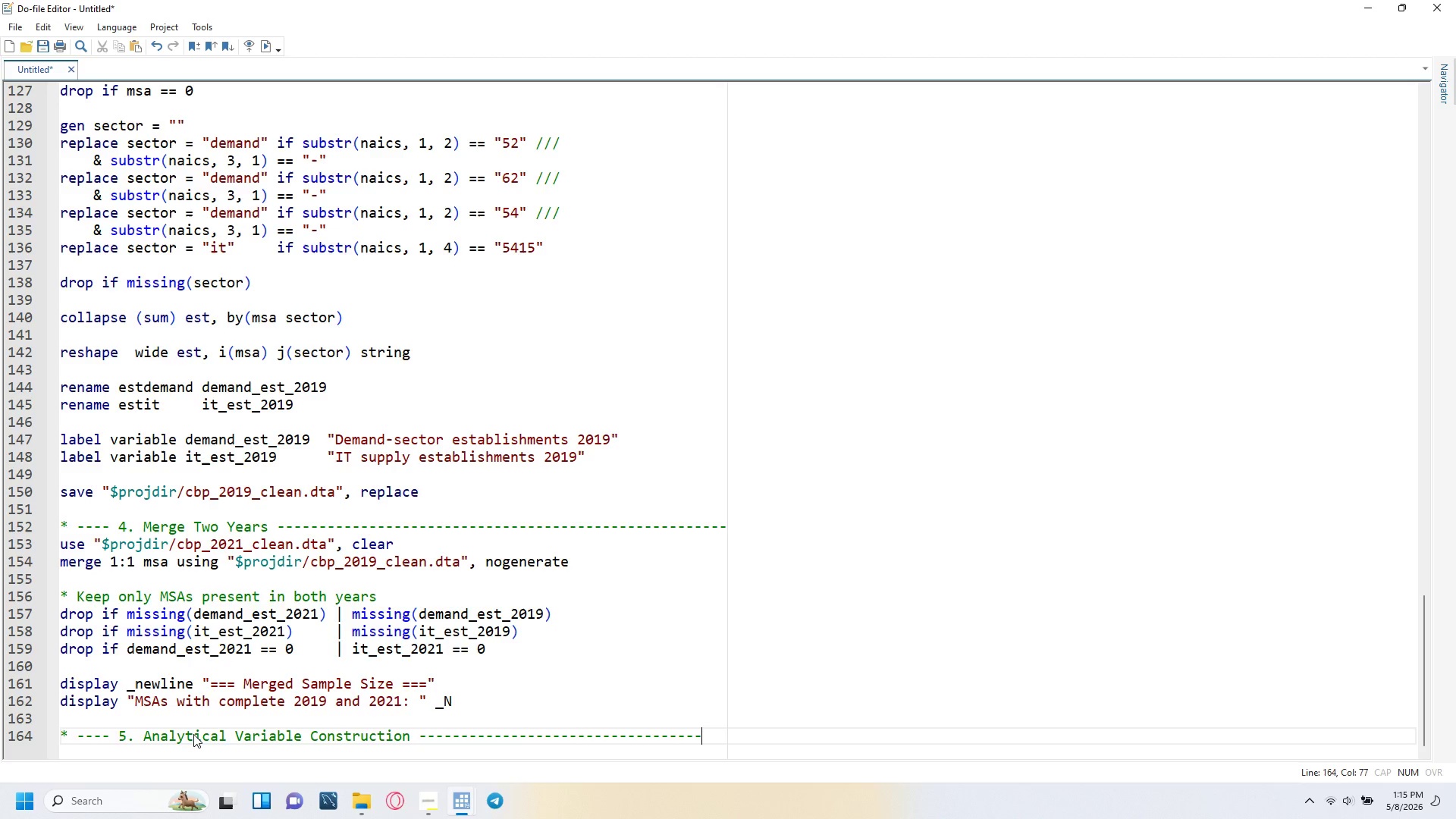 
key(Minus)
 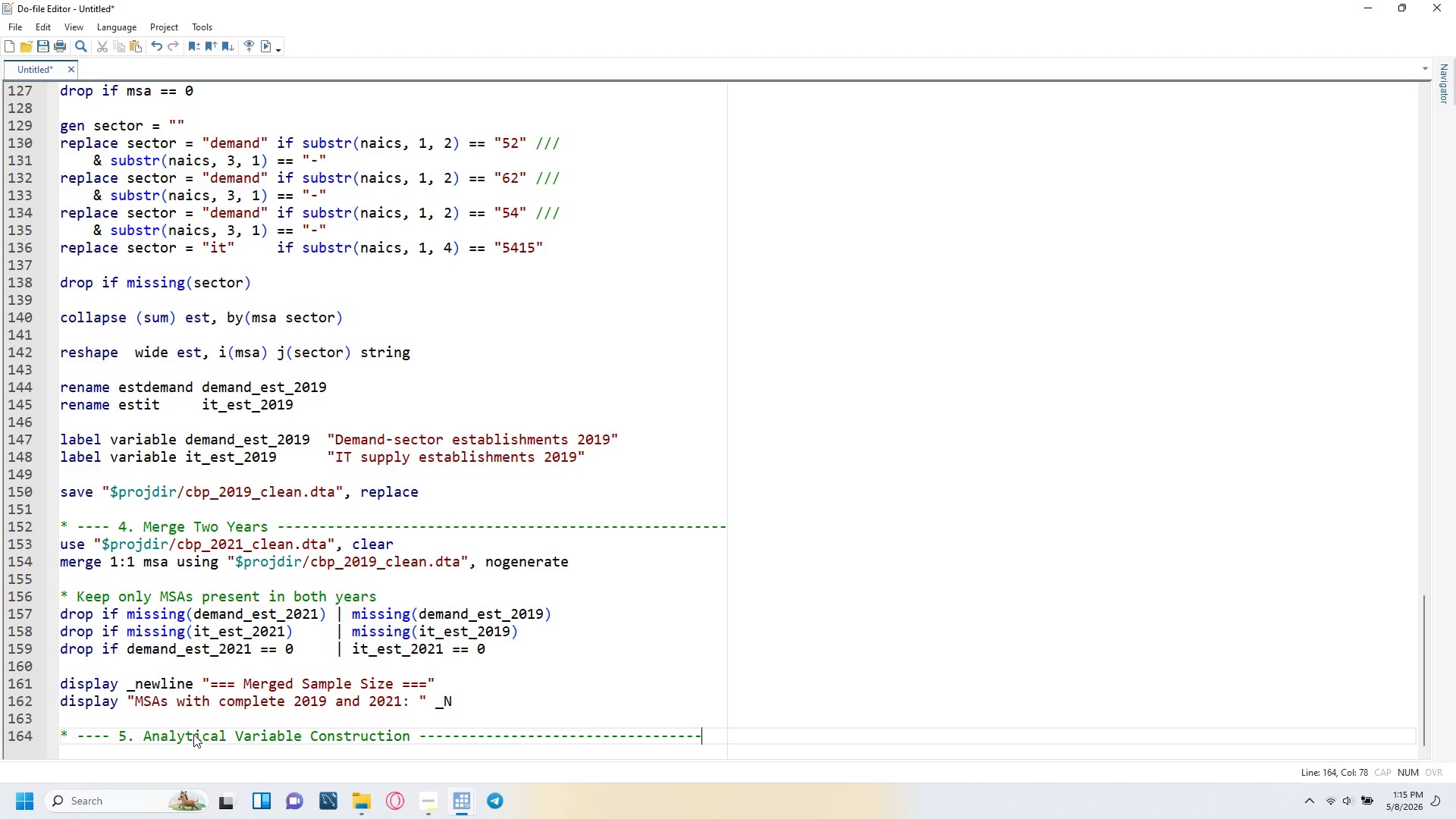 
key(Minus)
 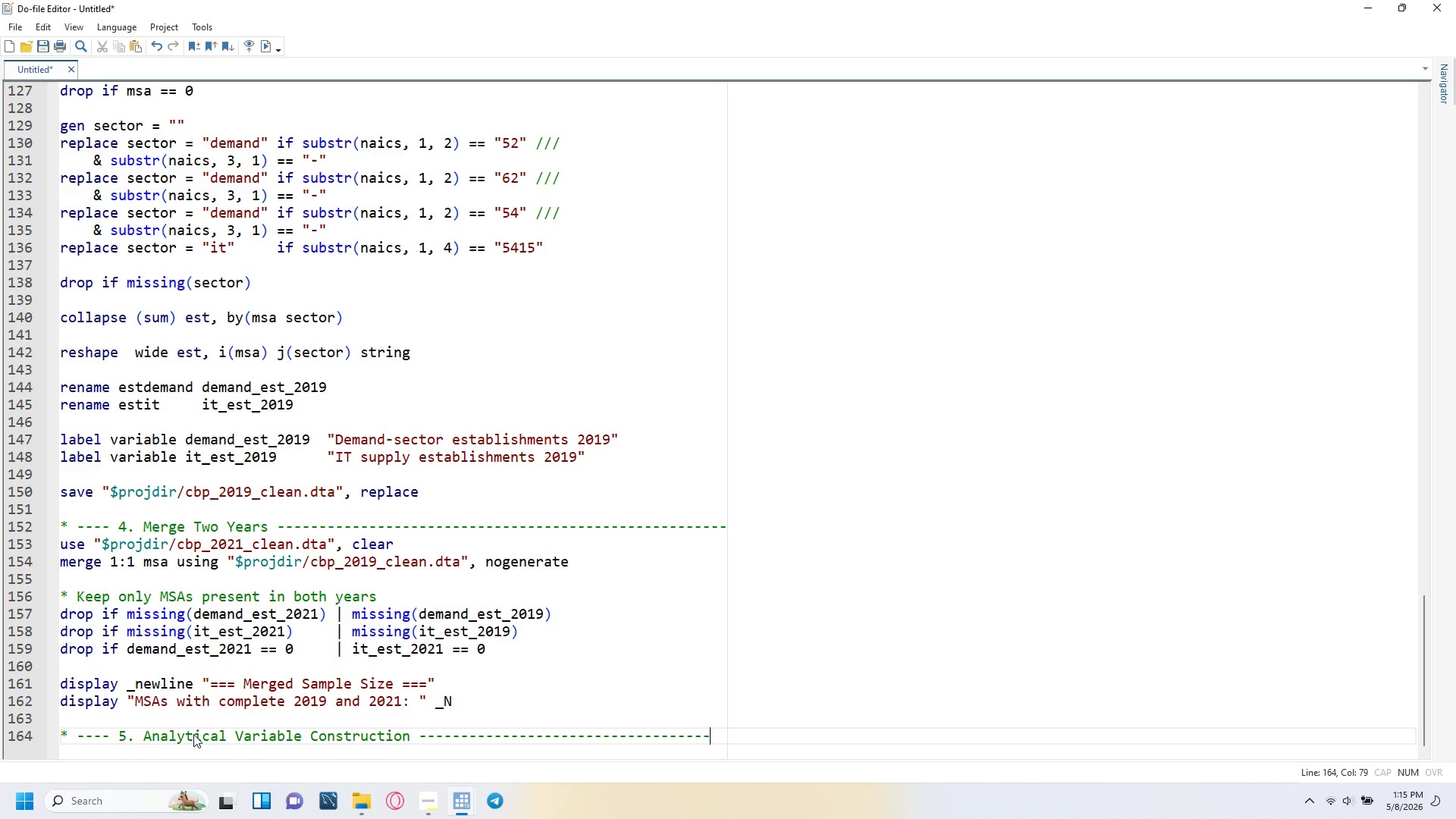 
key(Minus)
 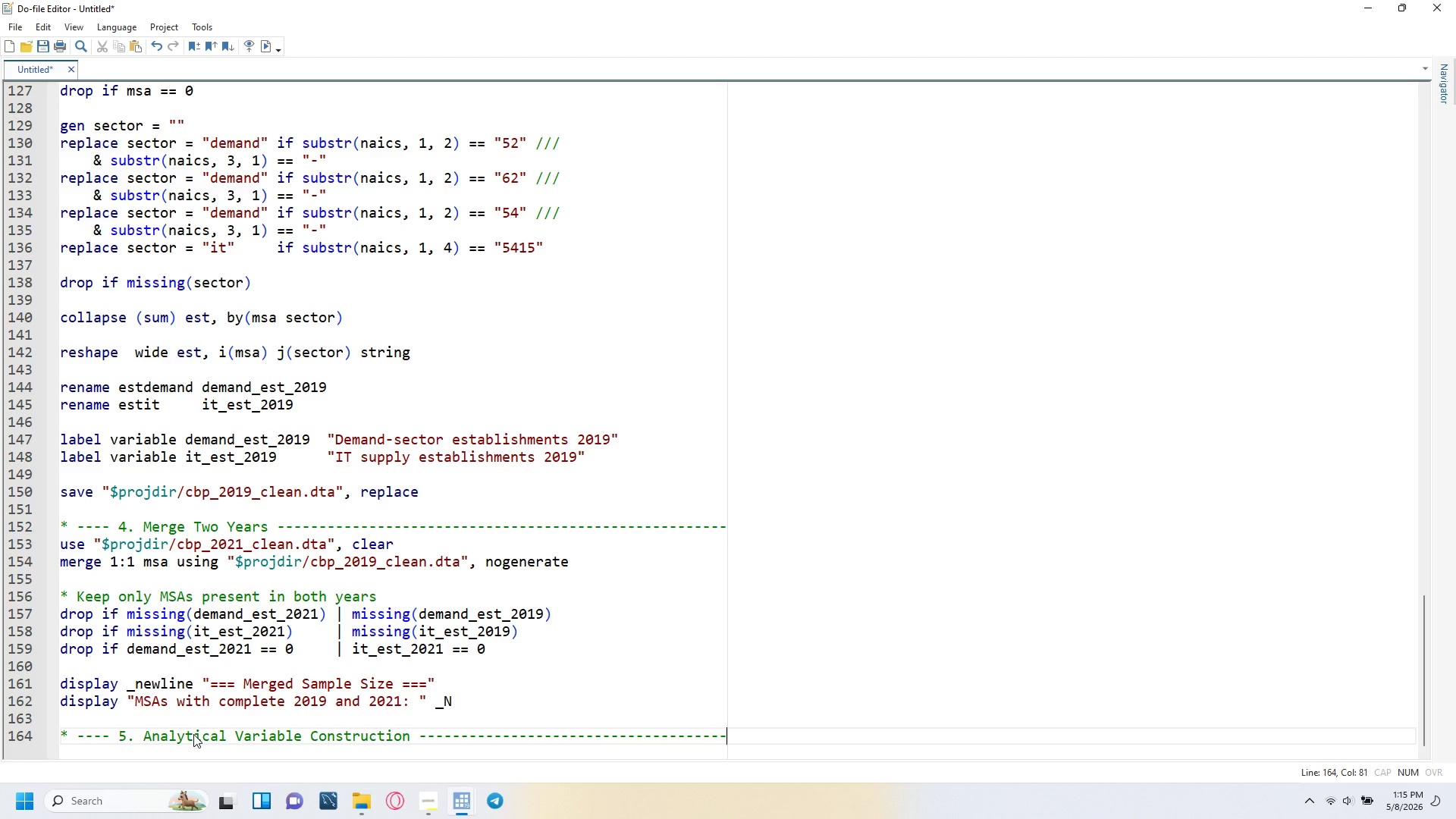 
key(Minus)
 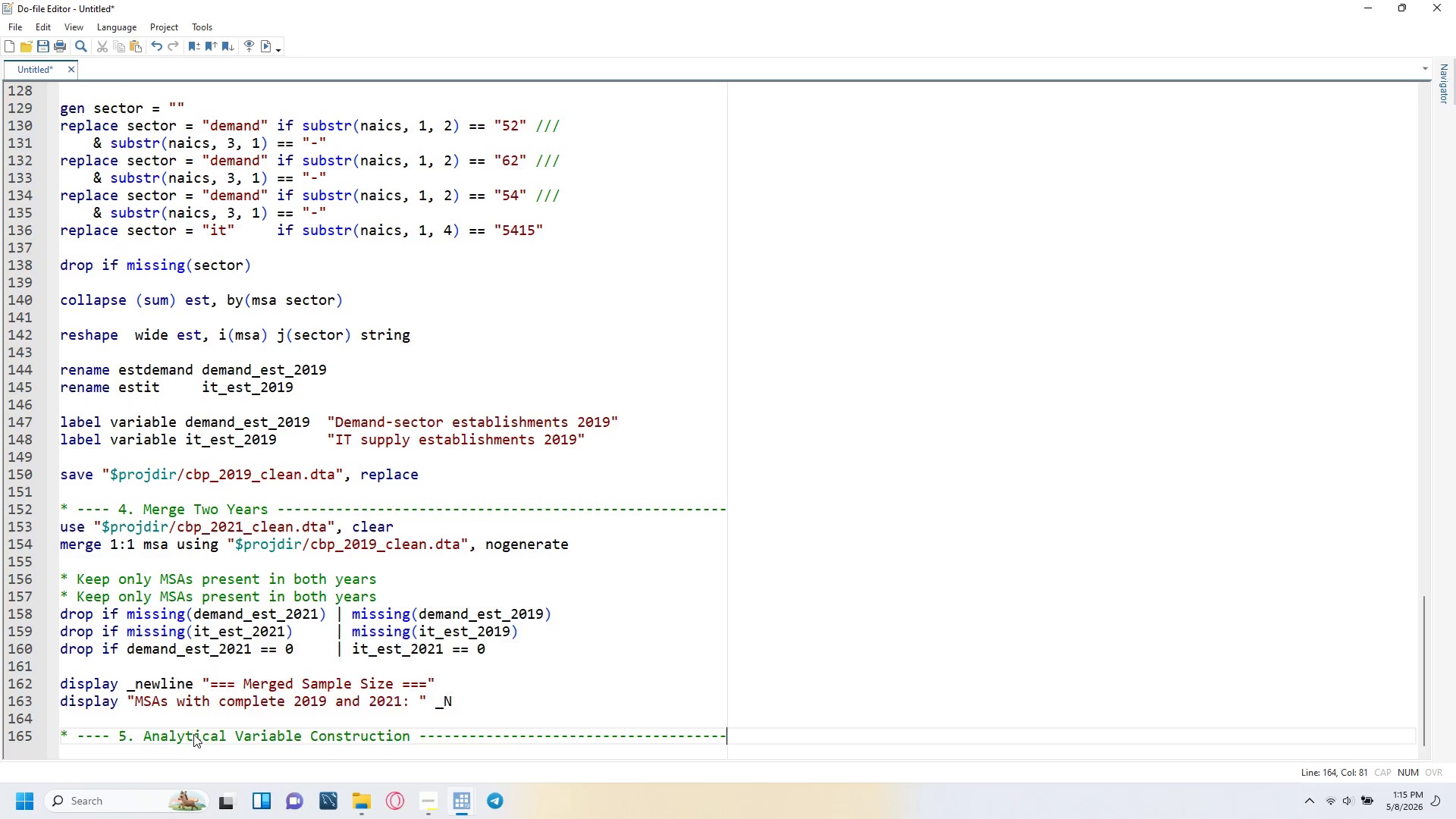 
key(Enter)
 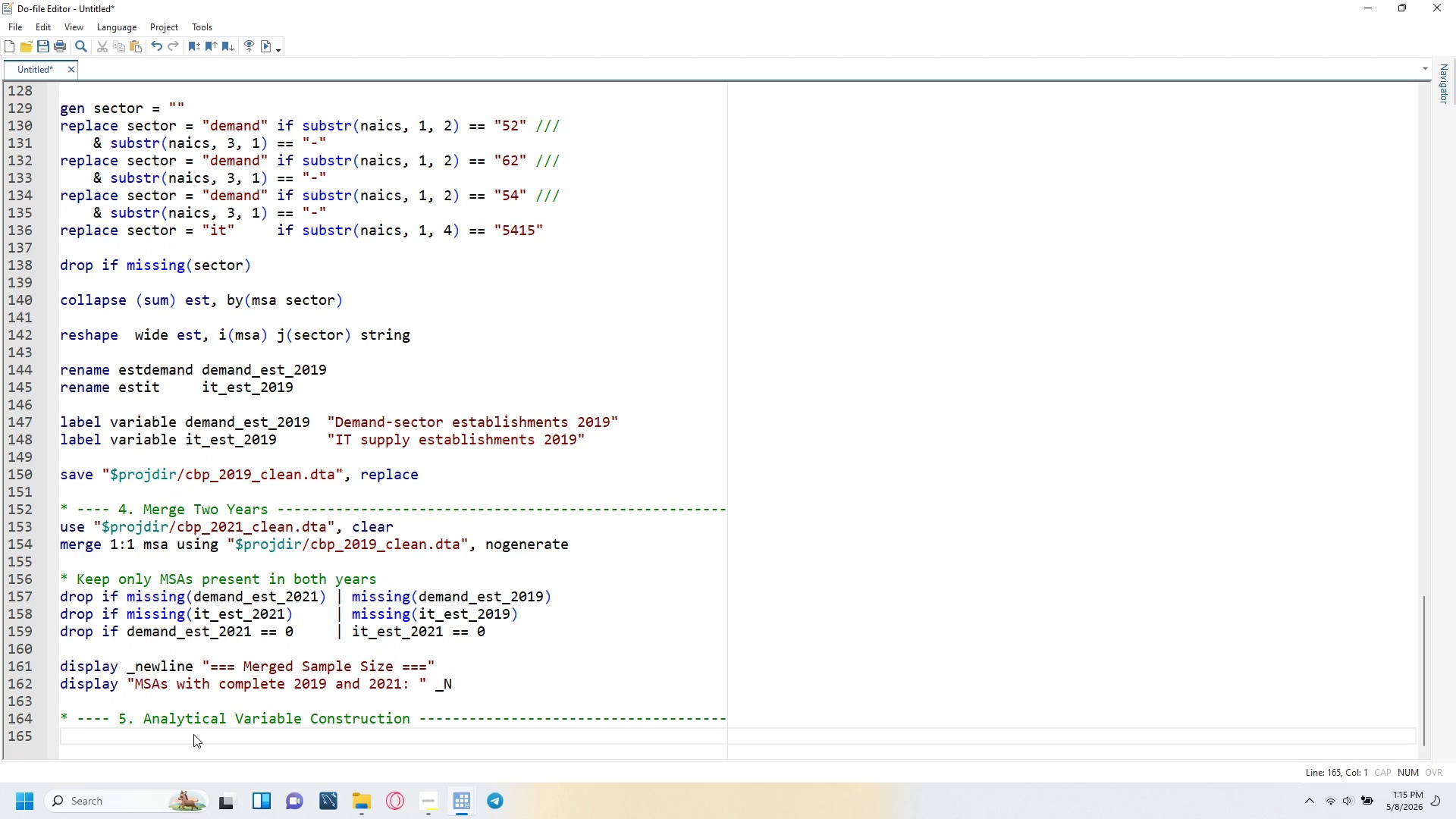 
type(* IT densityL)
key(Backspace)
type(: IT establishments per 100 demand-sector establishments)
 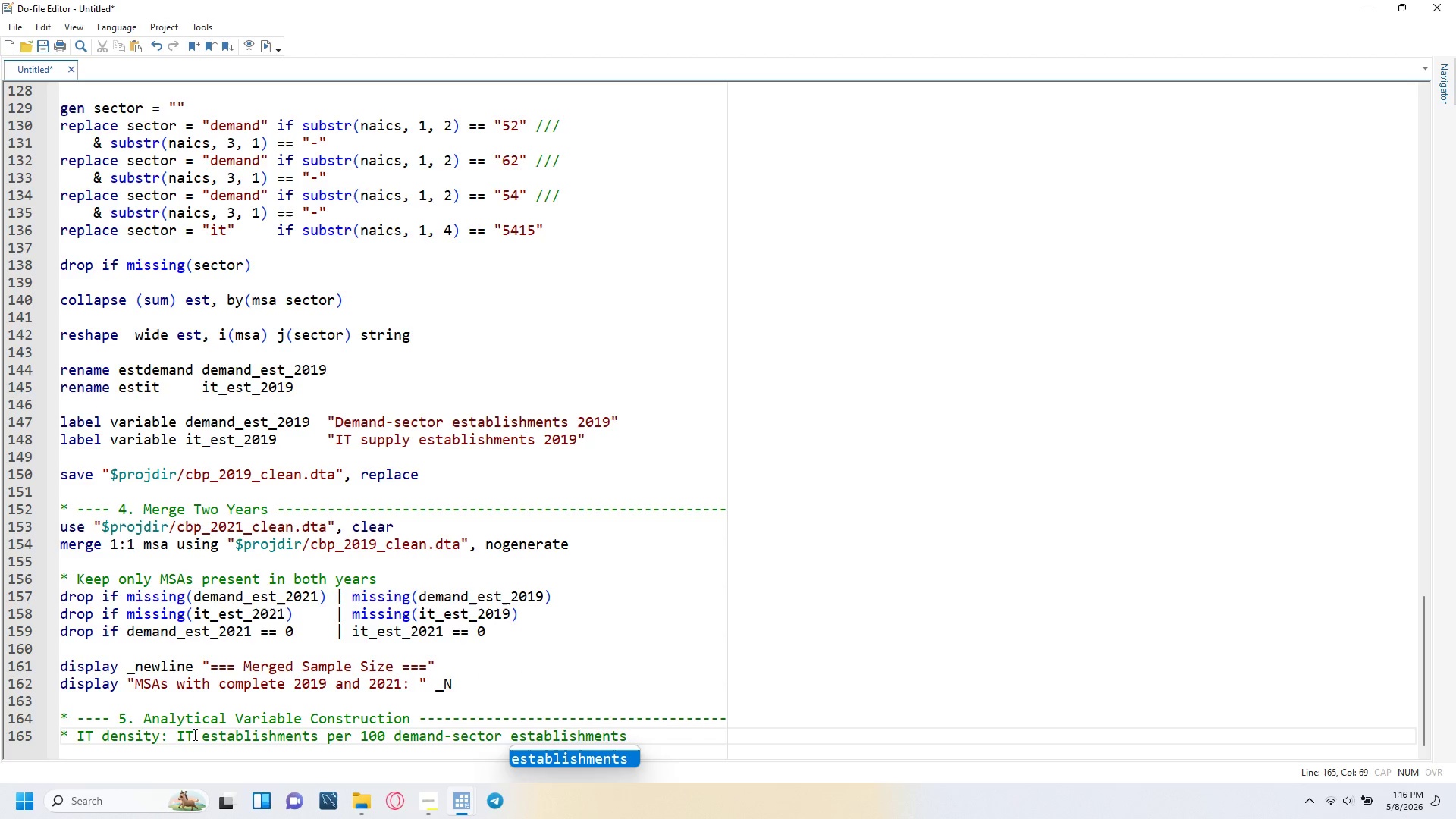 
key(Enter)
 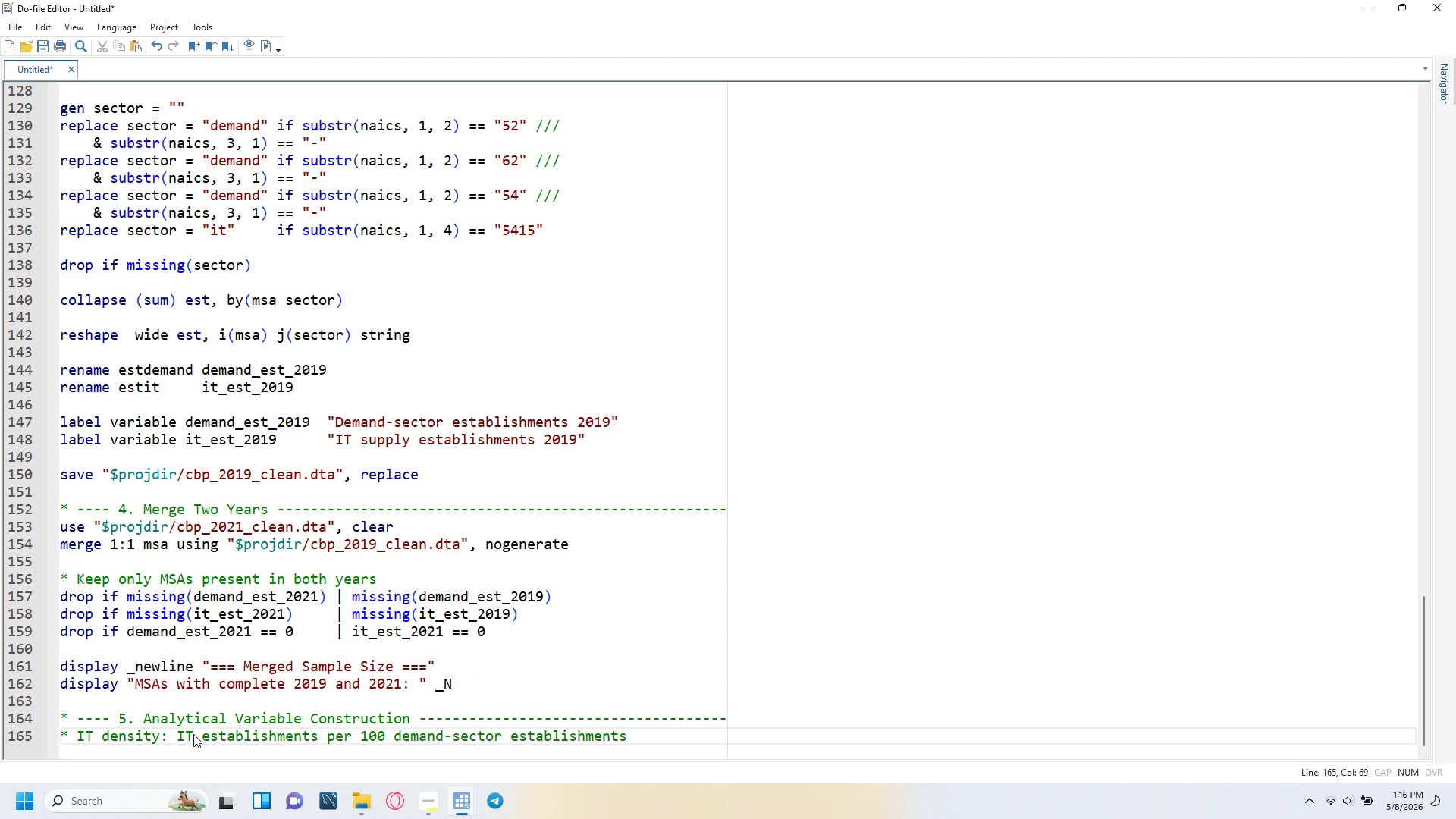 
key(Enter)
 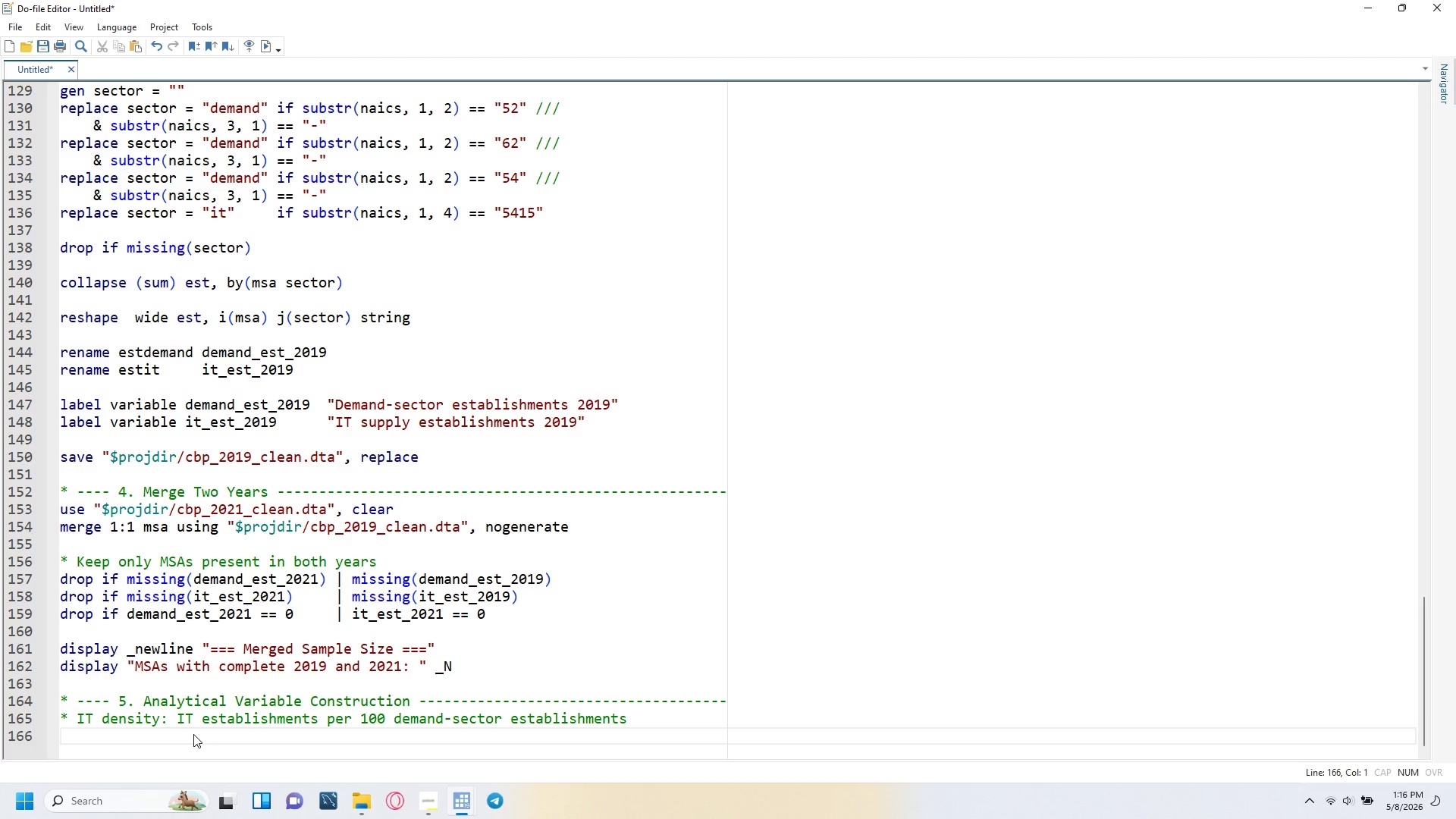 
type(* Higher density = better served marke)
 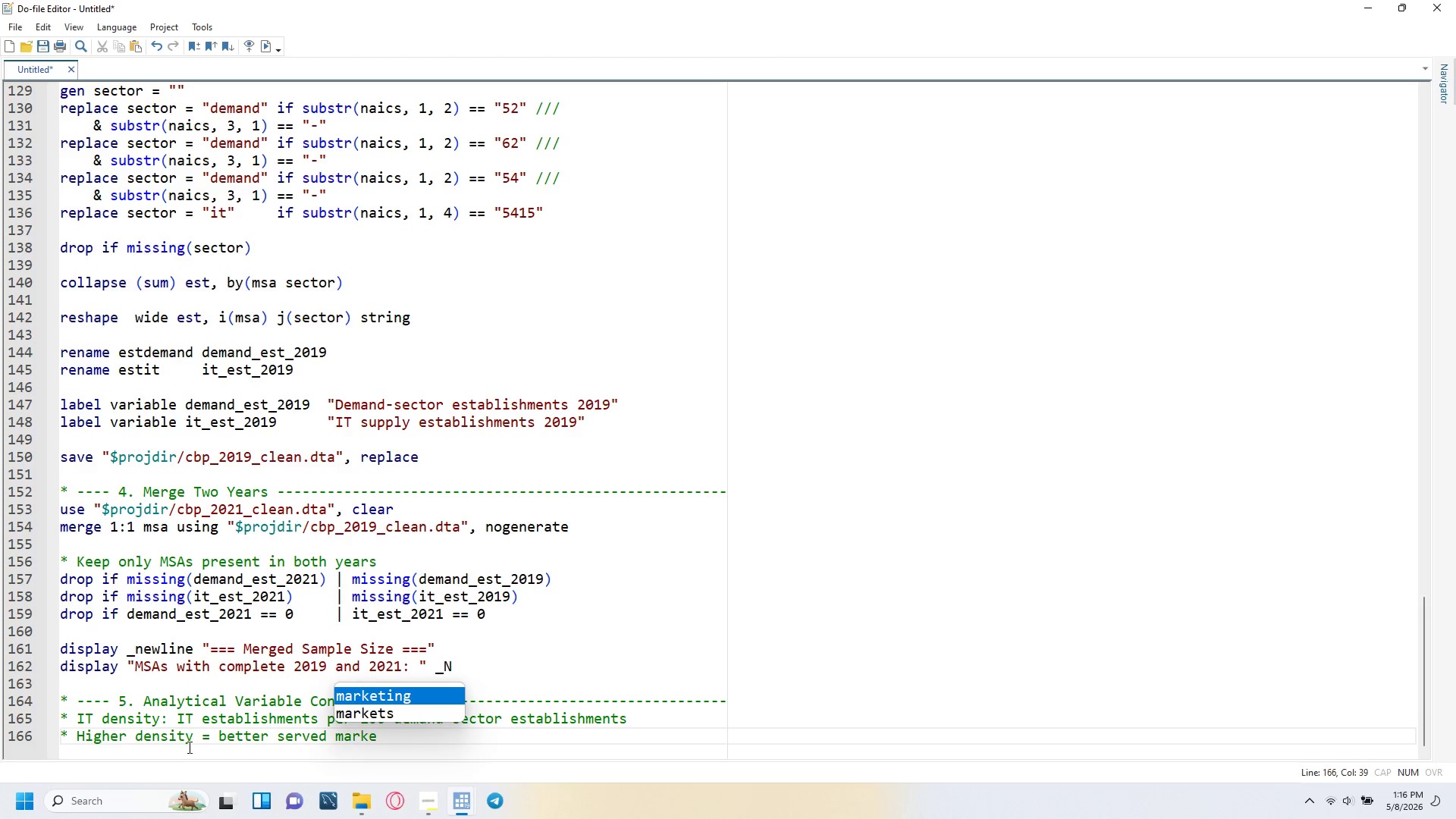 
key(T)
 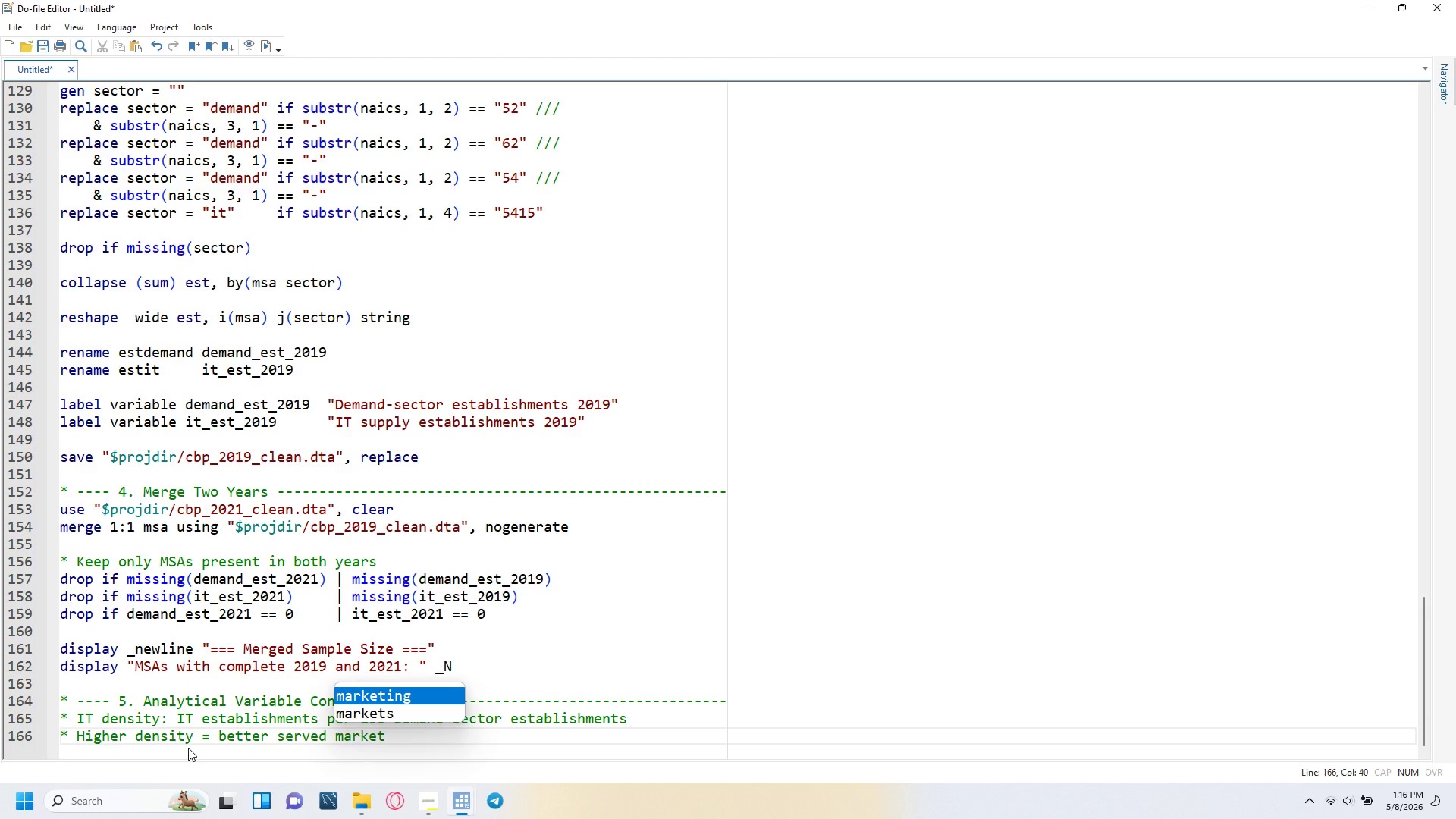 
key(Enter)
 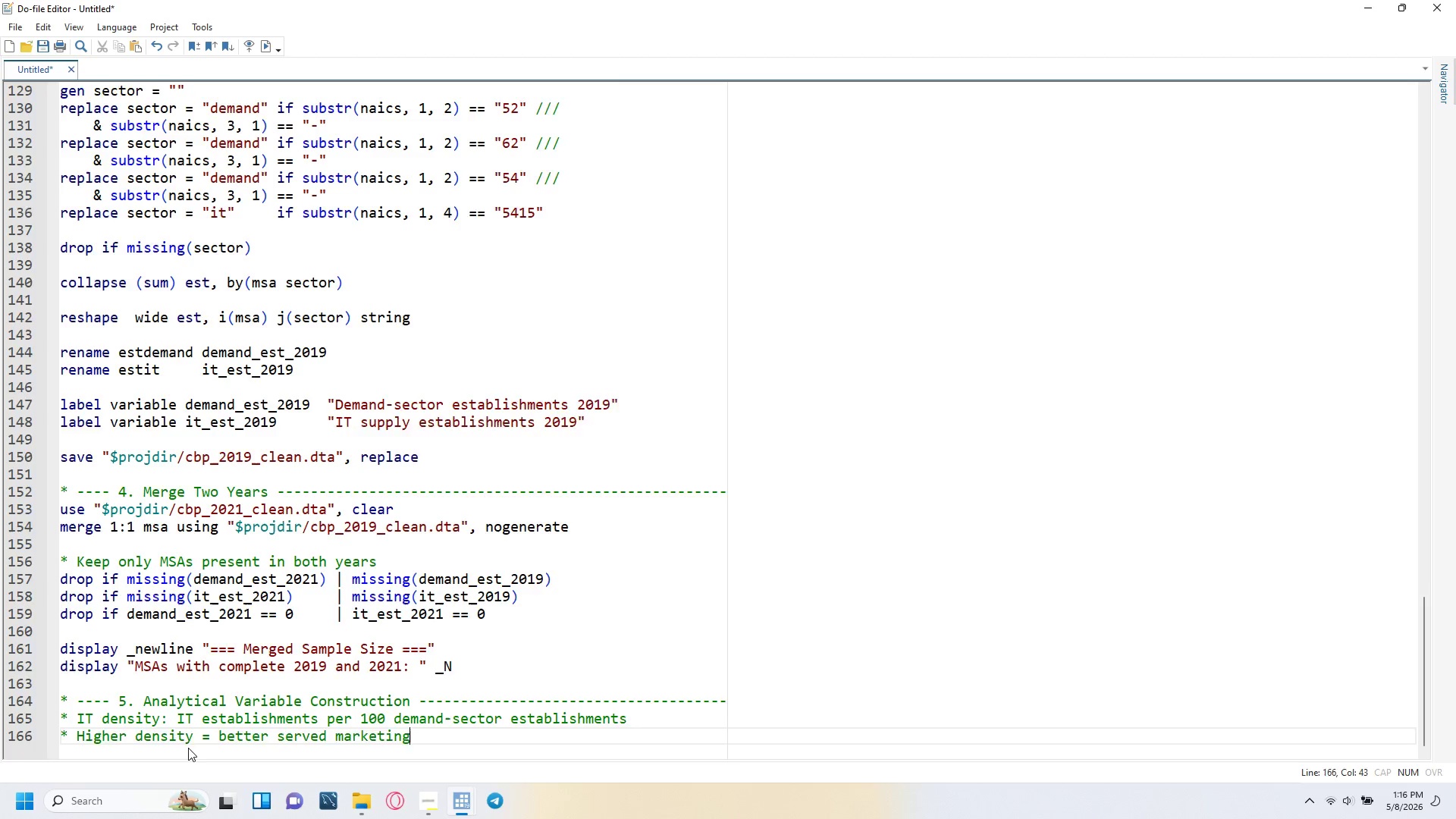 
key(Enter)
 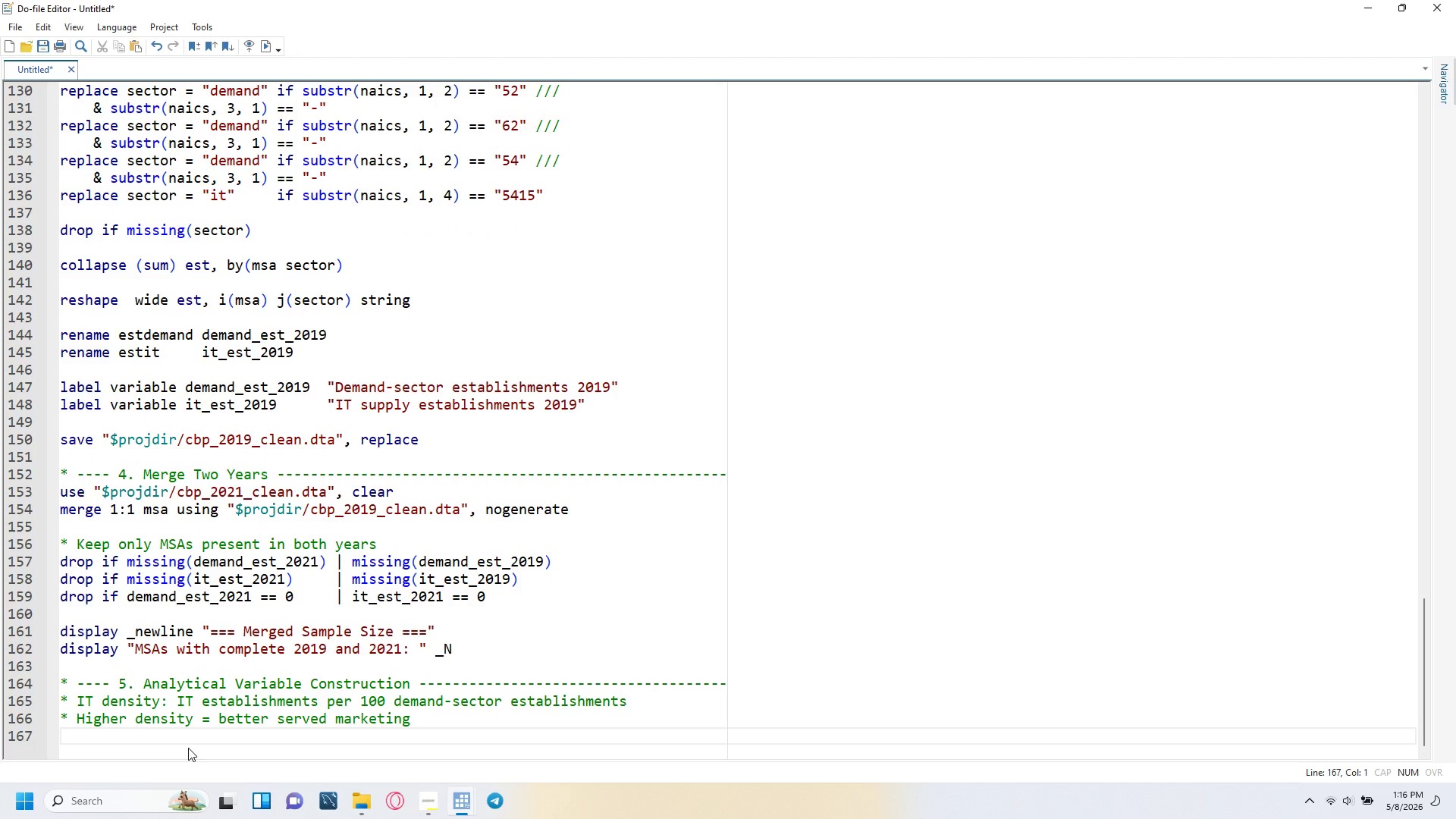 
type(gen it_density = P)
key(Backspace)
type((it_est_2021 / demand_est_2021)
 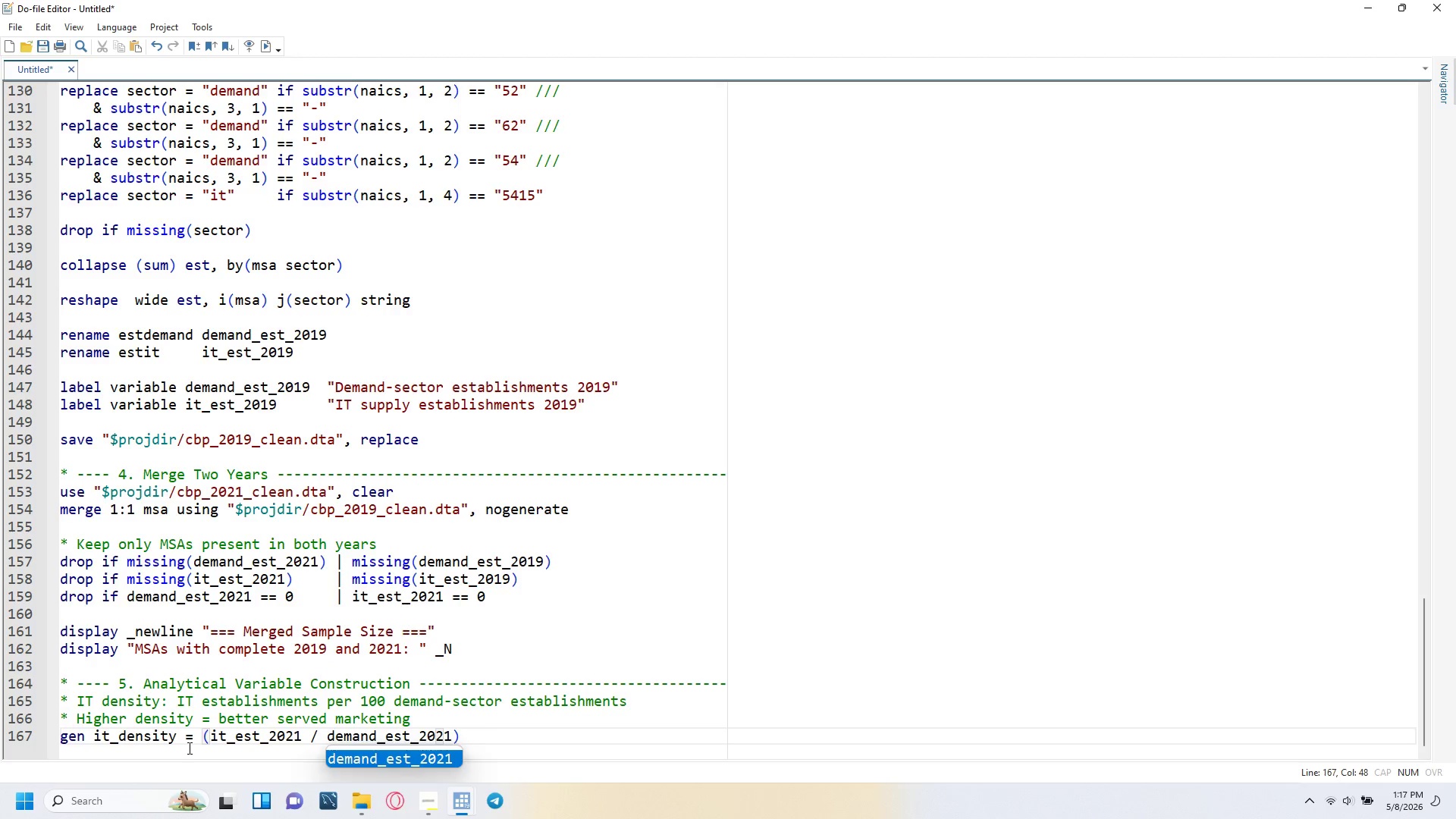 
key(ArrowRight)
 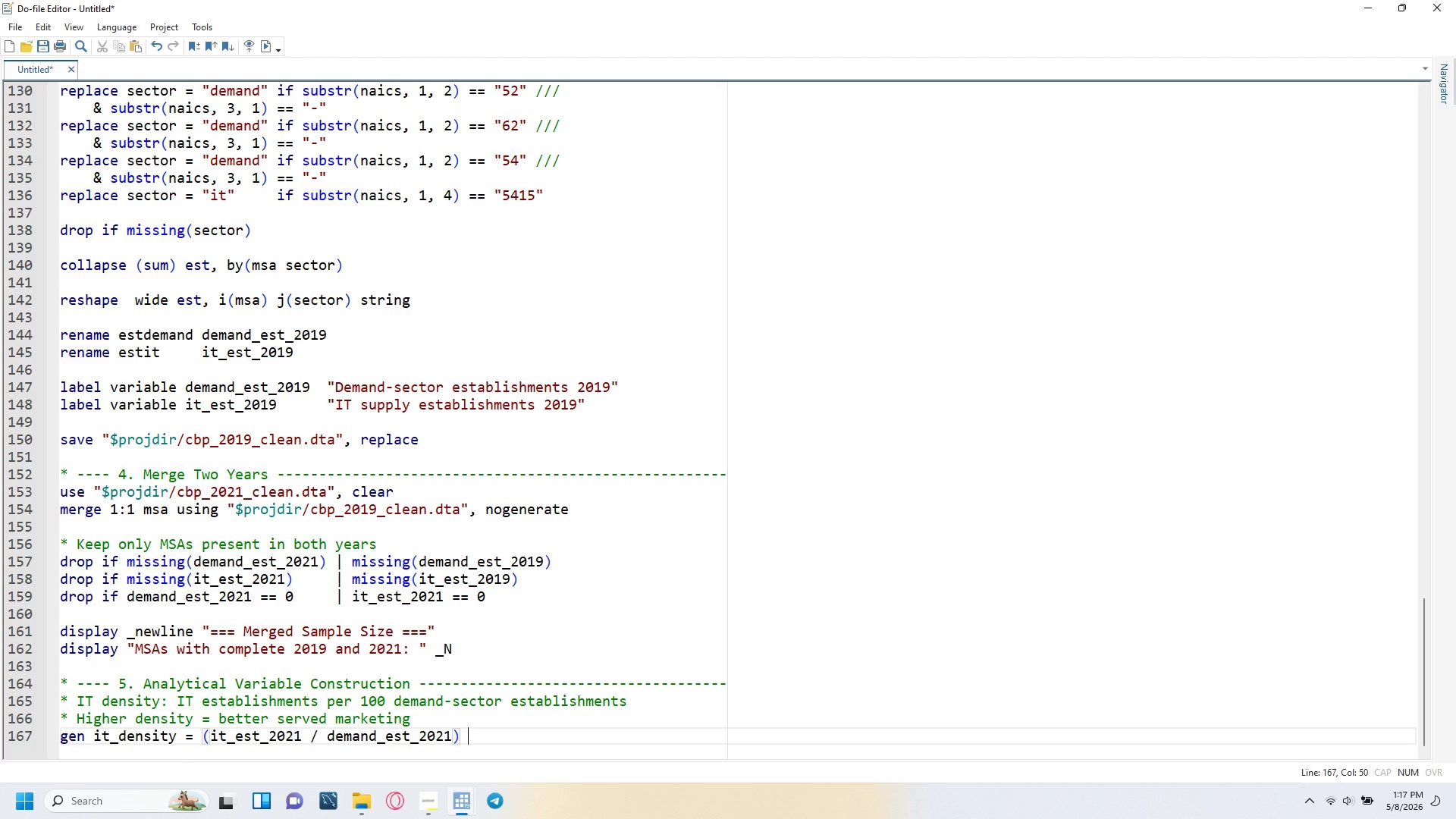 
type( * 100)
 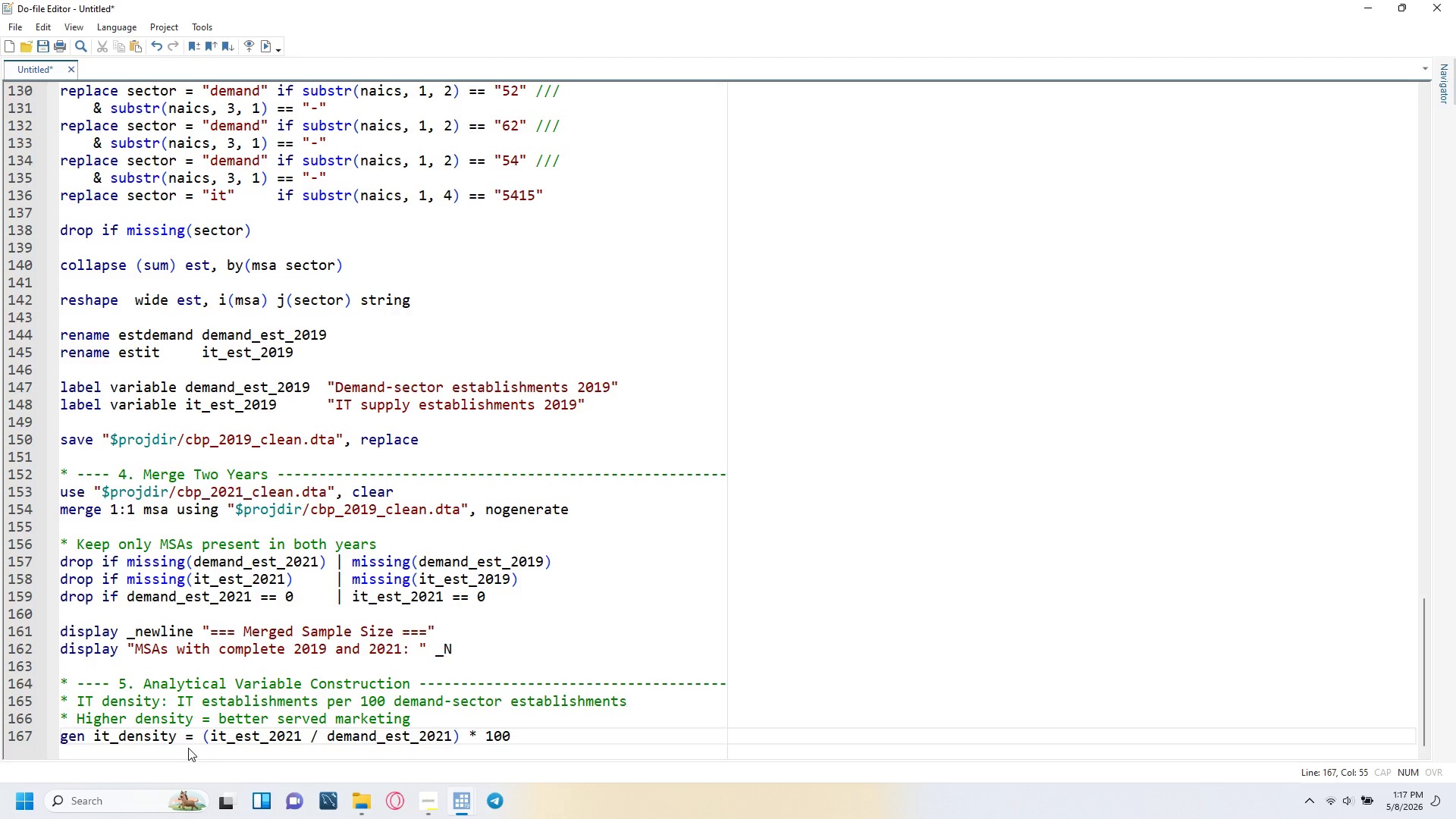 
key(Enter)
 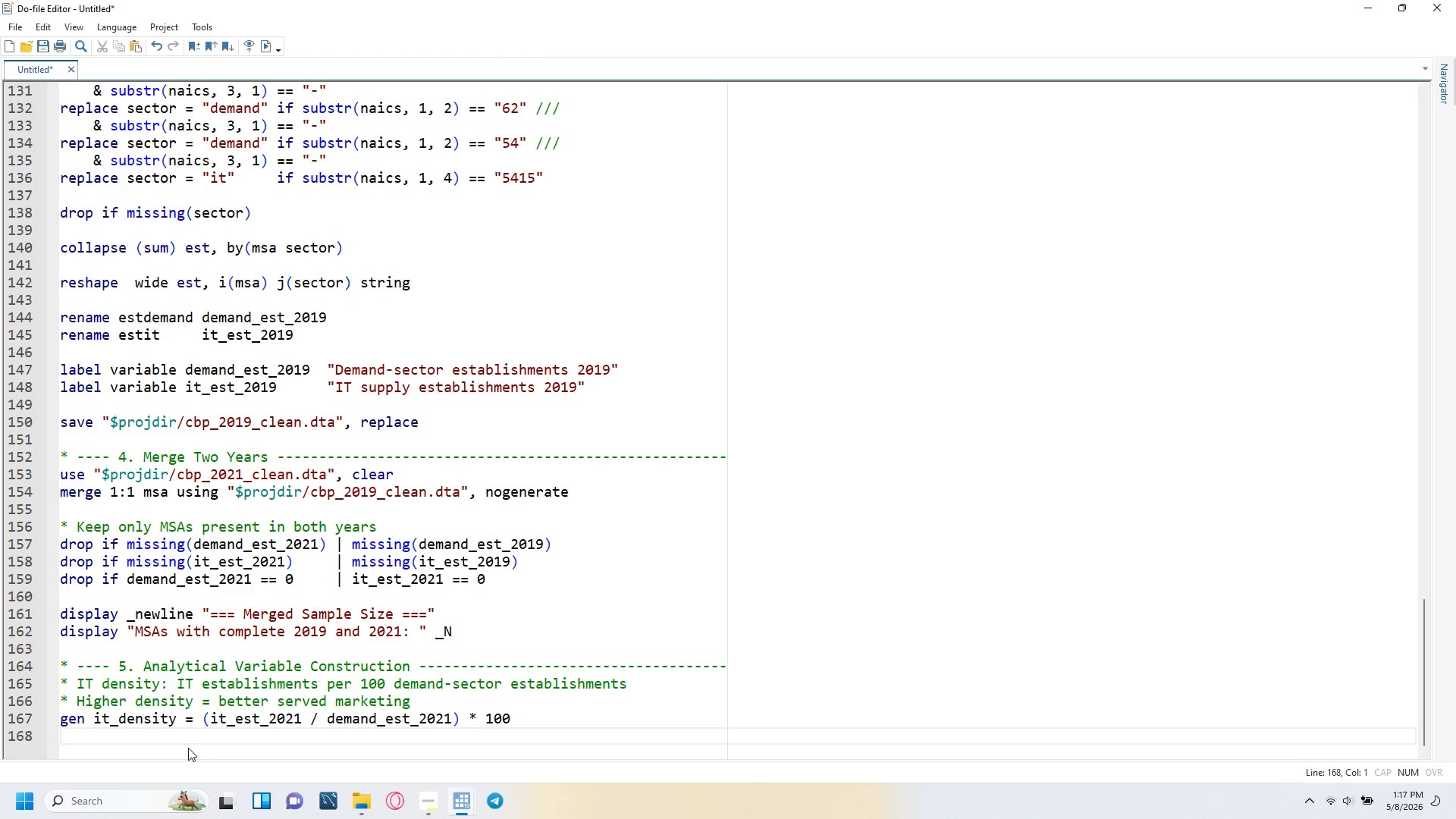 
type(label variable it_densiy "IT firms per 100 demand-sector firms (2021)
 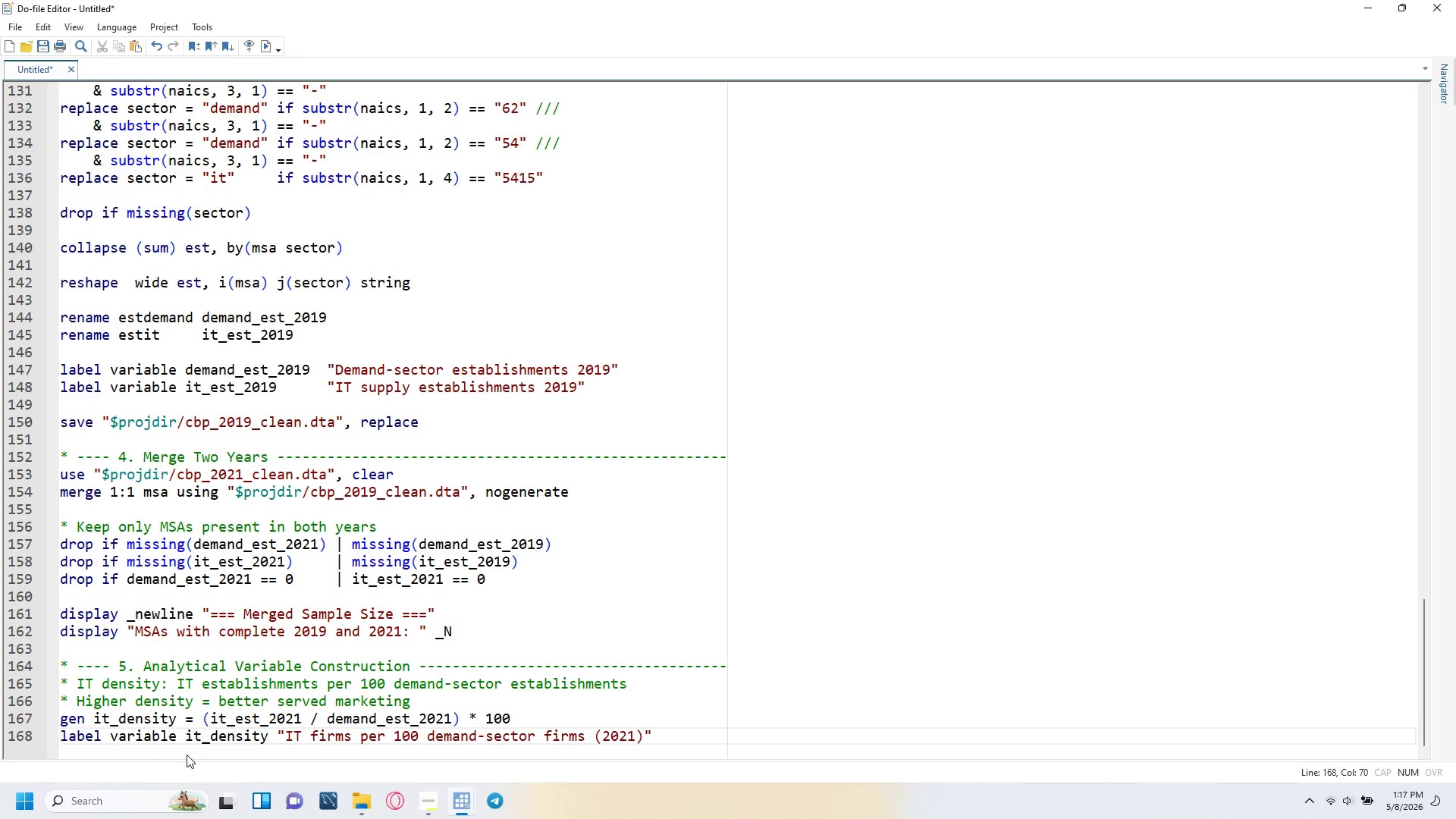 
key(ArrowRight)
 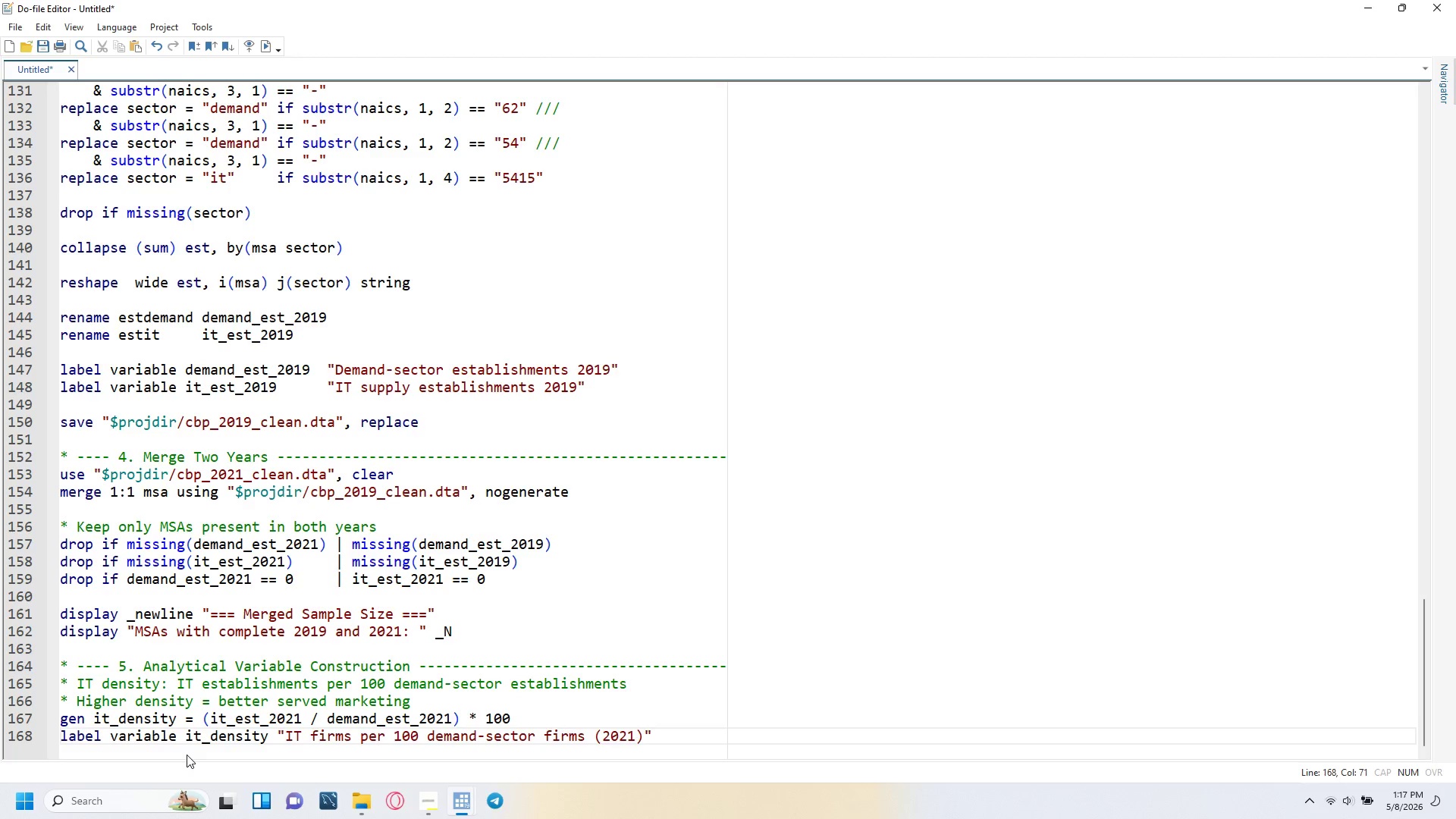 
key(ArrowRight)
 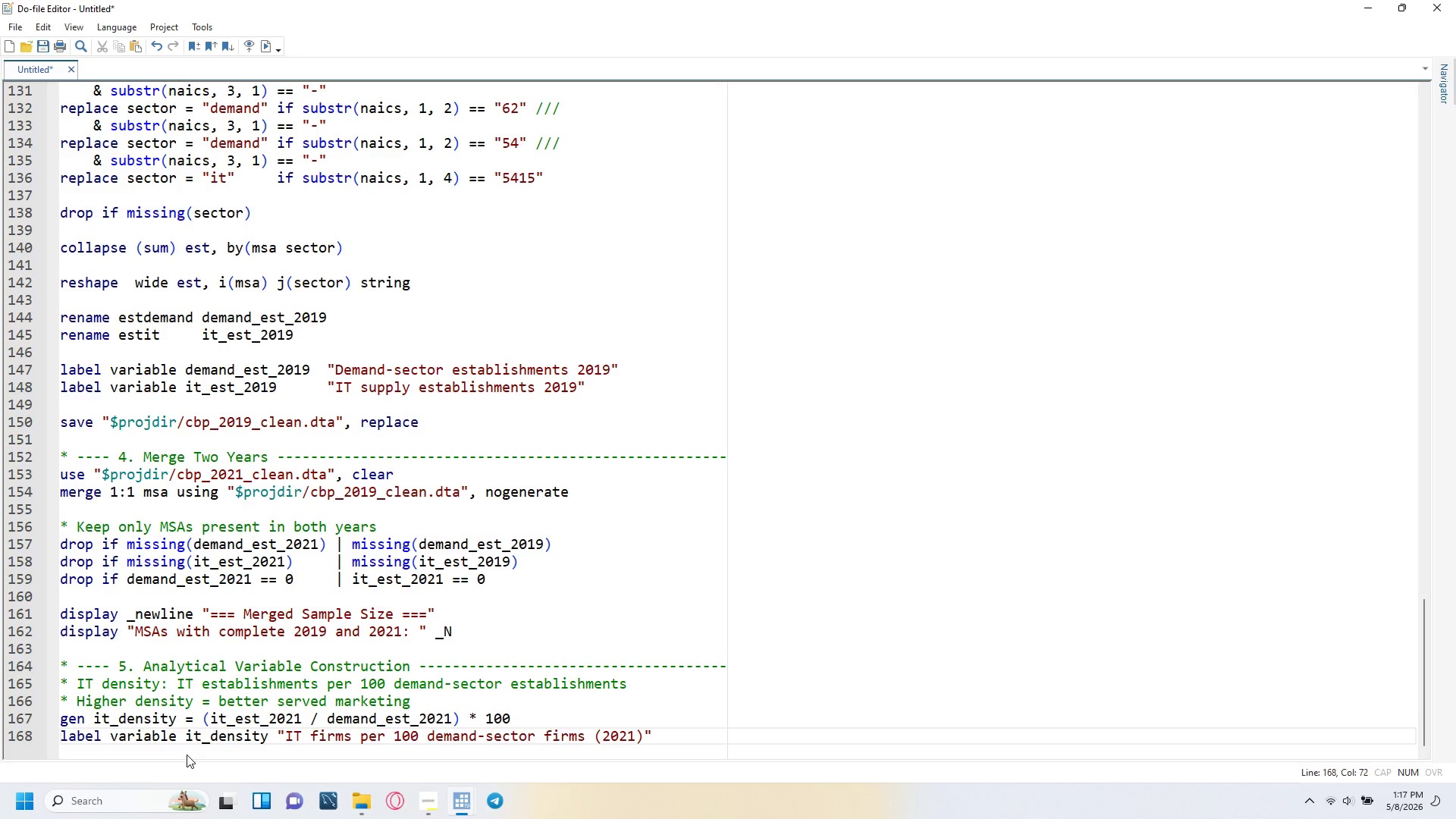 
key(Enter)
 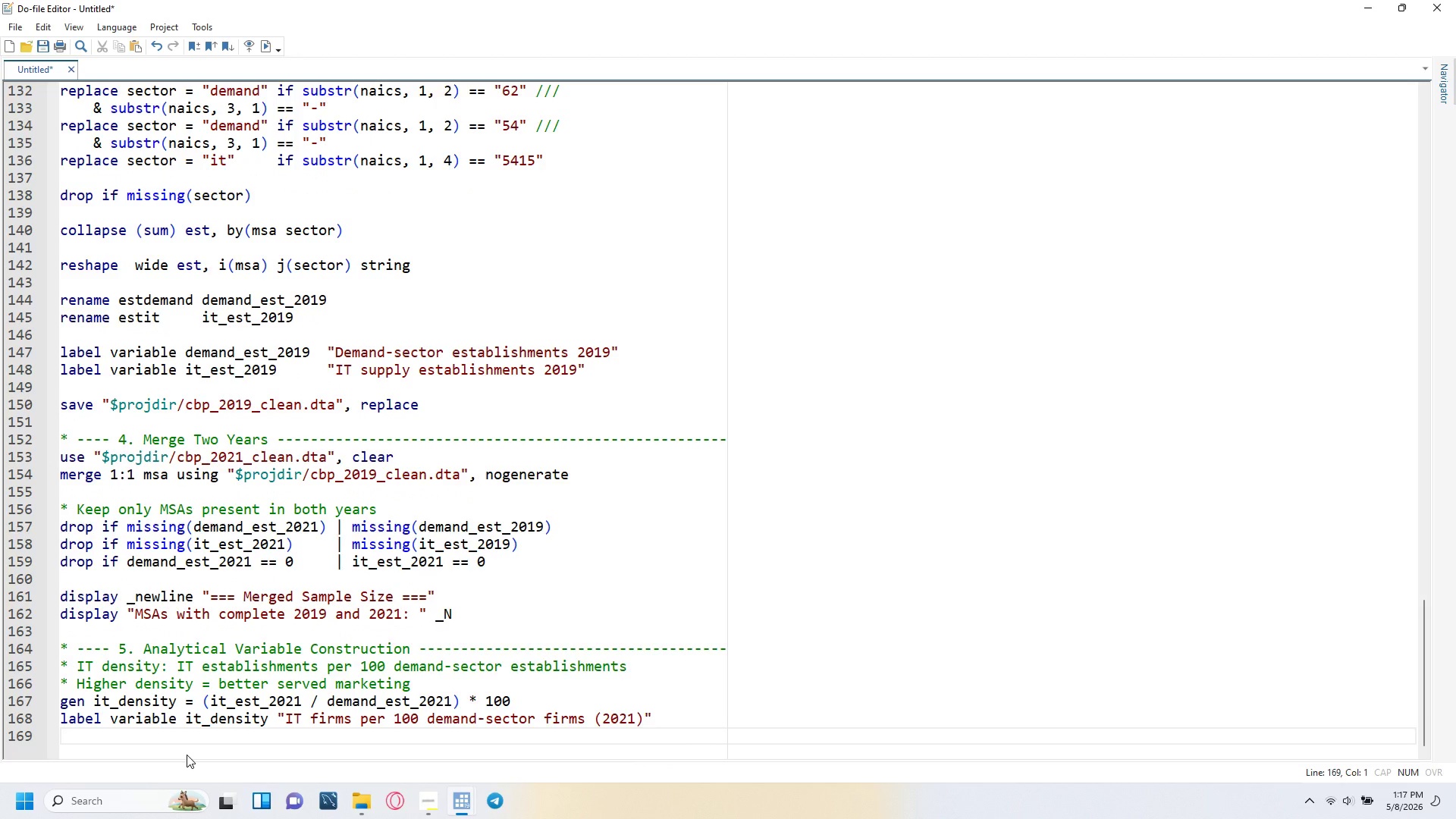 
key(Enter)
 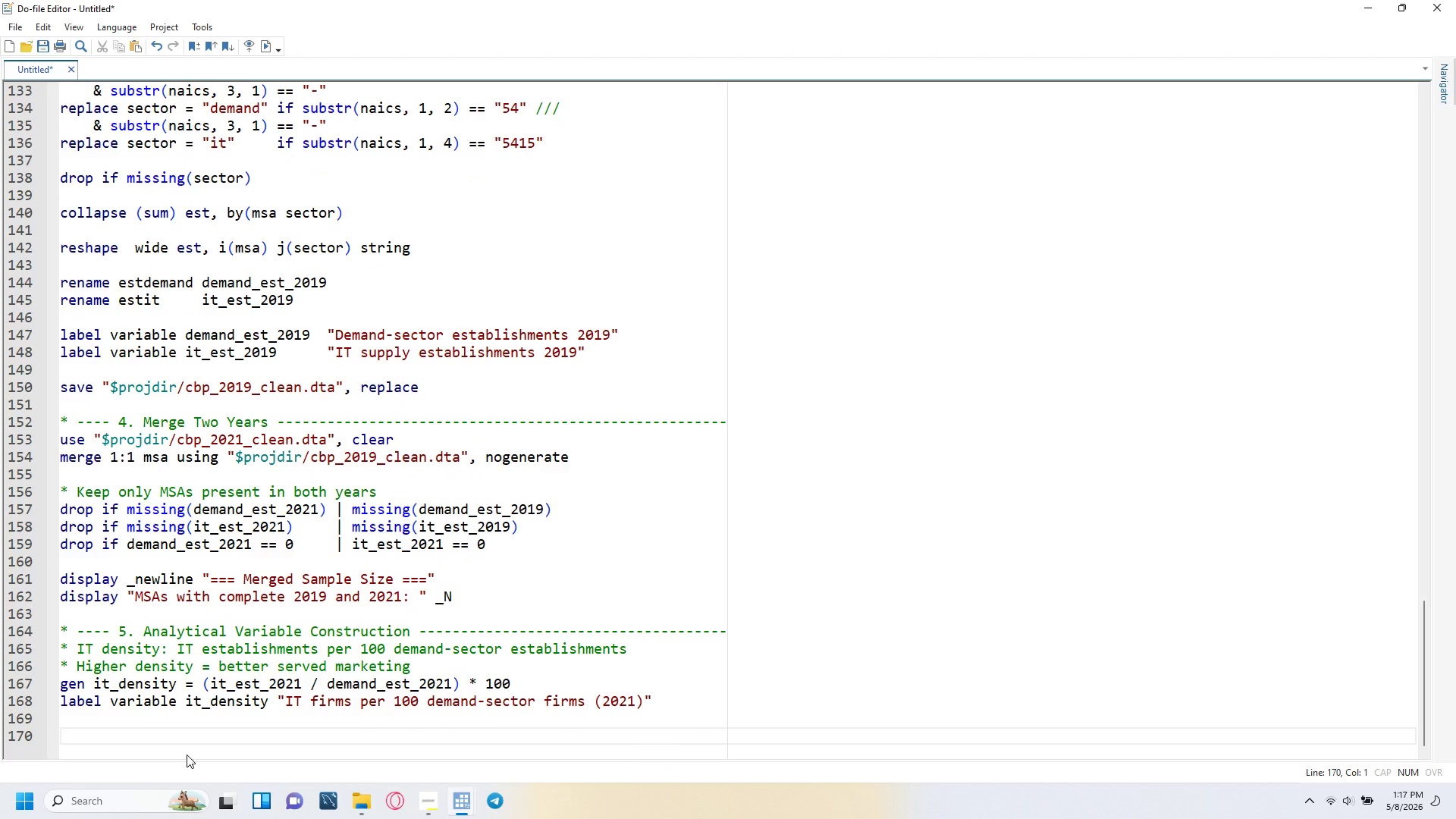 
type(* Demand growth 2019 to 2021)
 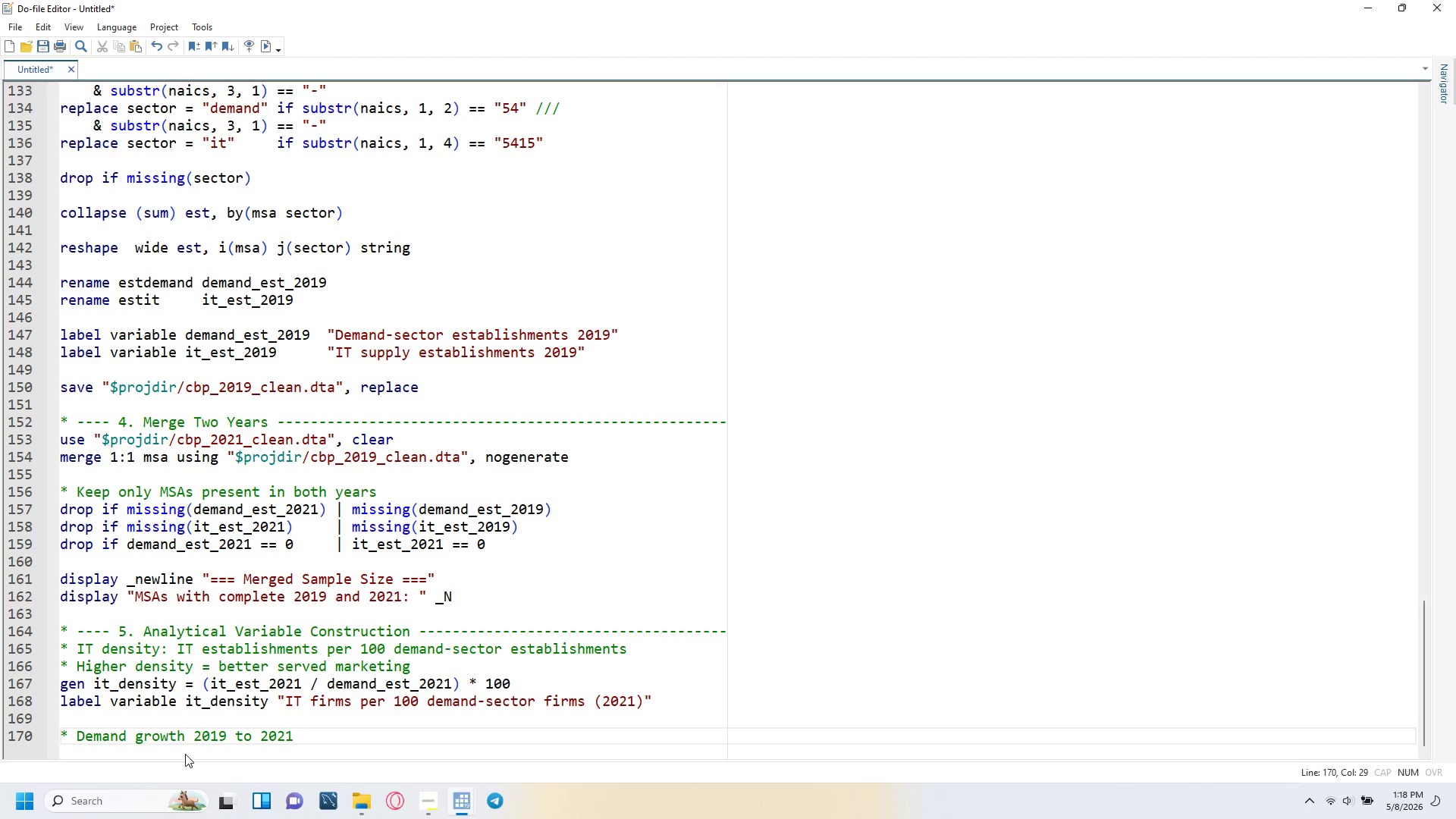 
key(Enter)
 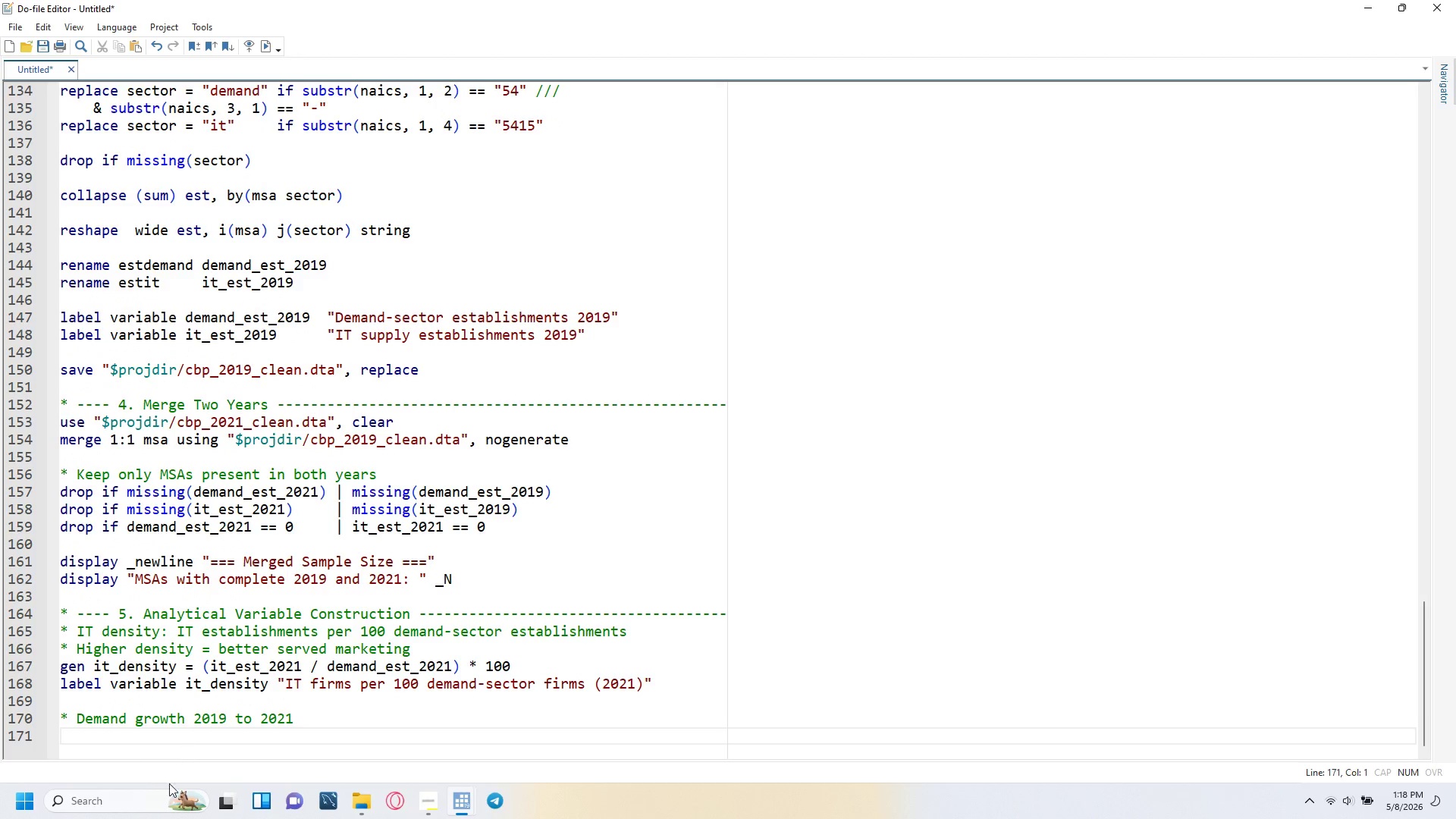 
type(gen demand_growth = (demand_est)
 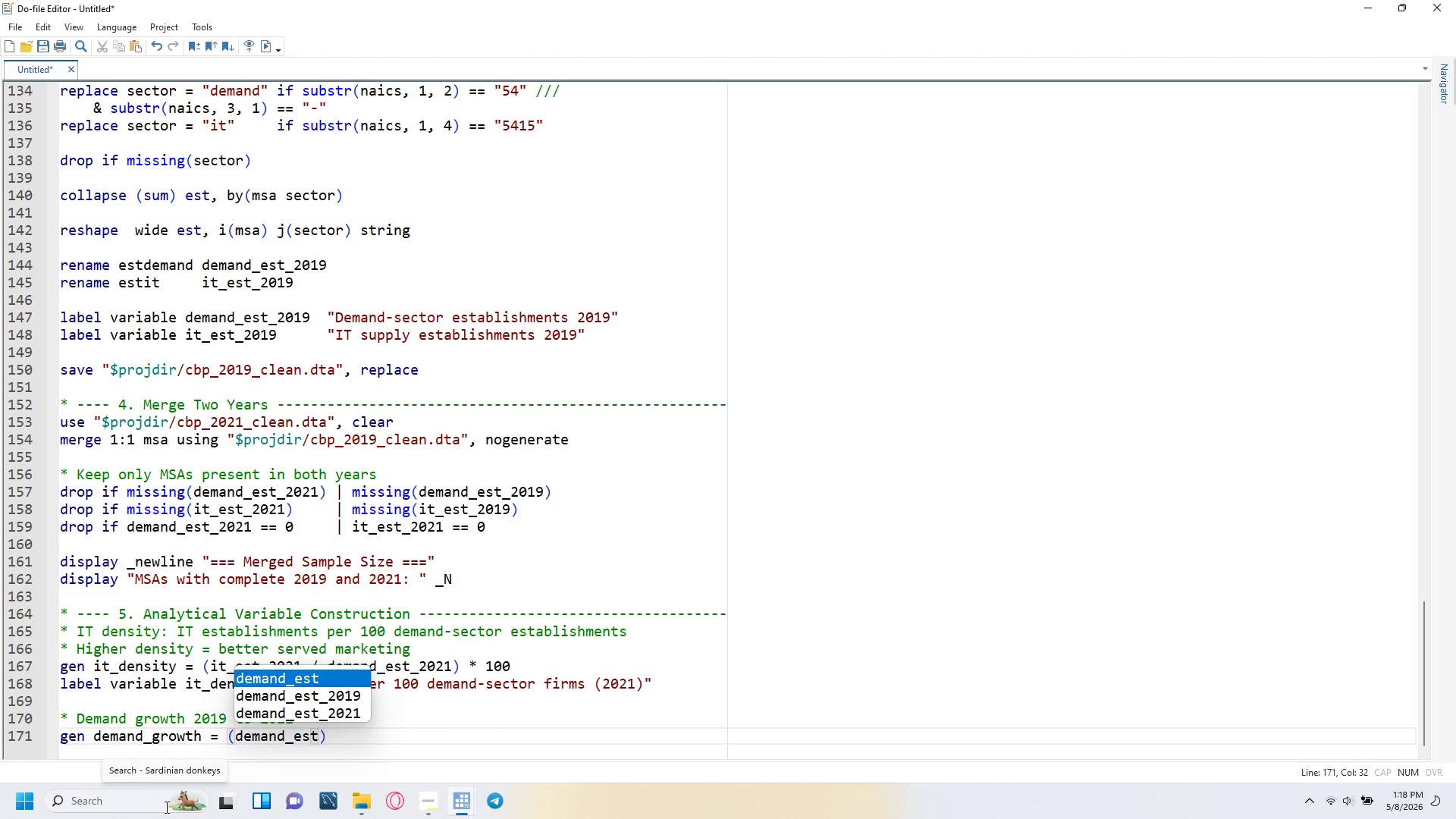 
type(_2021 - demand_est_2019)
 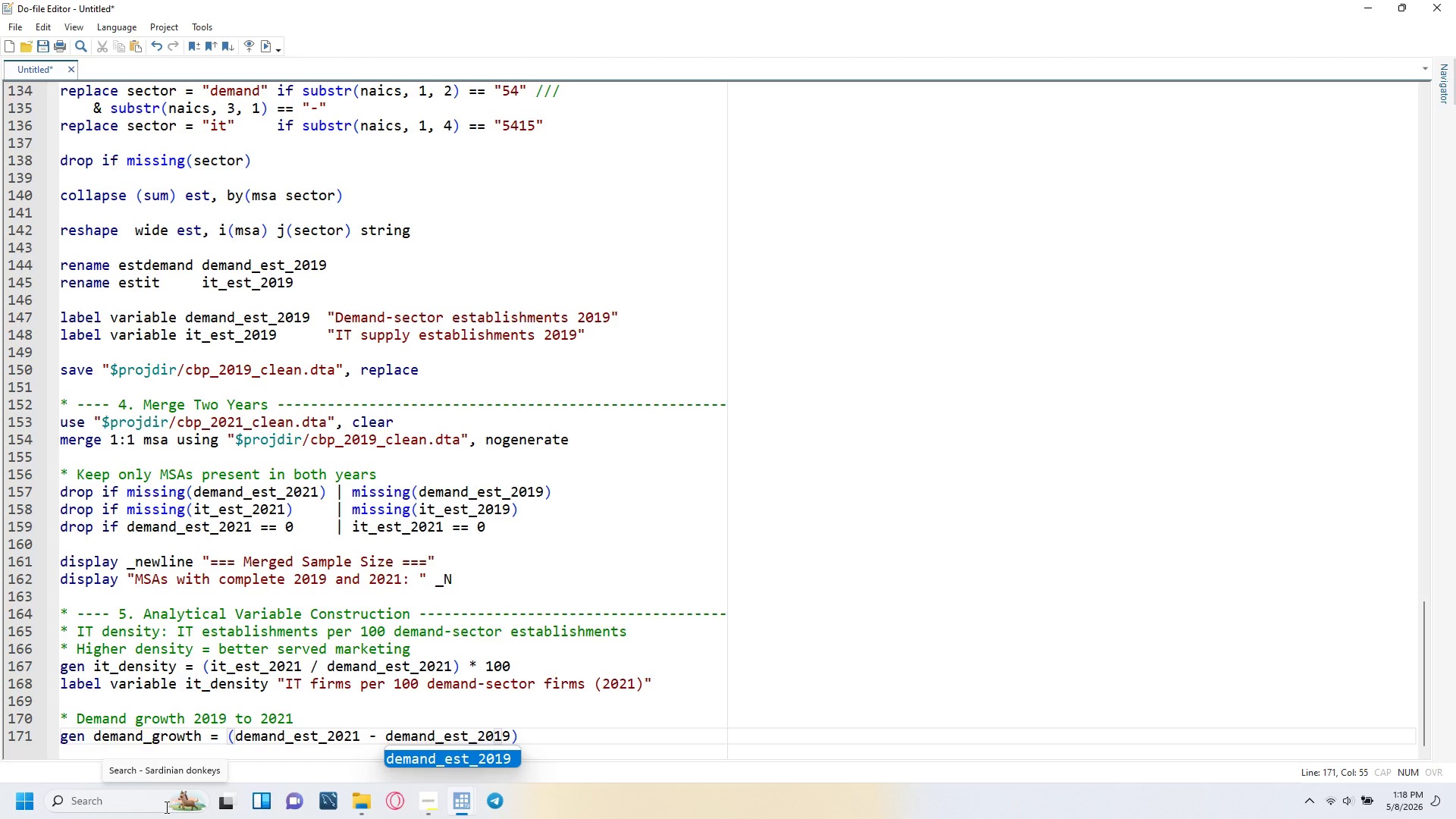 
key(ArrowRight)
 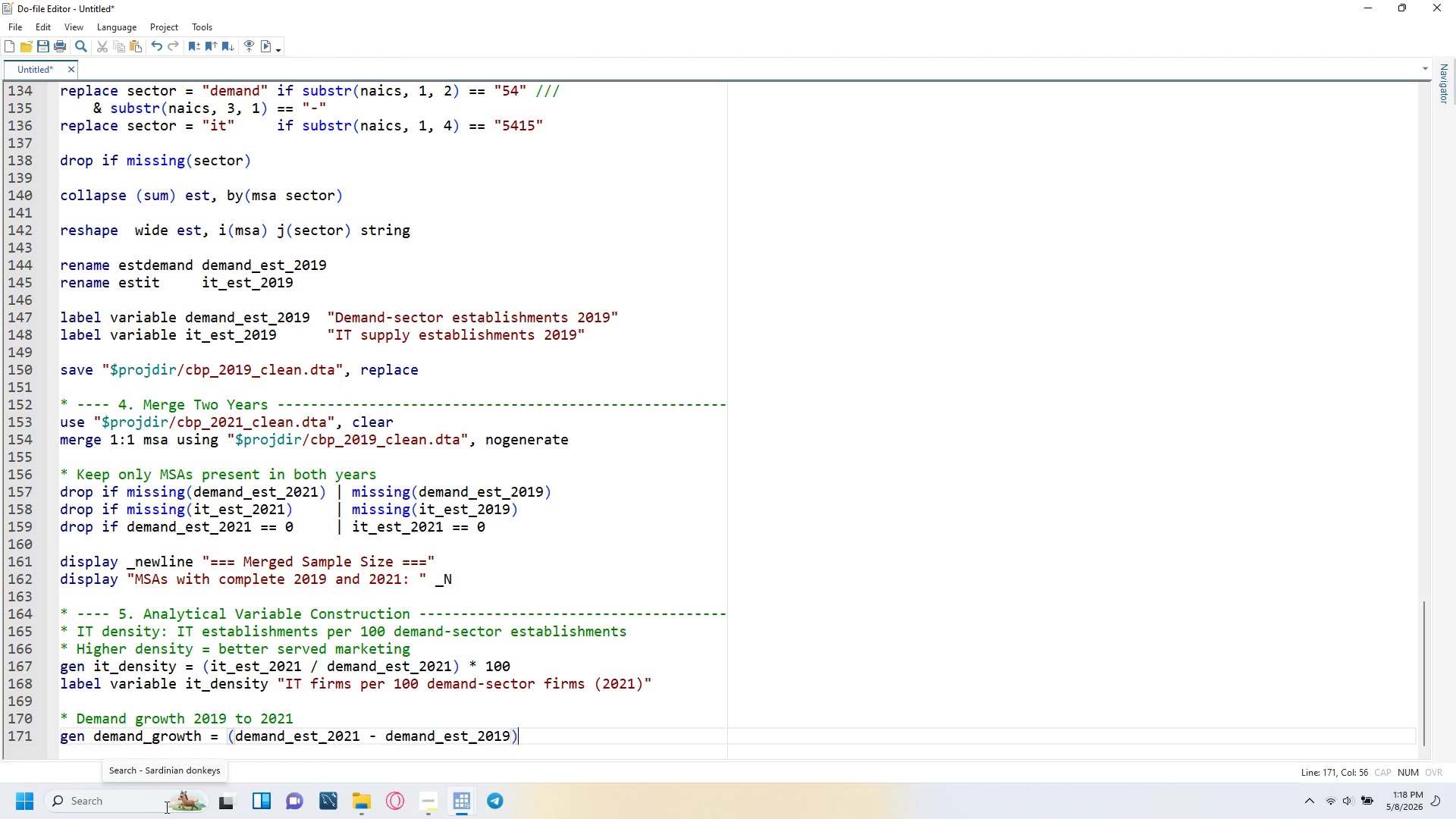 
key(Space)
 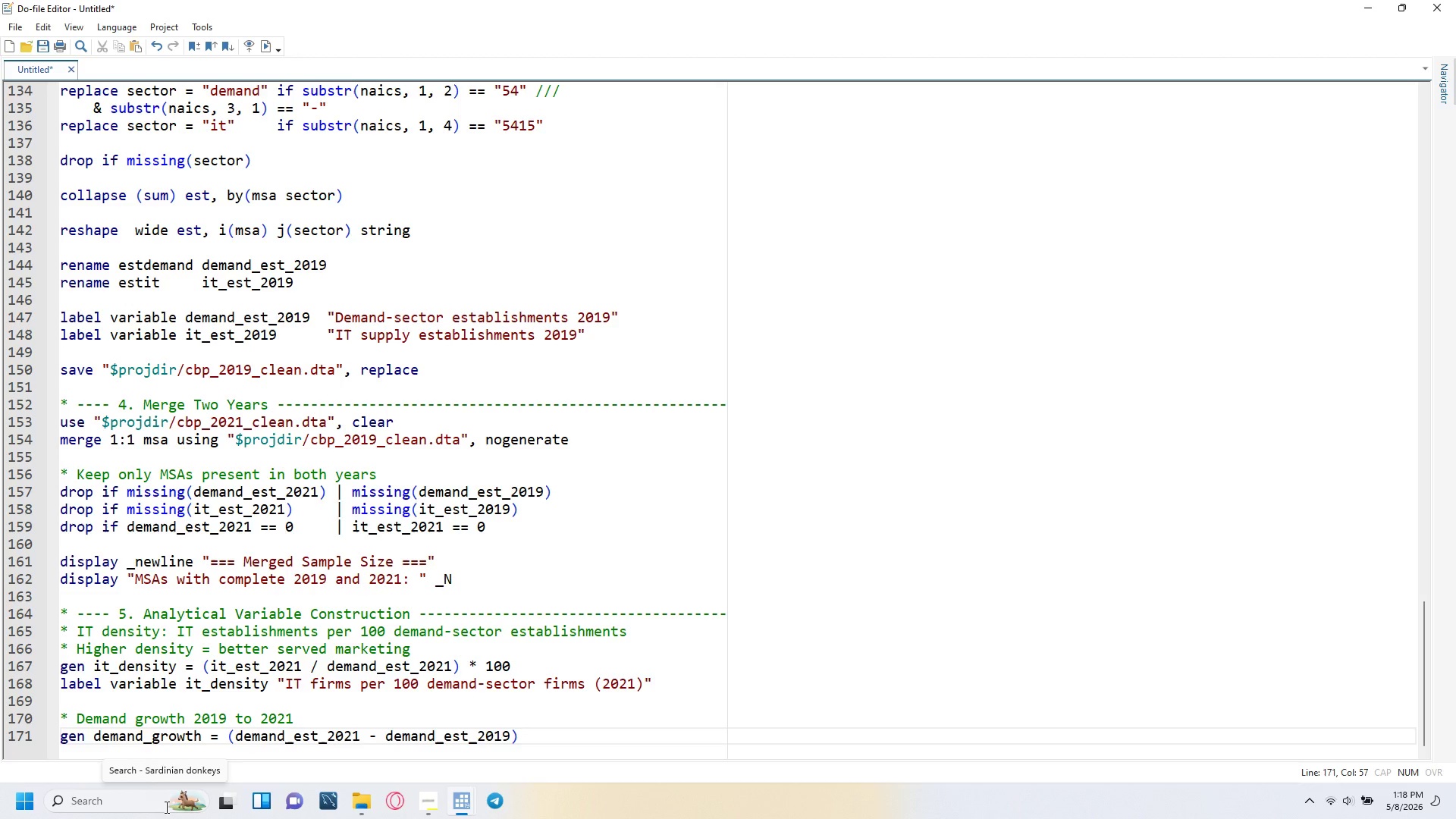 
key(Slash)
 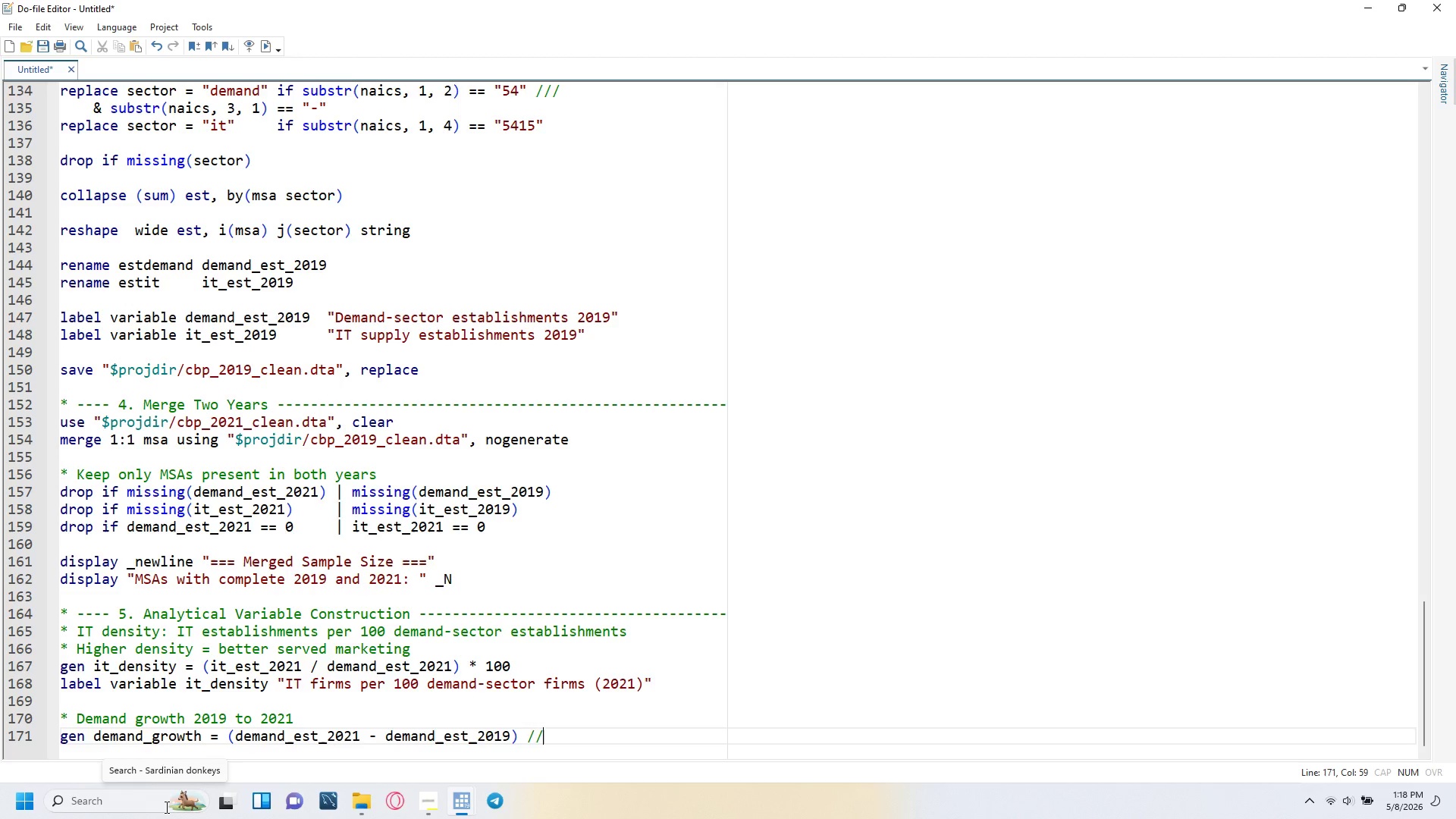 
key(Slash)
 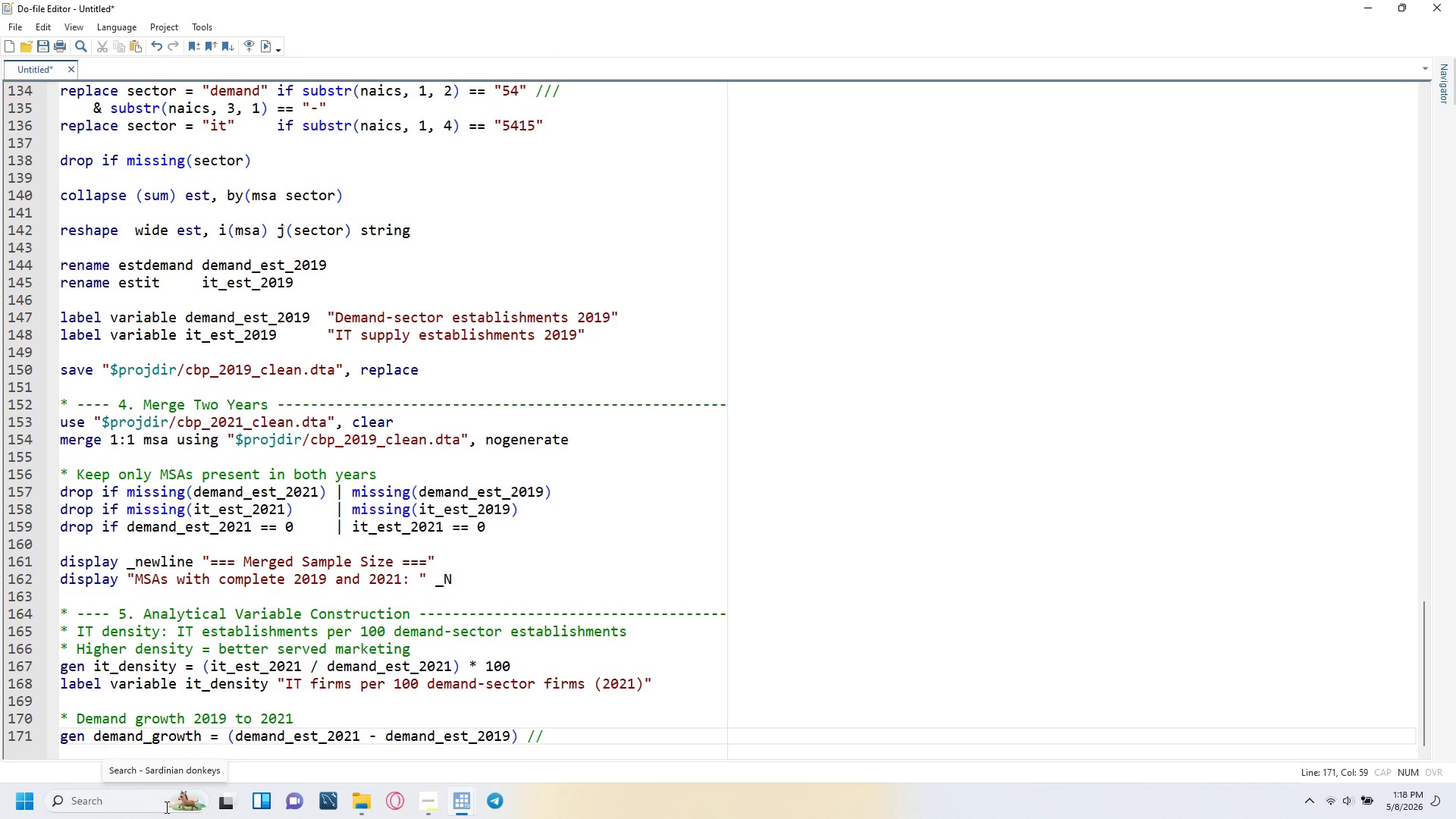 
key(Slash)
 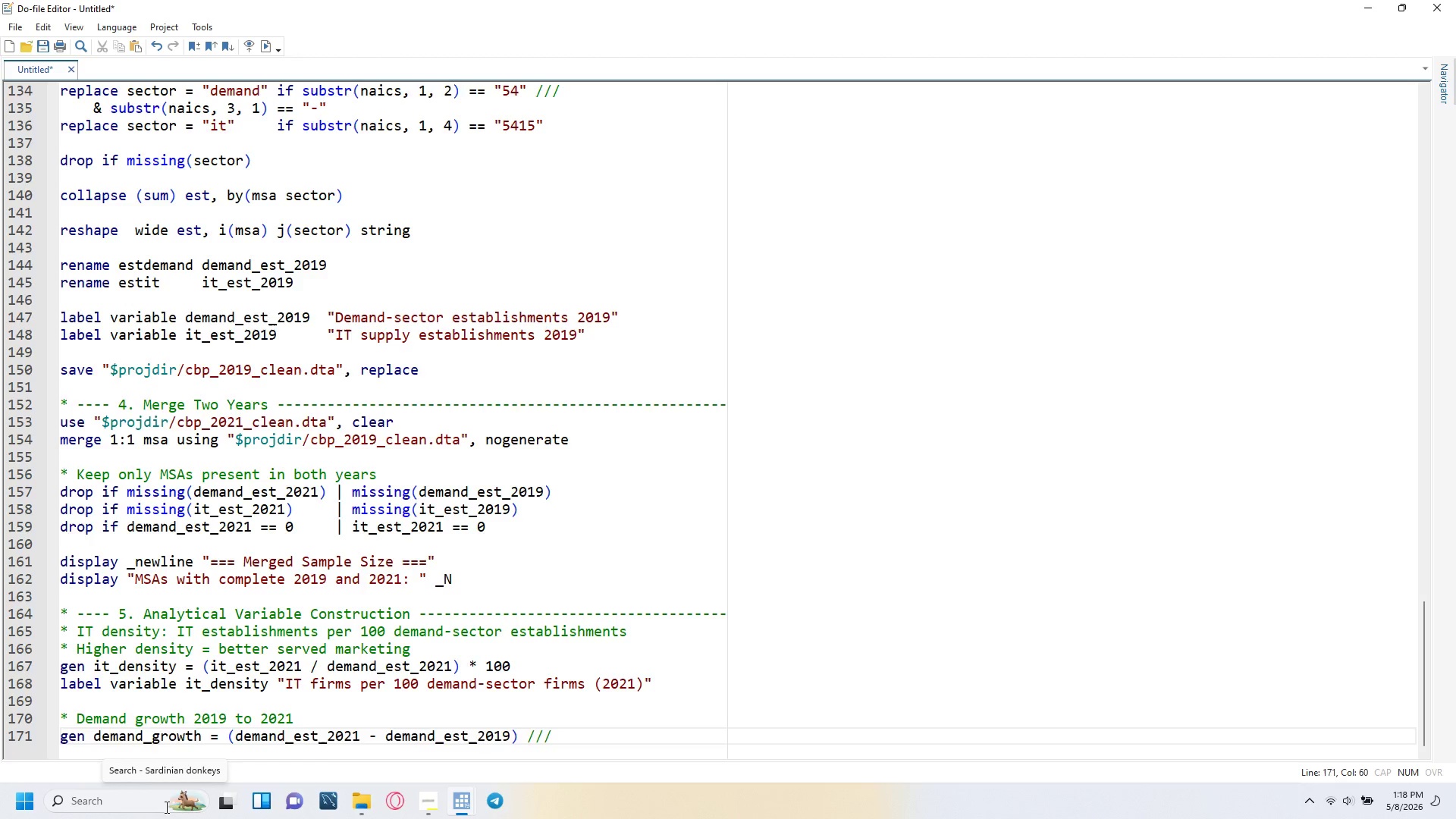 
key(Enter)
 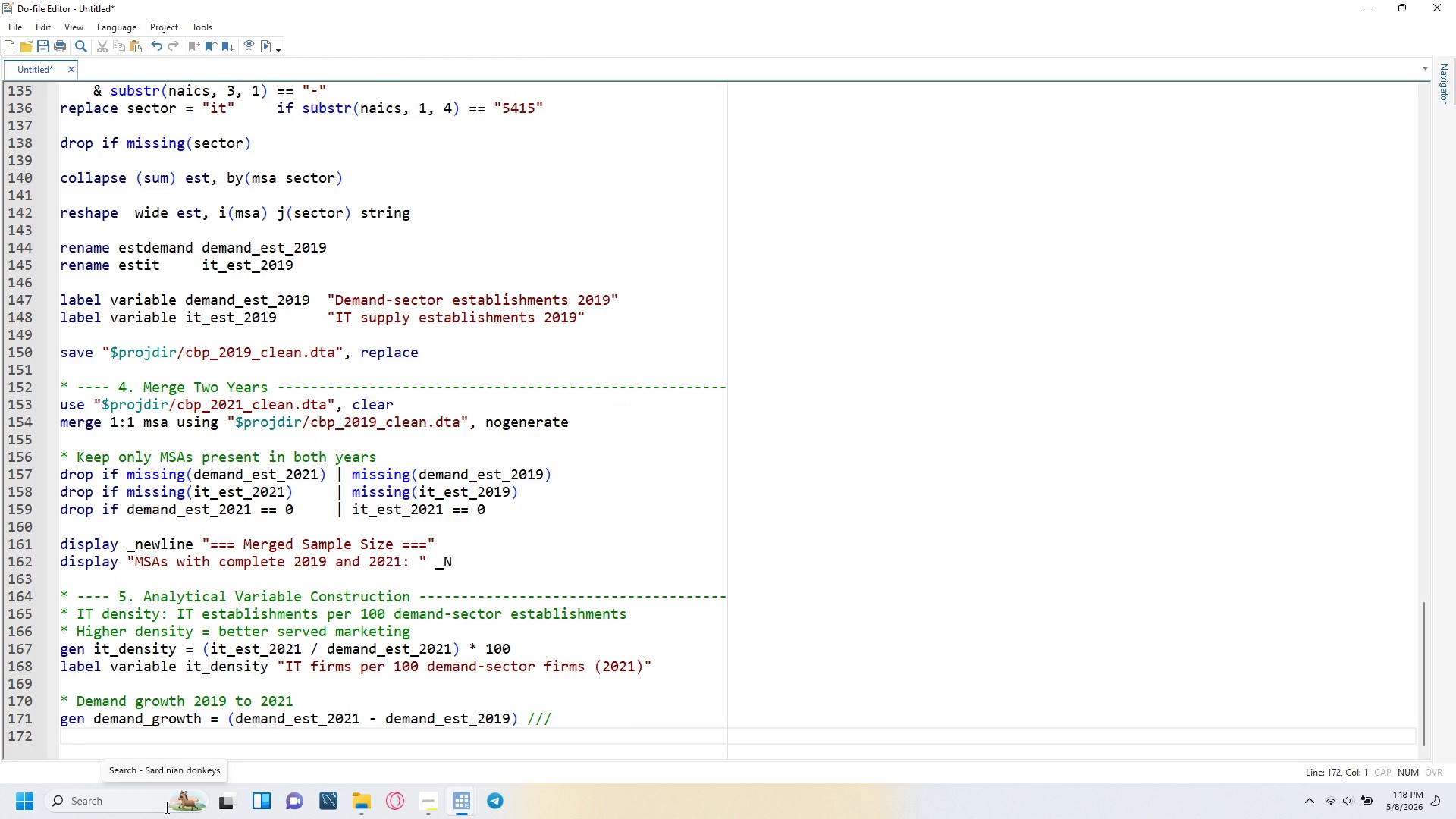 
key(Tab)
type(/ demand_est_@)19 * 100)
 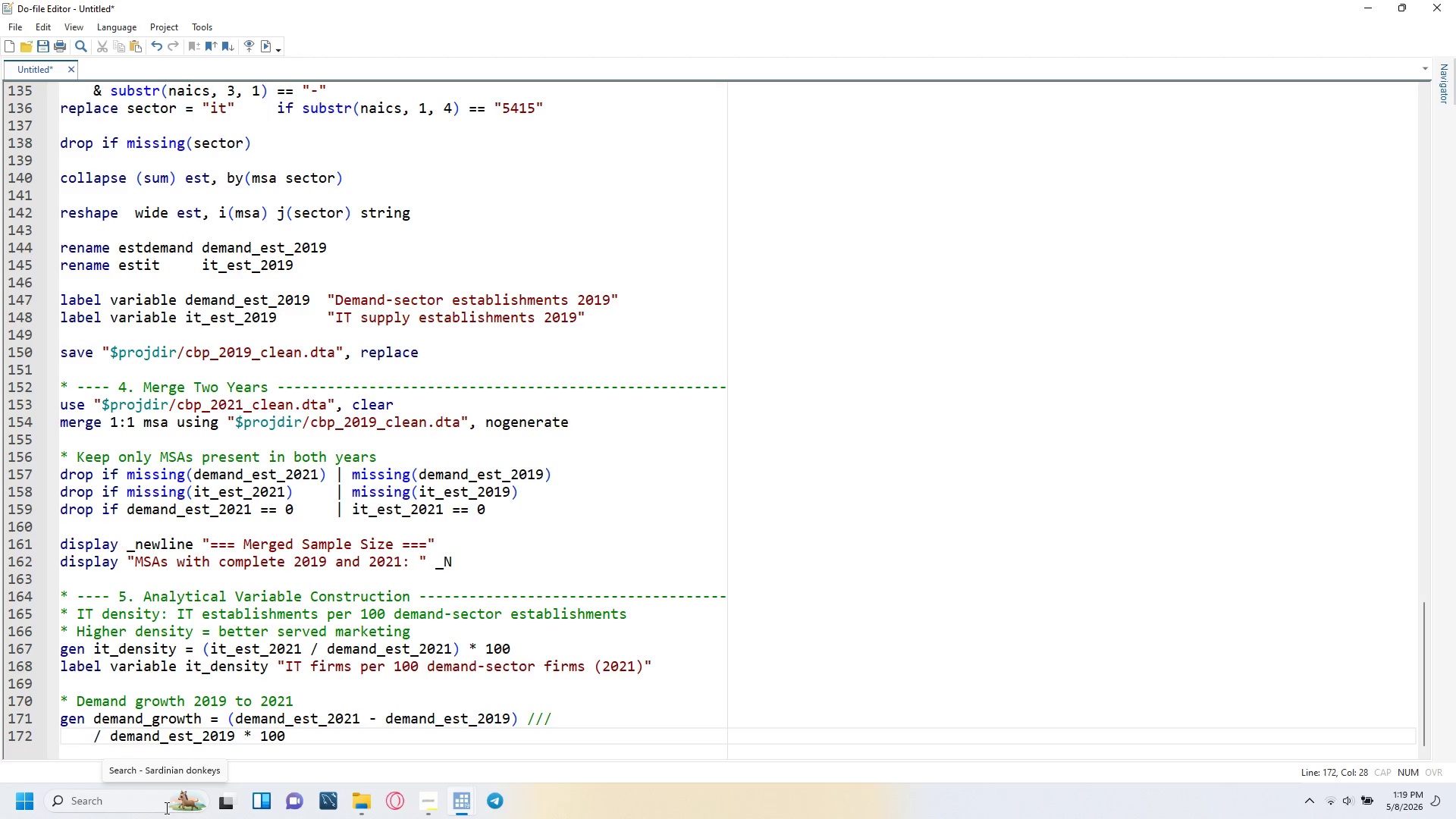 
key(Enter)
 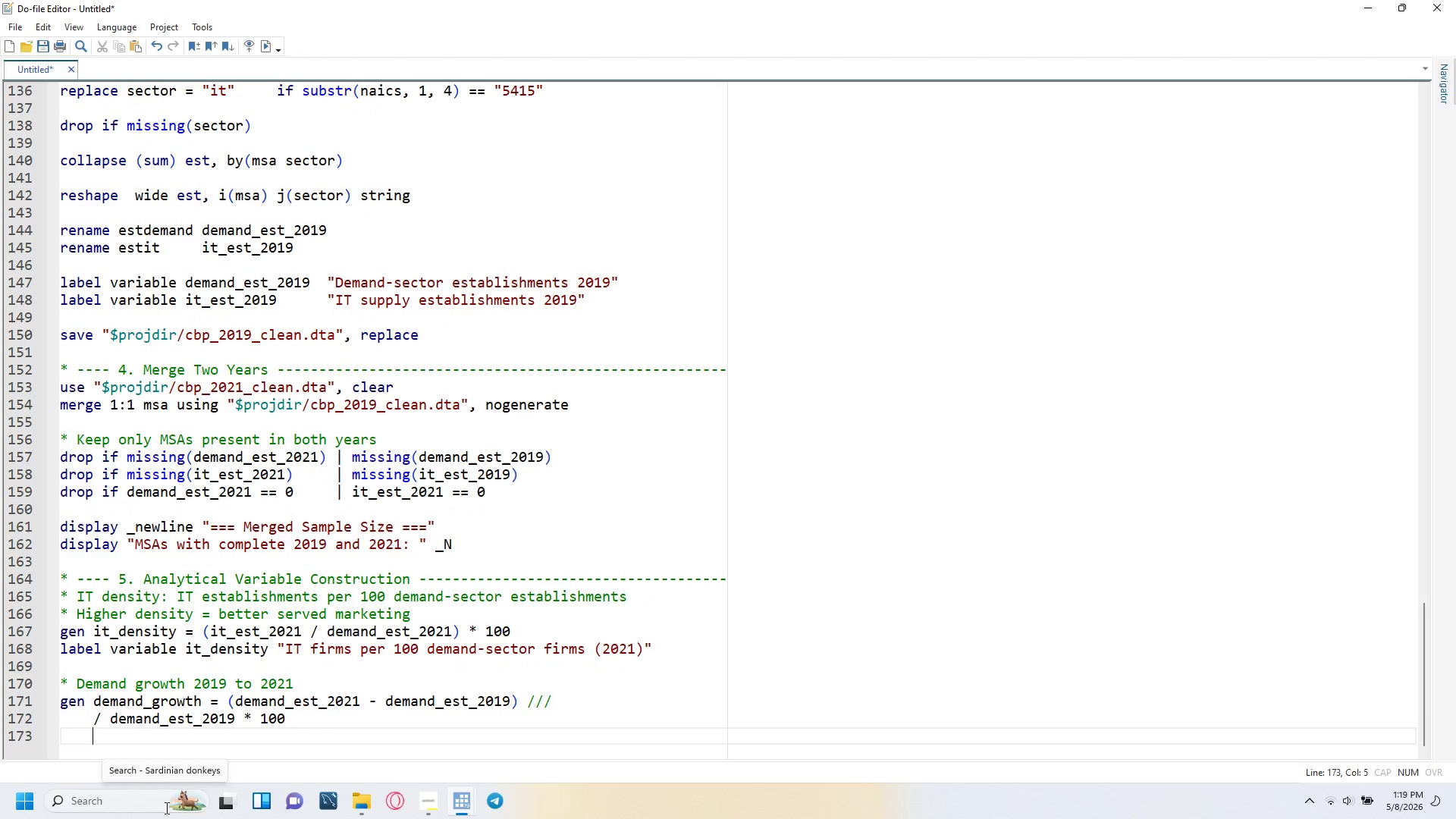 
key(Backspace)
type(label variable demand_growth "Demand-sector firm growth 2019-2021 (%)
 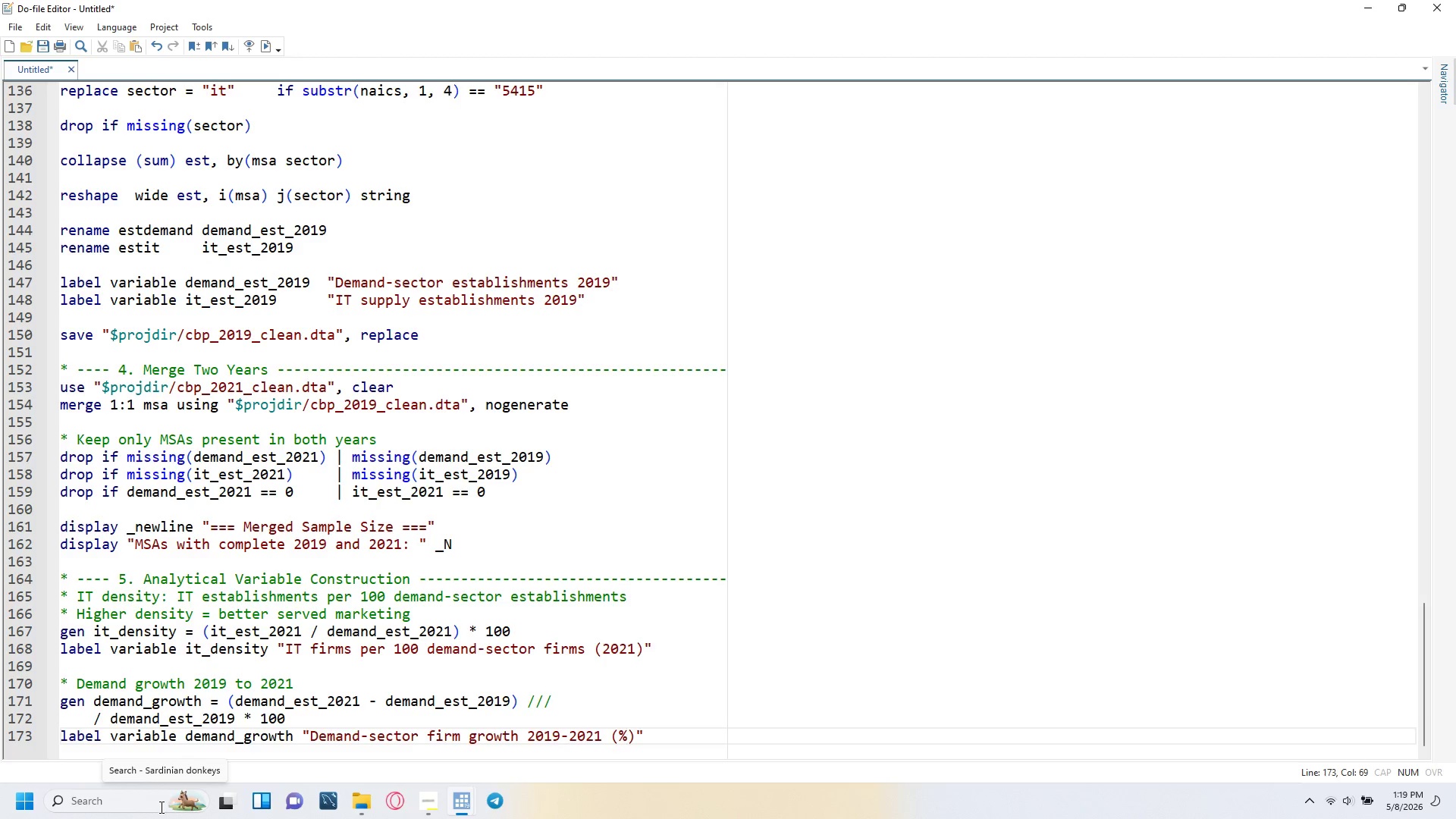 
key(ArrowRight)
 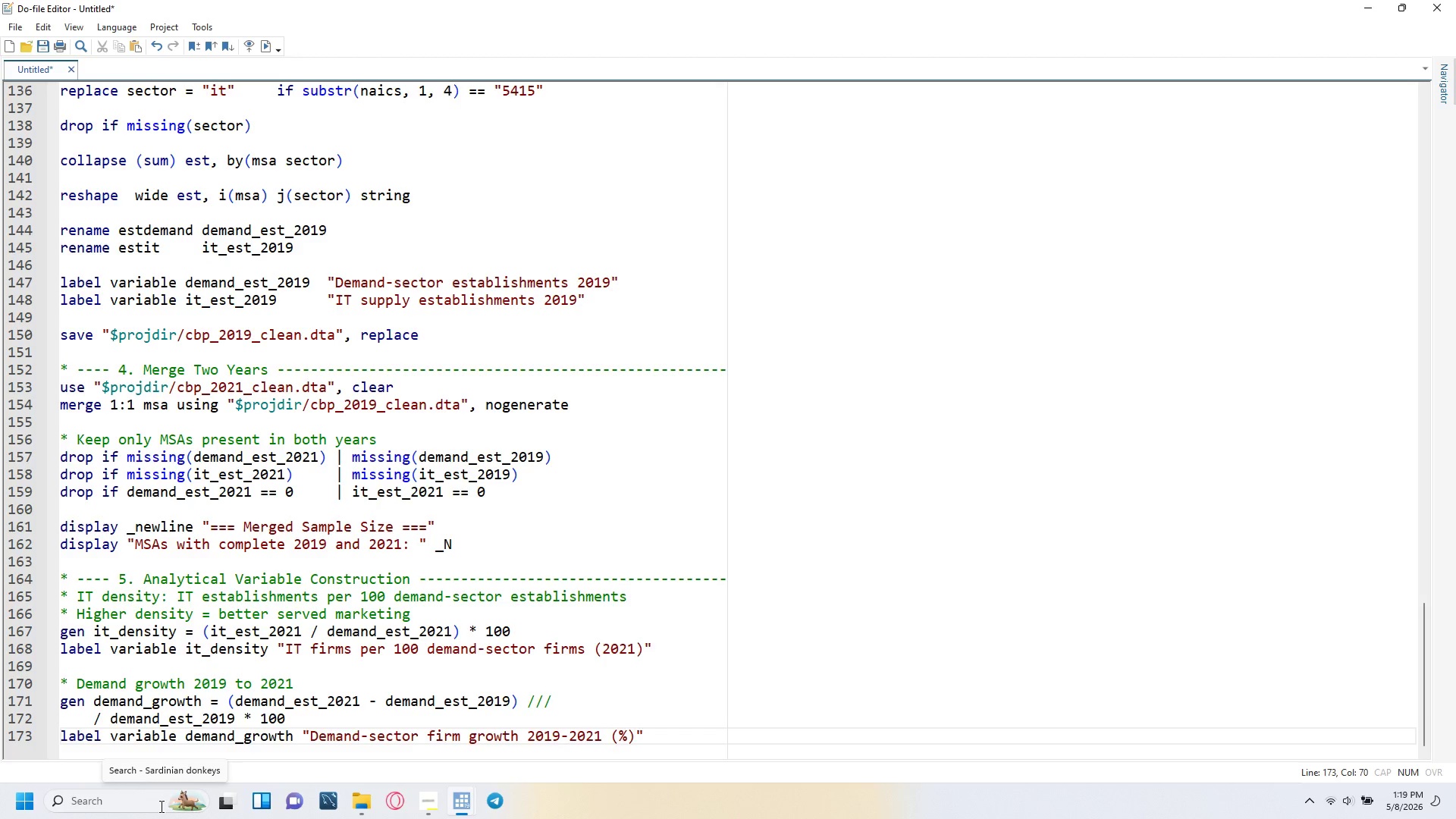 
key(ArrowRight)
 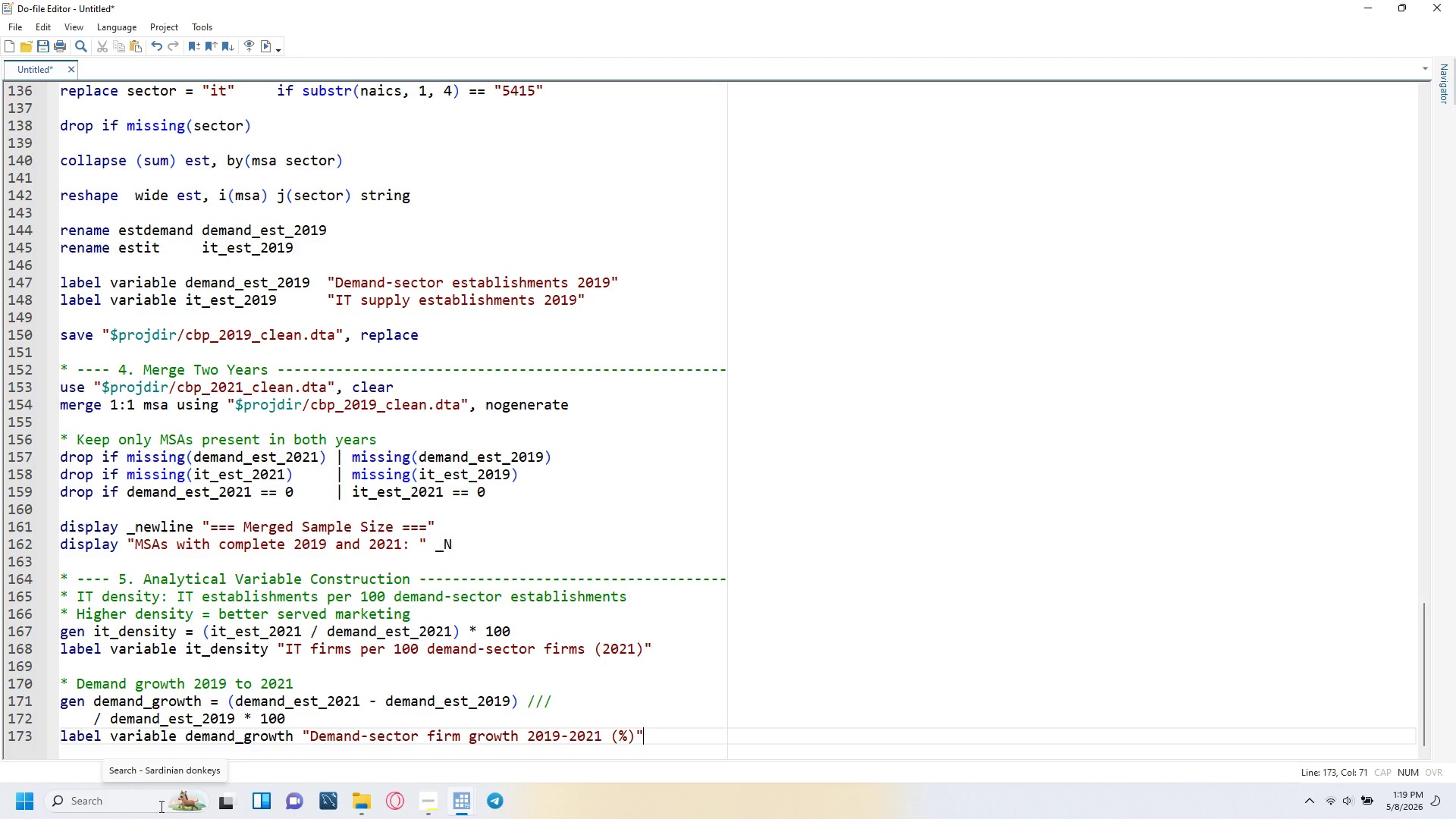 
key(Enter)
 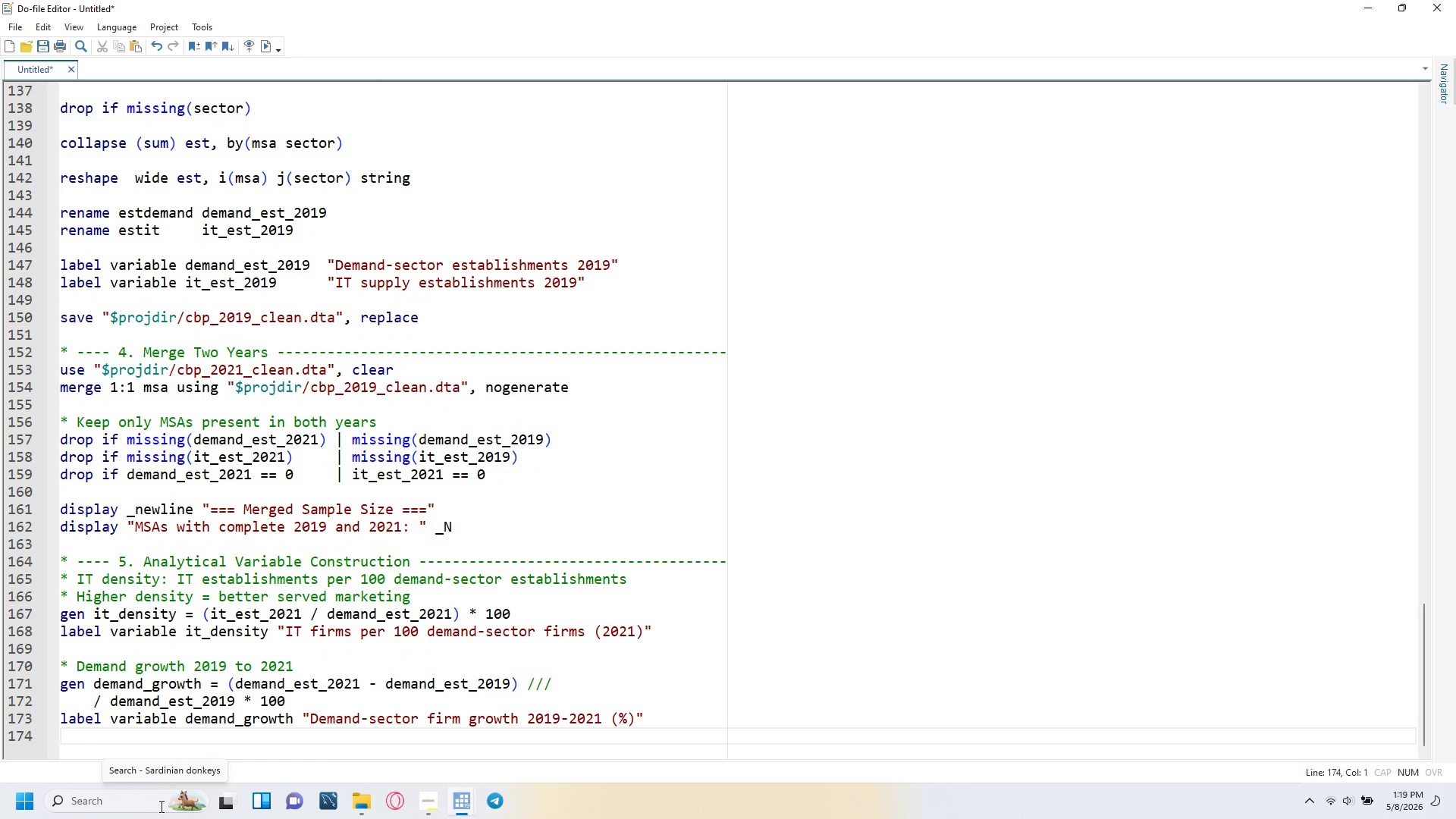 
key(Enter)
 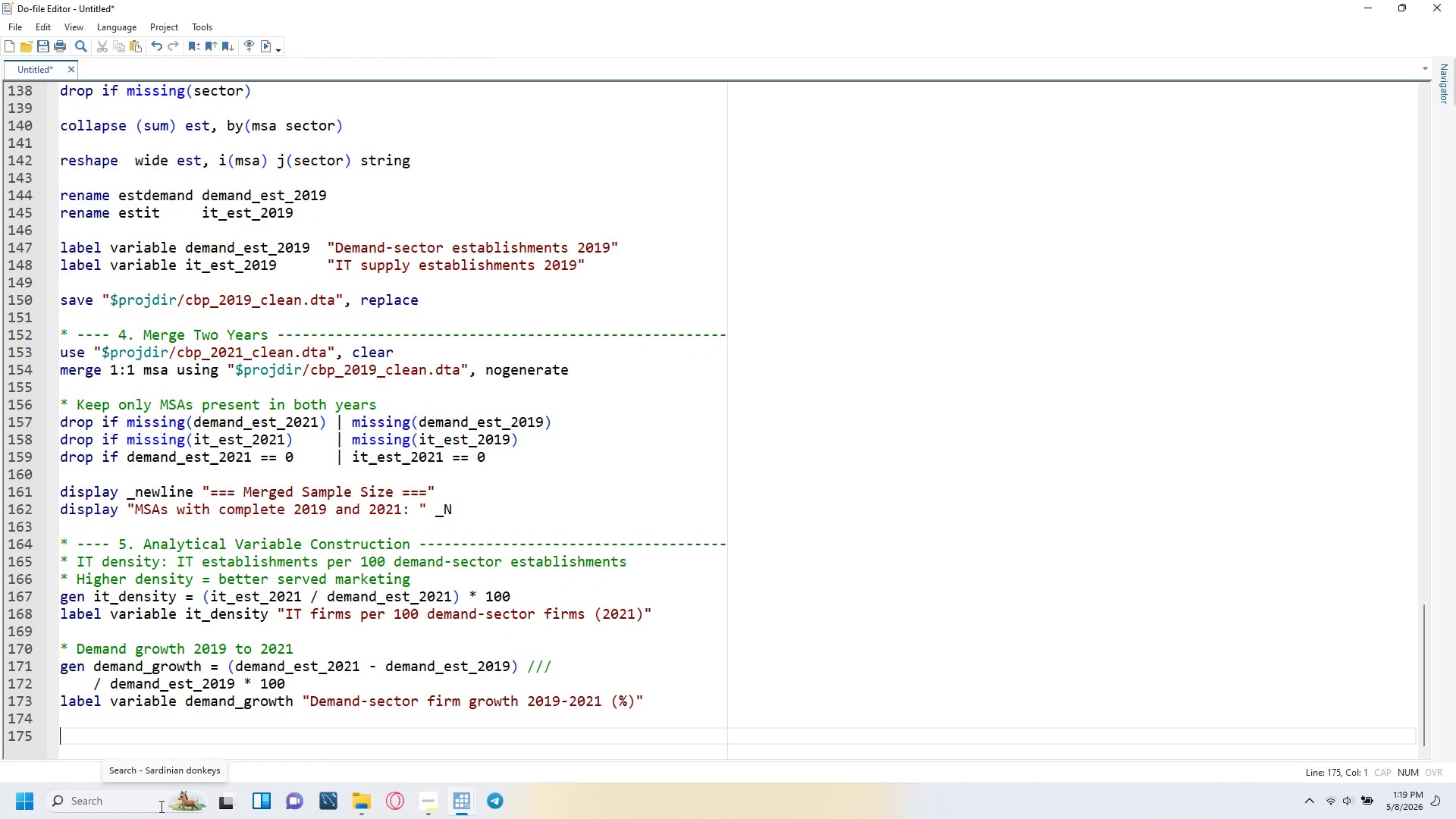 
type(* IT supply growth 2019 to 2021)
 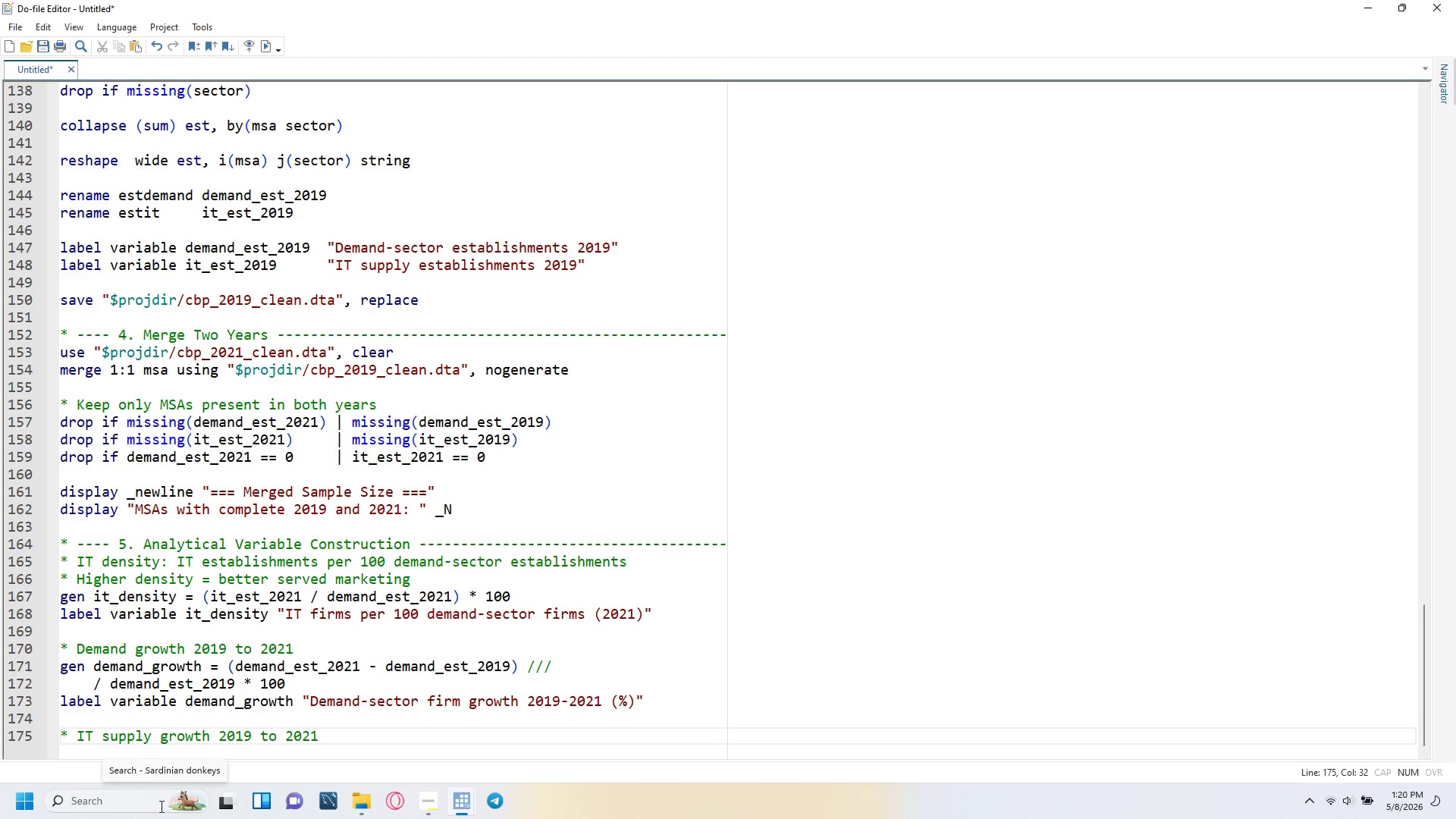 
key(Enter)
 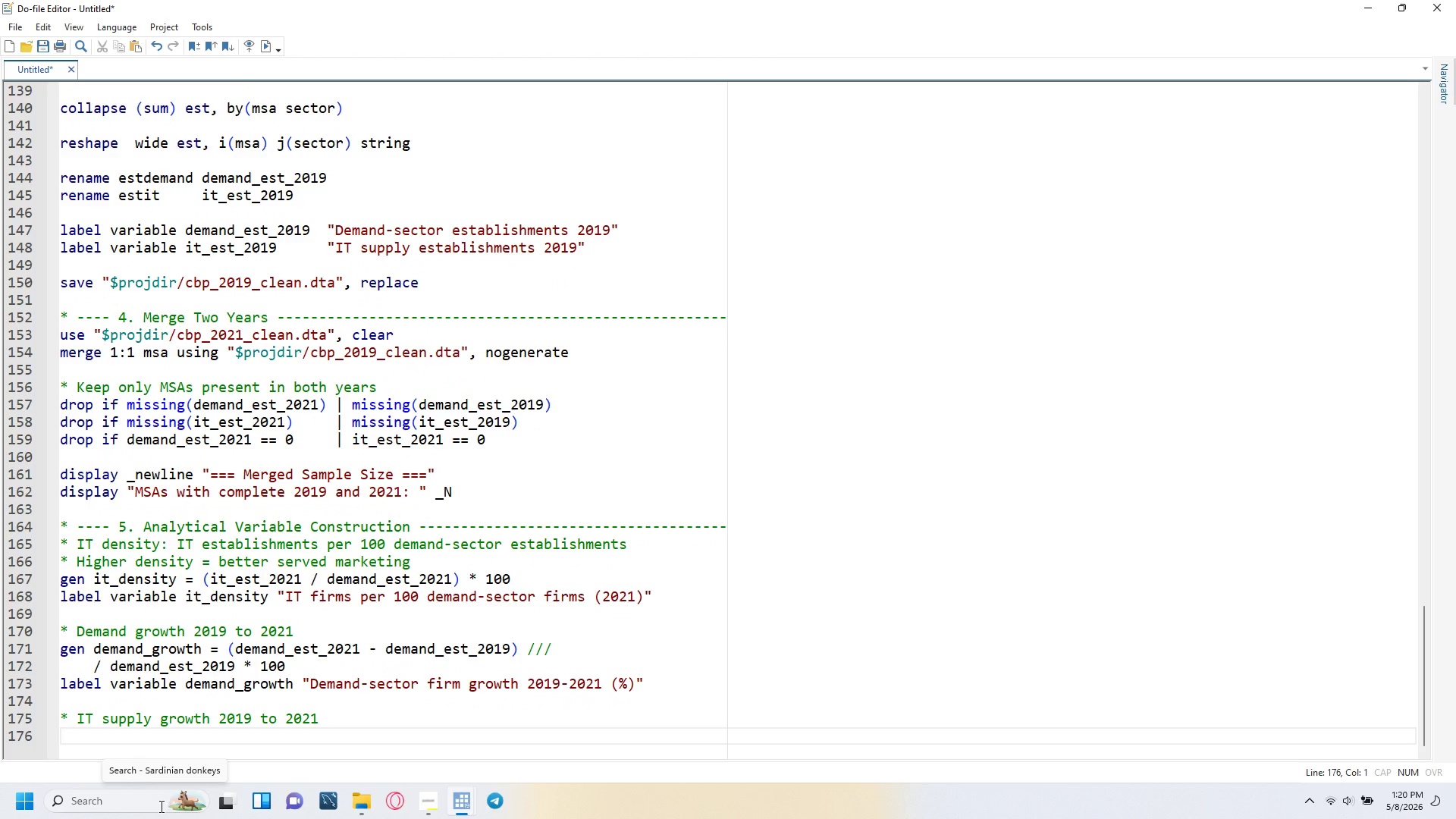 
type(gen it_growth = (it_est_2021 - it_est-)
key(Backspace)
type(-)
key(Backspace)
type(_2019)
 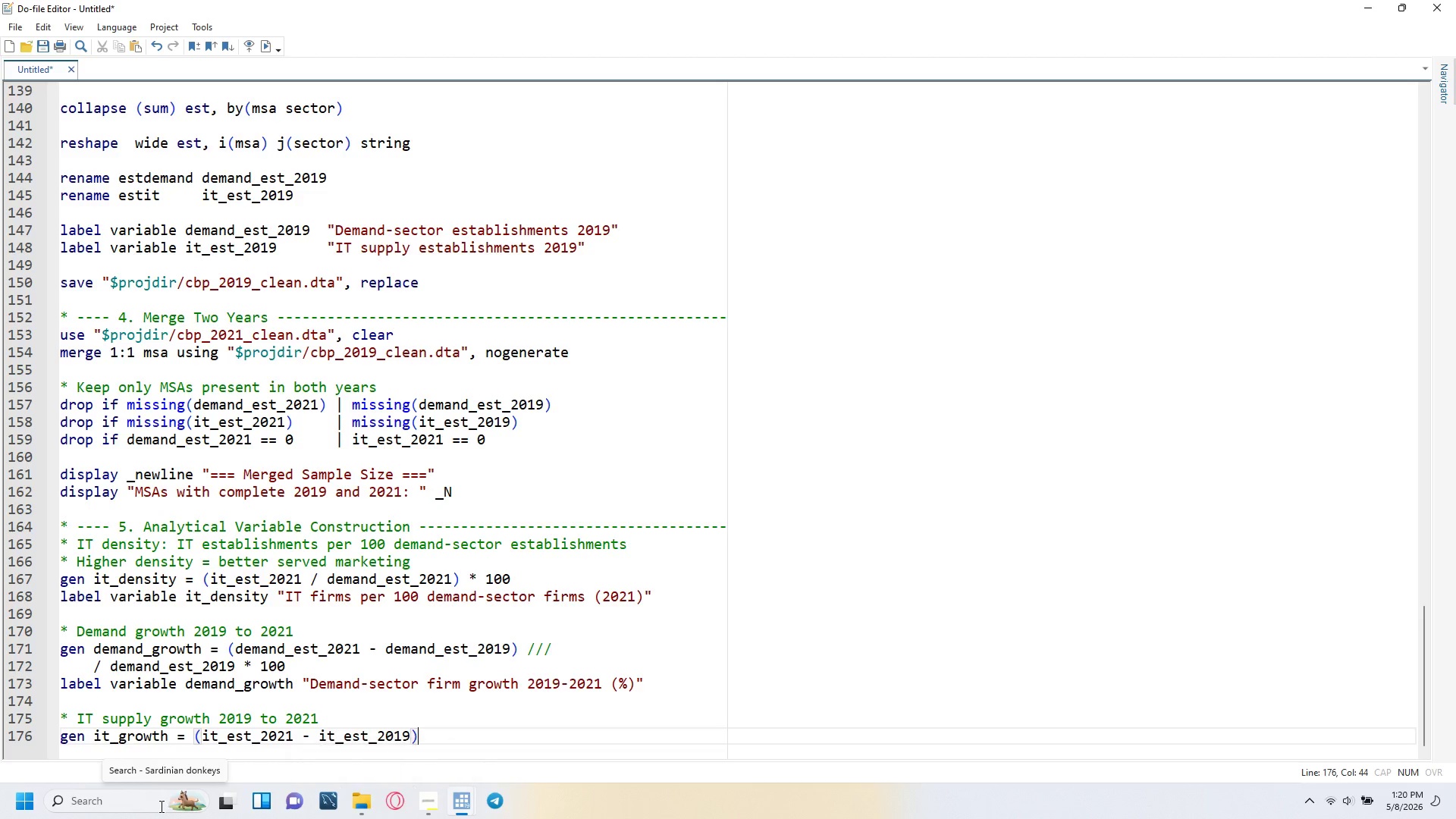 
key(ArrowRight)
 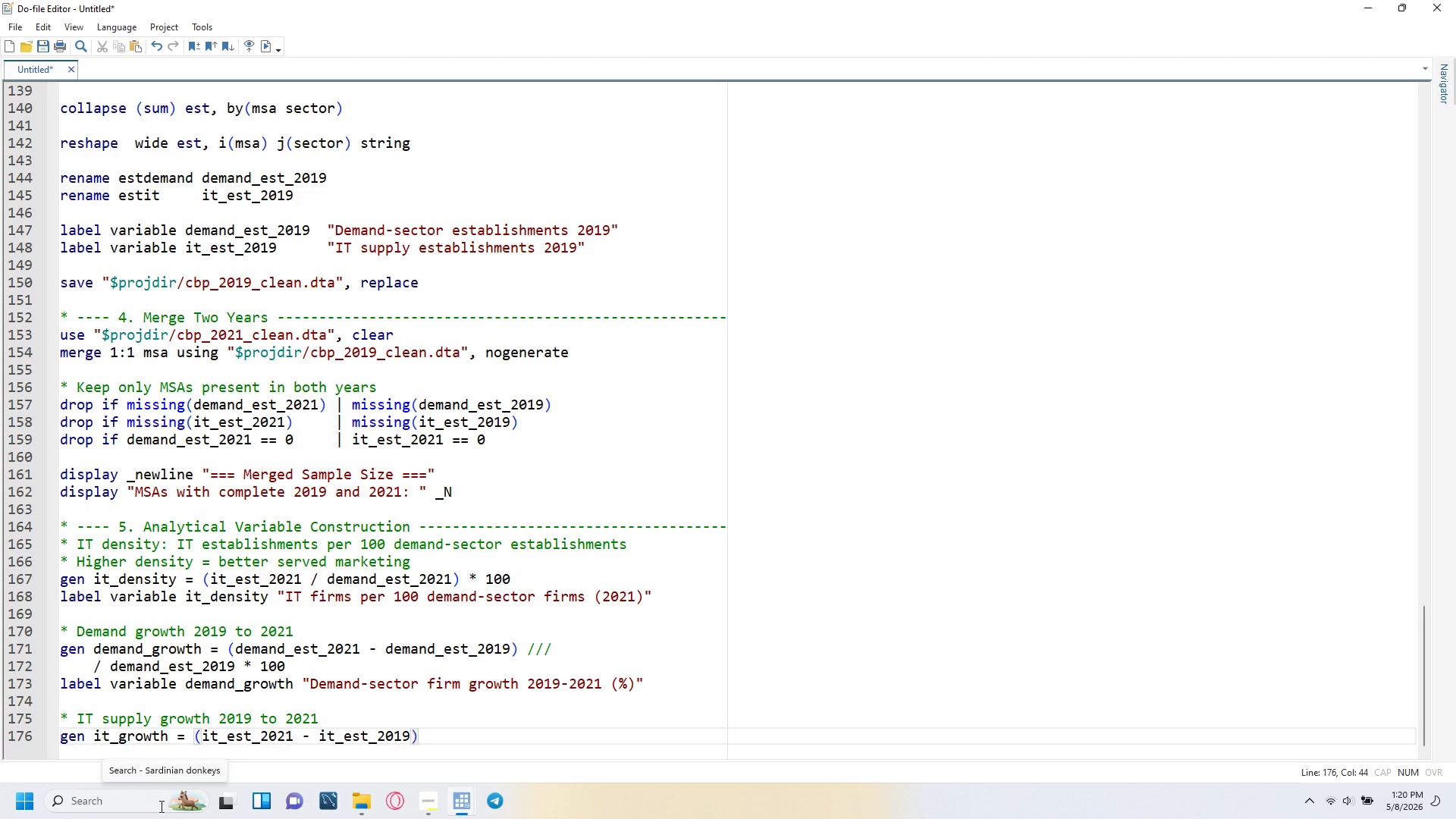 
key(Space)
 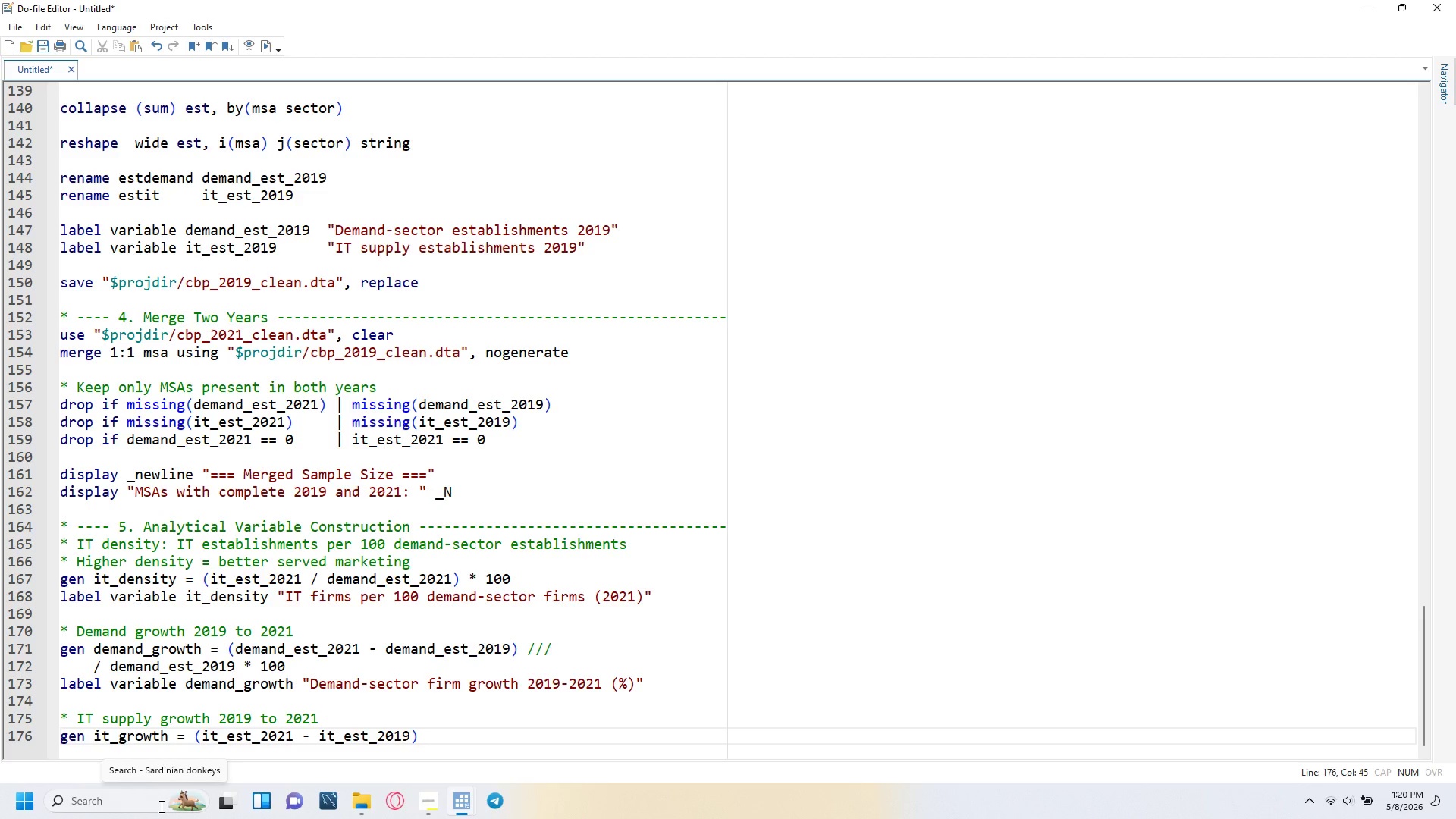 
key(Slash)
 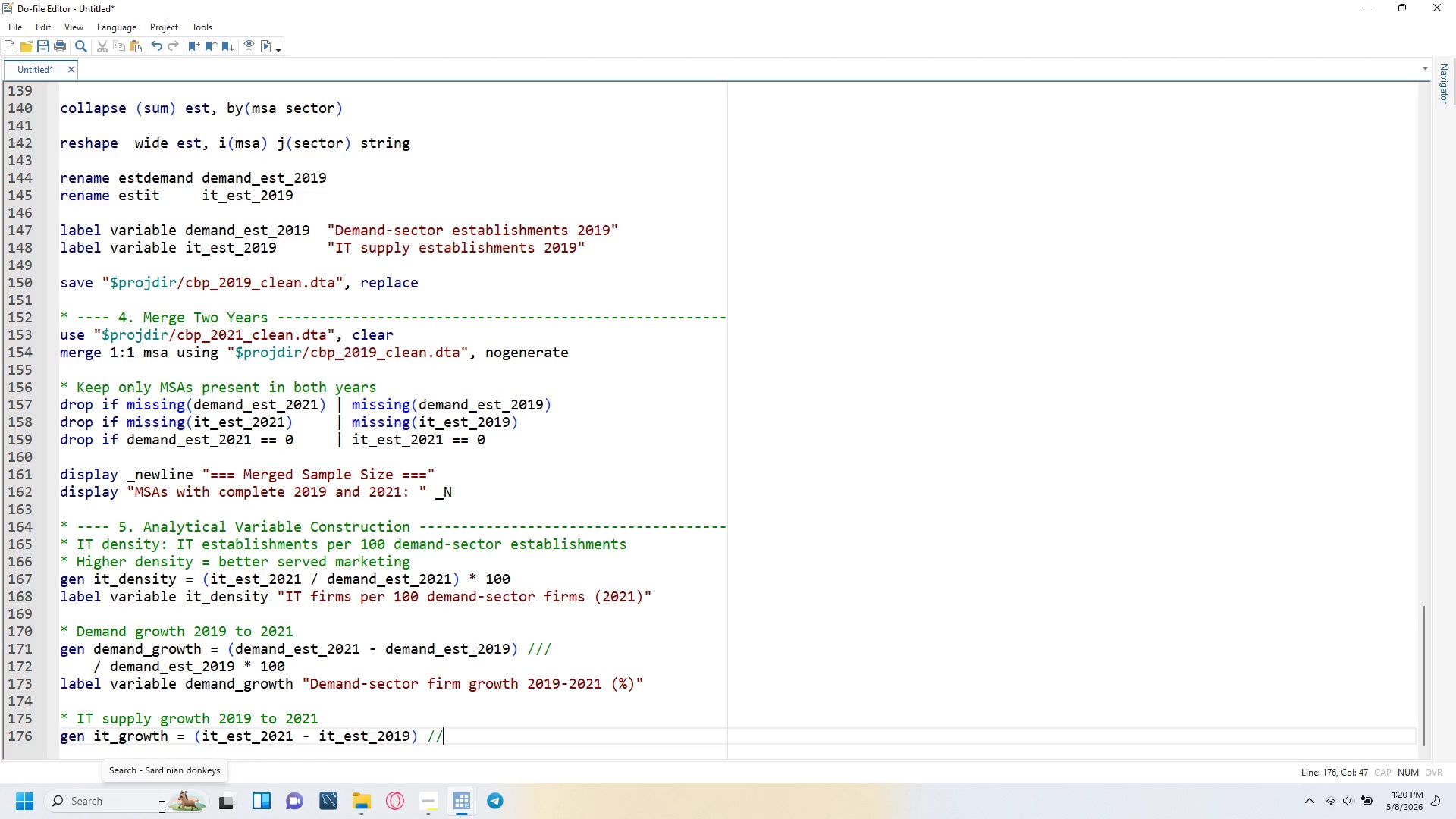 
key(Slash)
 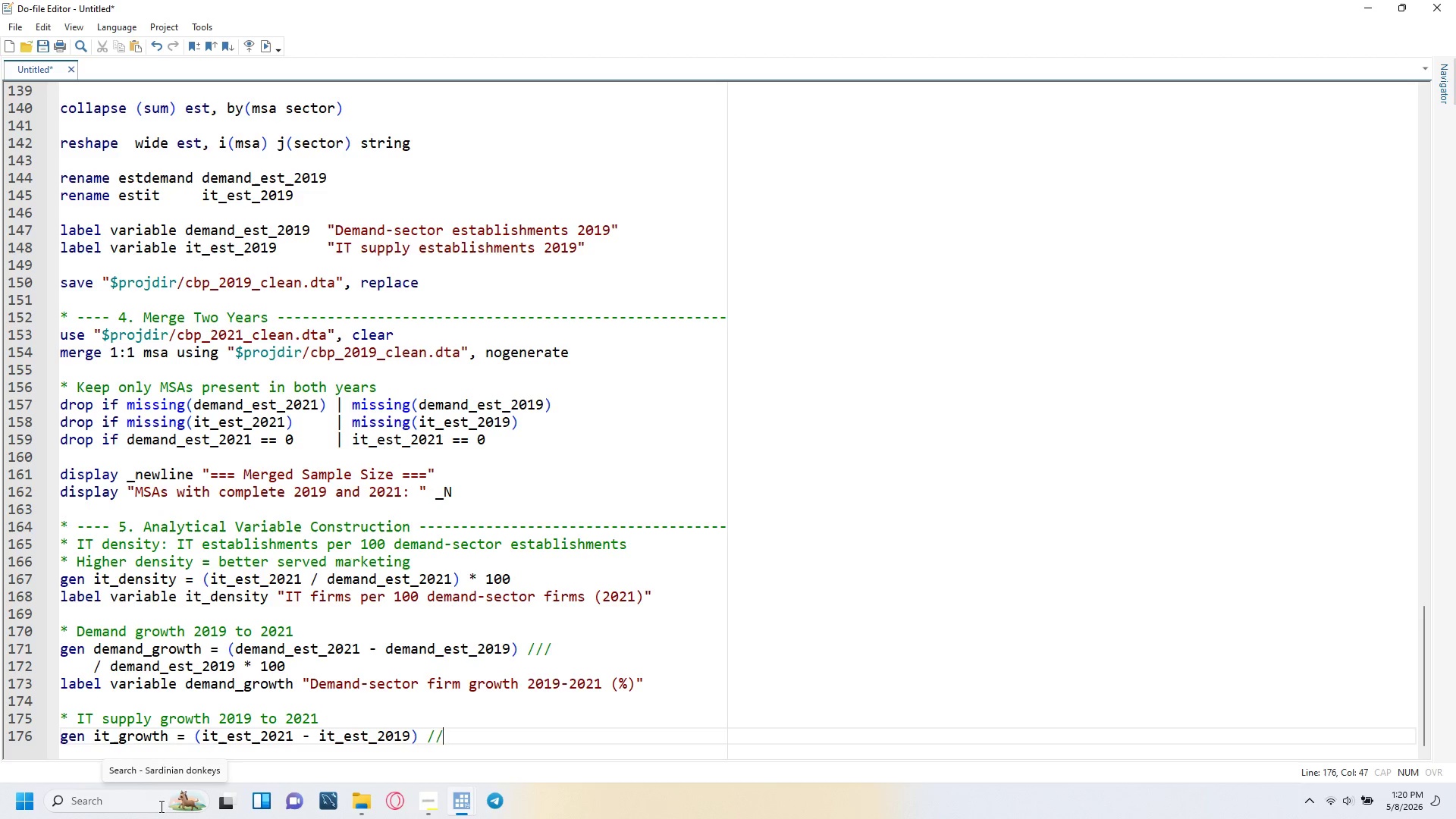 
key(Slash)
 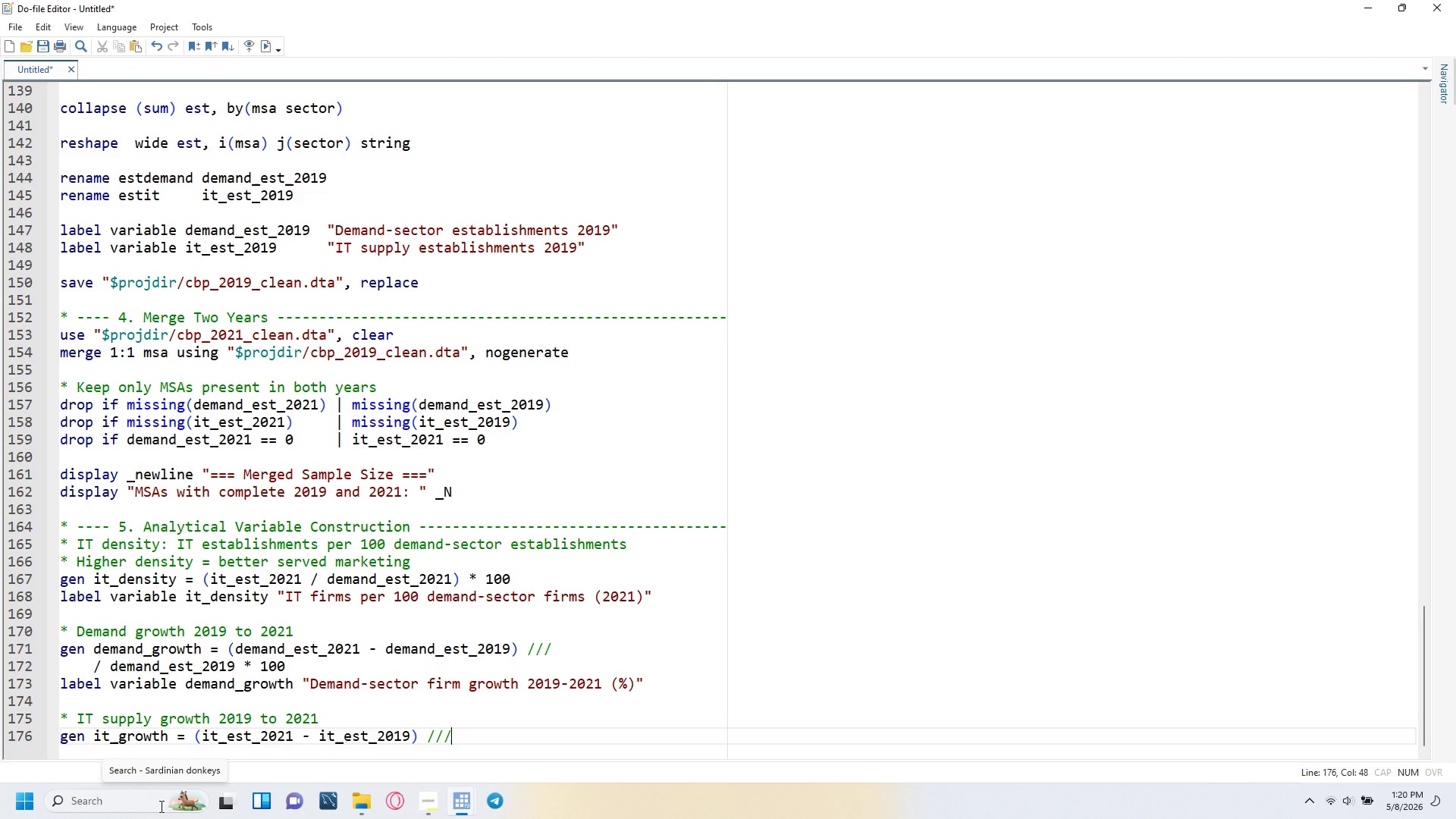 
key(Enter)
 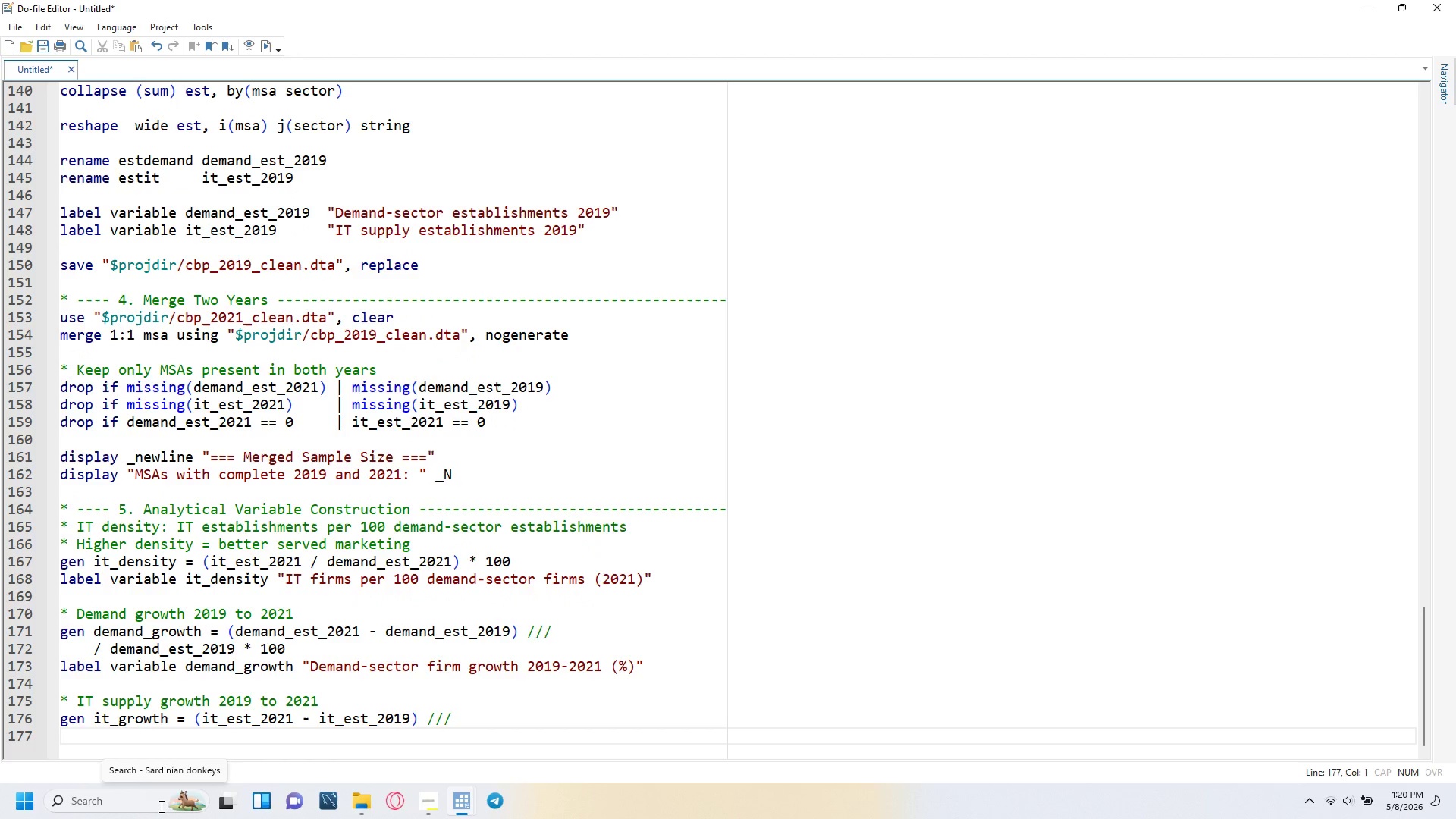 
key(Tab)
type(/ it_est_2019 * 100)
 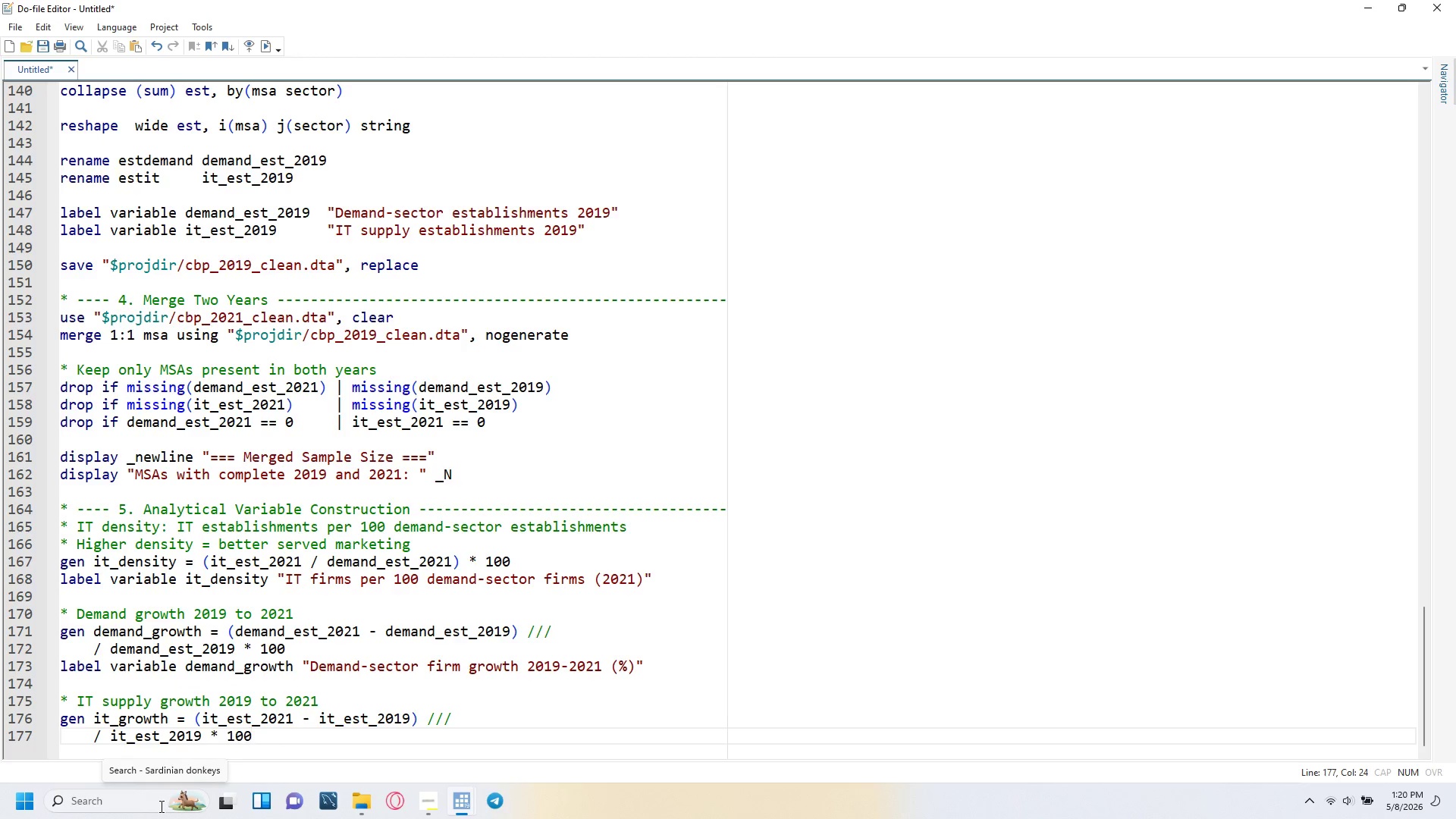 
key(Enter)
 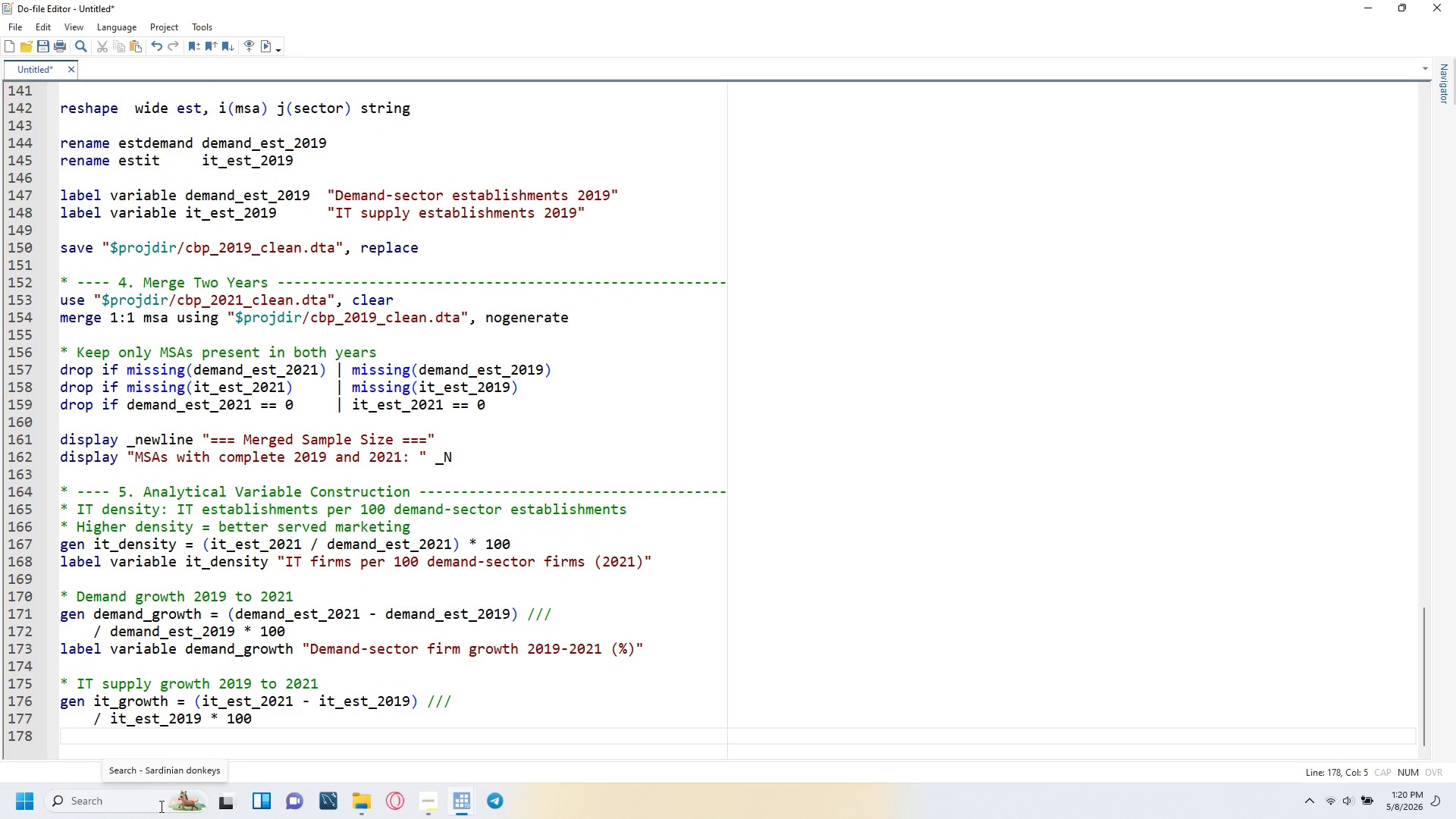 
key(Backspace)
type(label variable it_growth "IT firm growth 2019-2021 (%)
 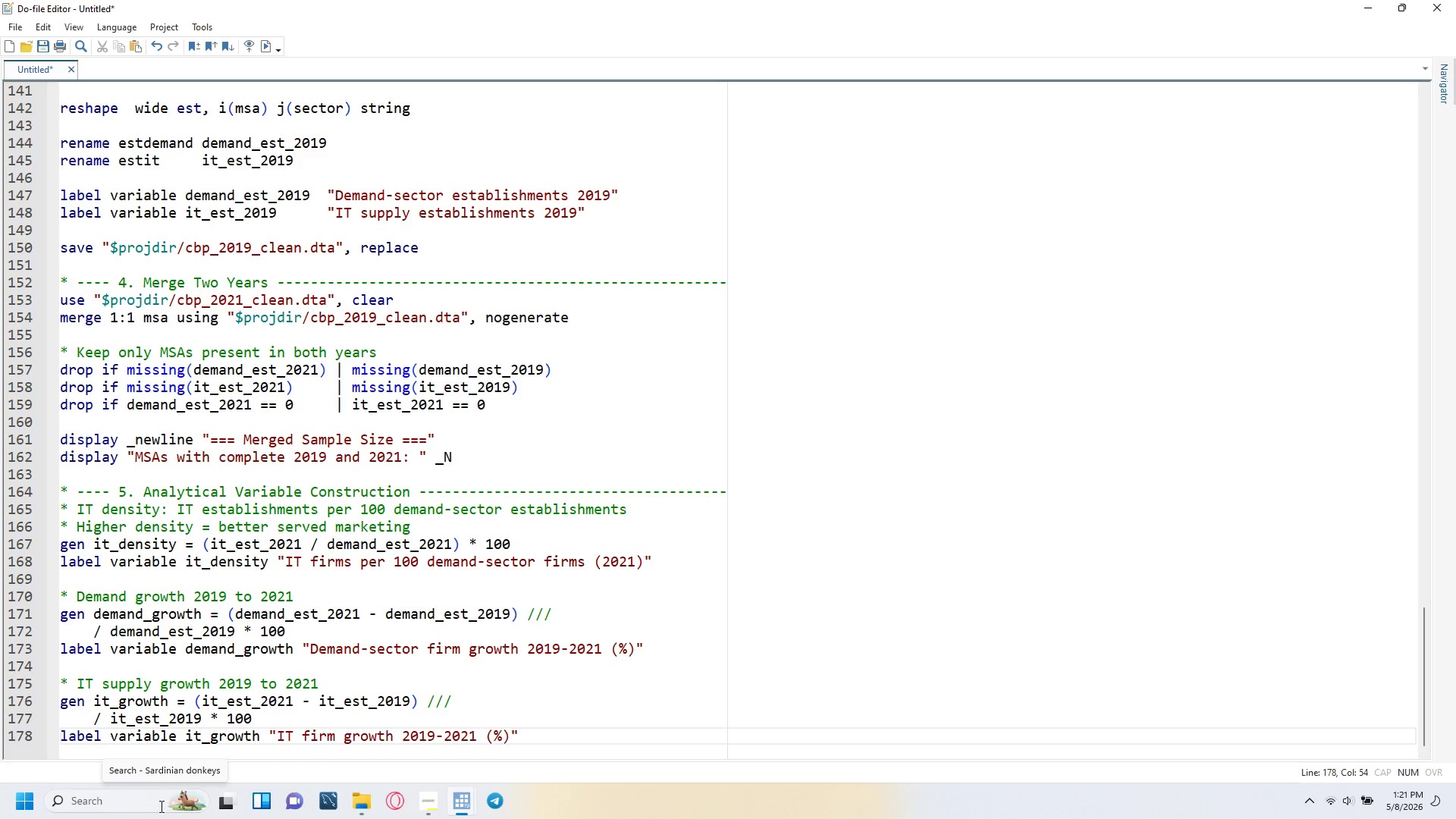 
key(ArrowRight)
 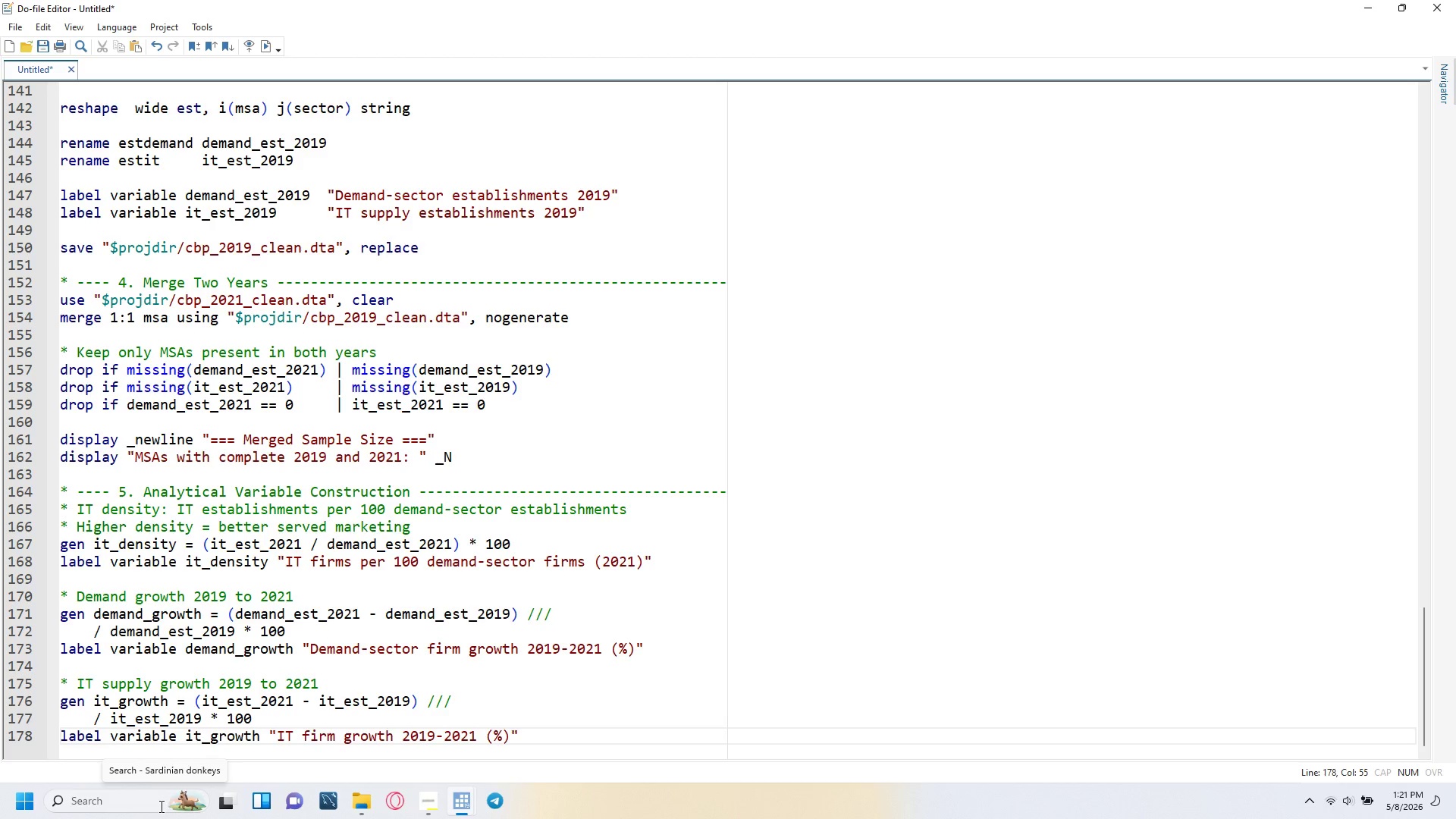 
key(ArrowRight)
 